 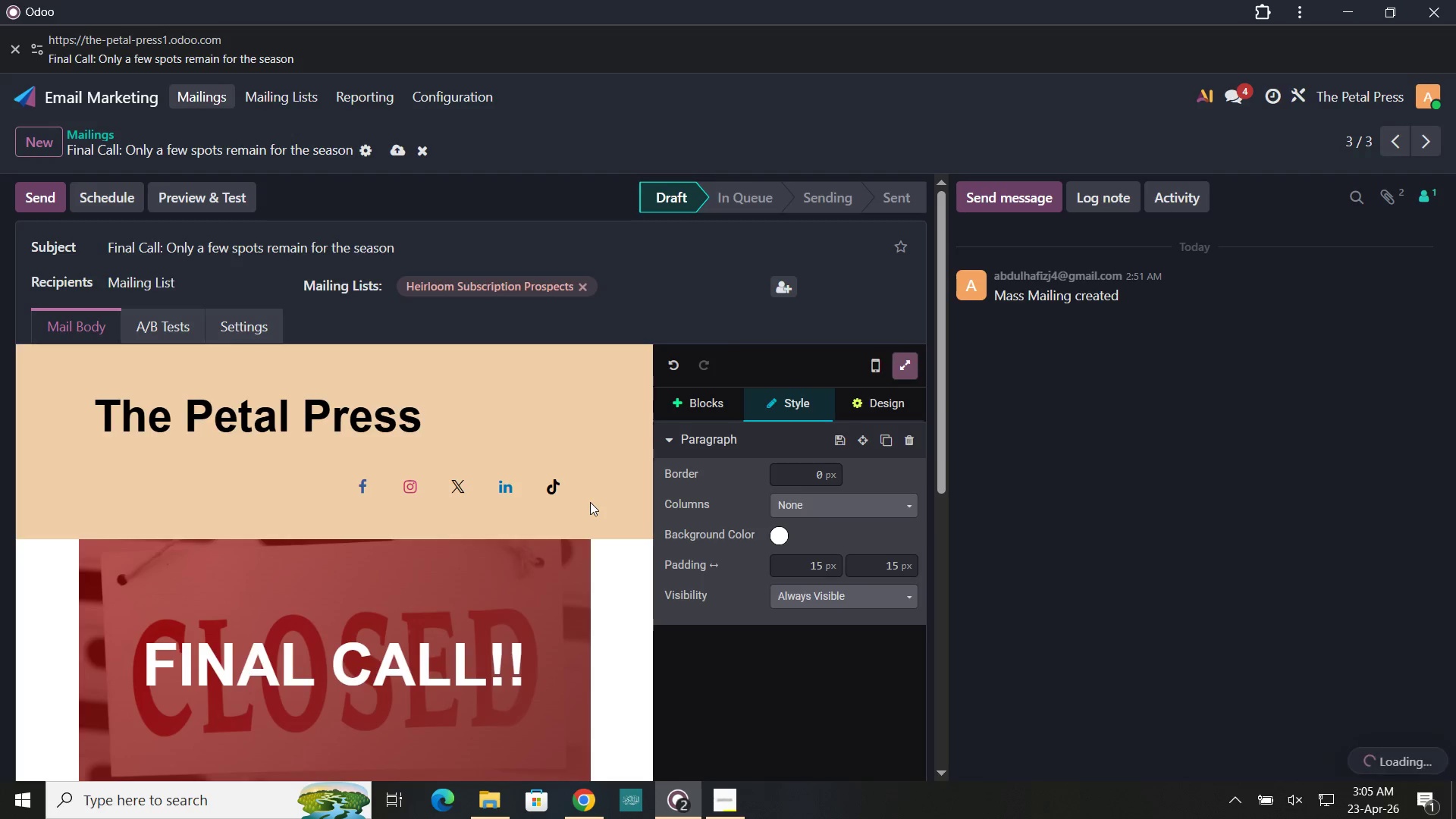 
left_click([585, 286])
 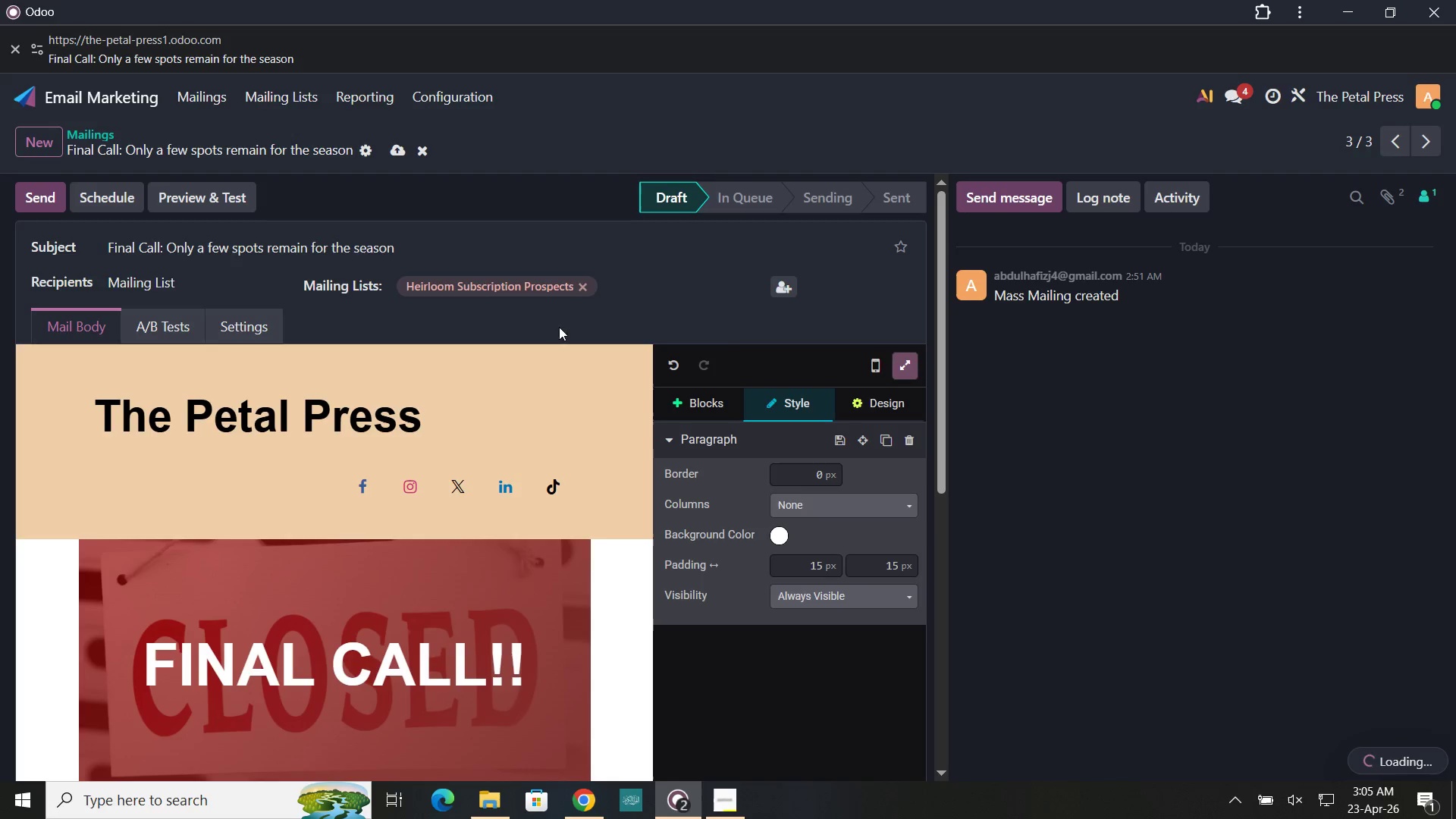 
mouse_move([589, 306])
 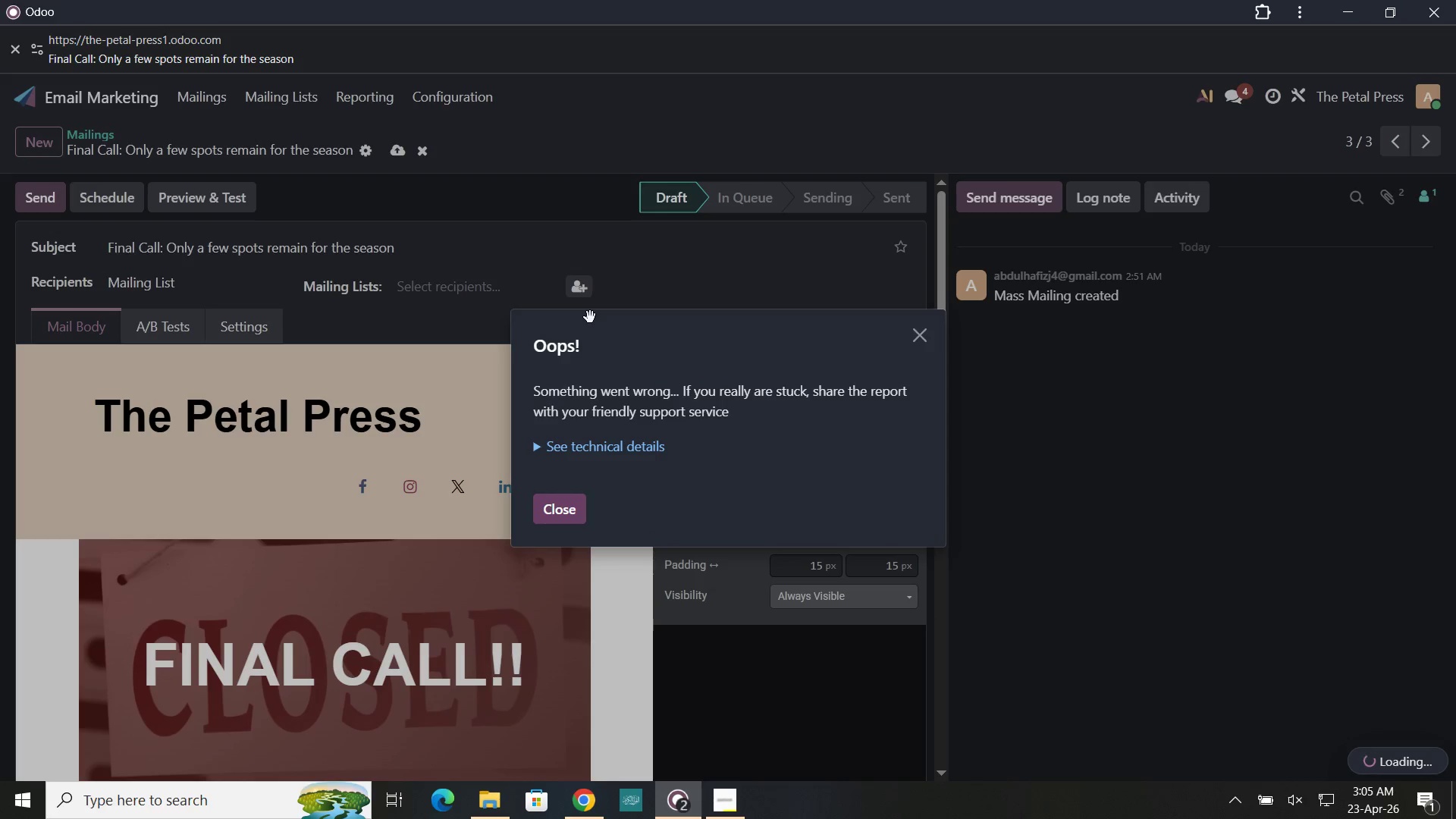 
wait(6.04)
 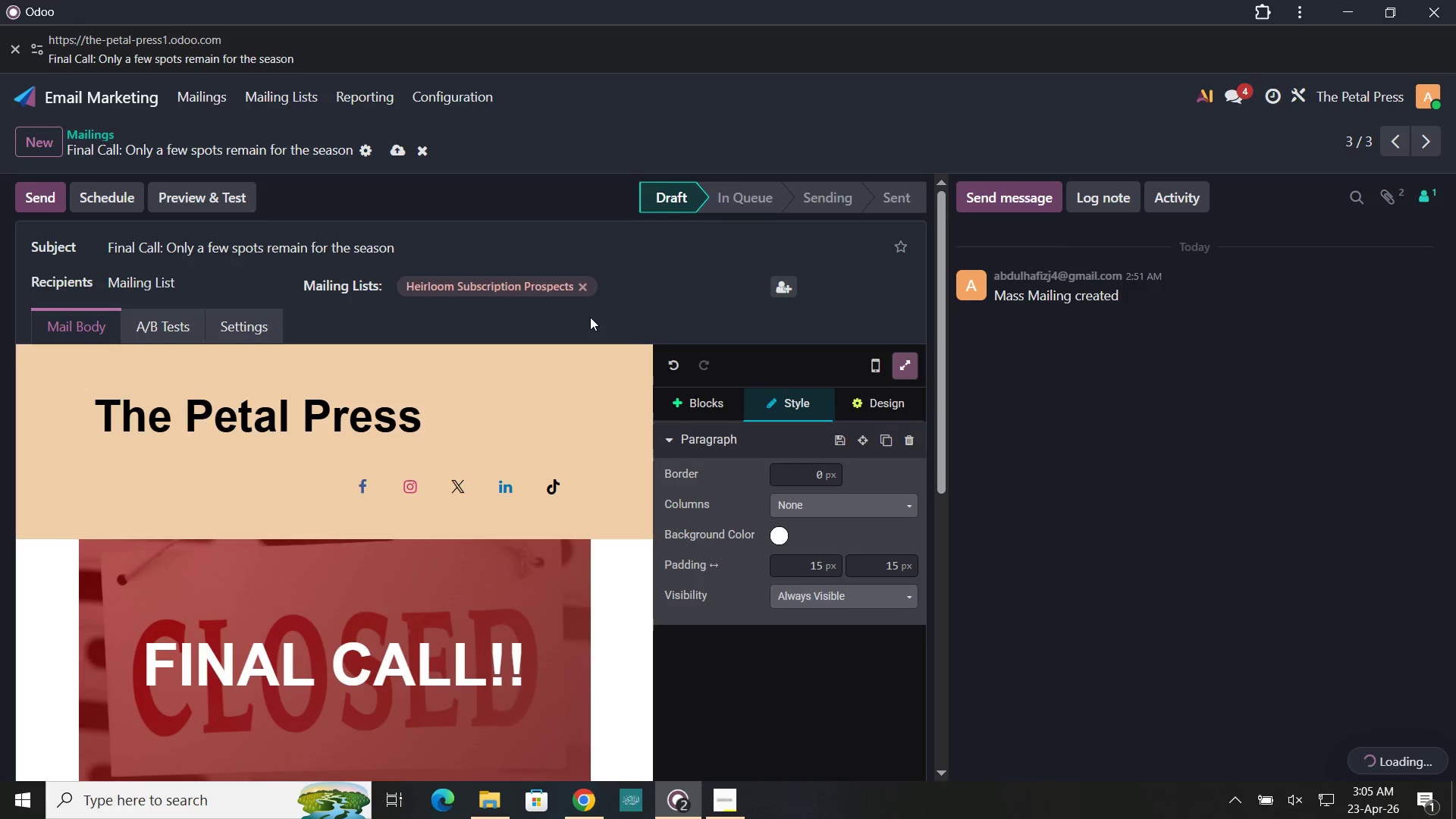 
left_click([566, 509])
 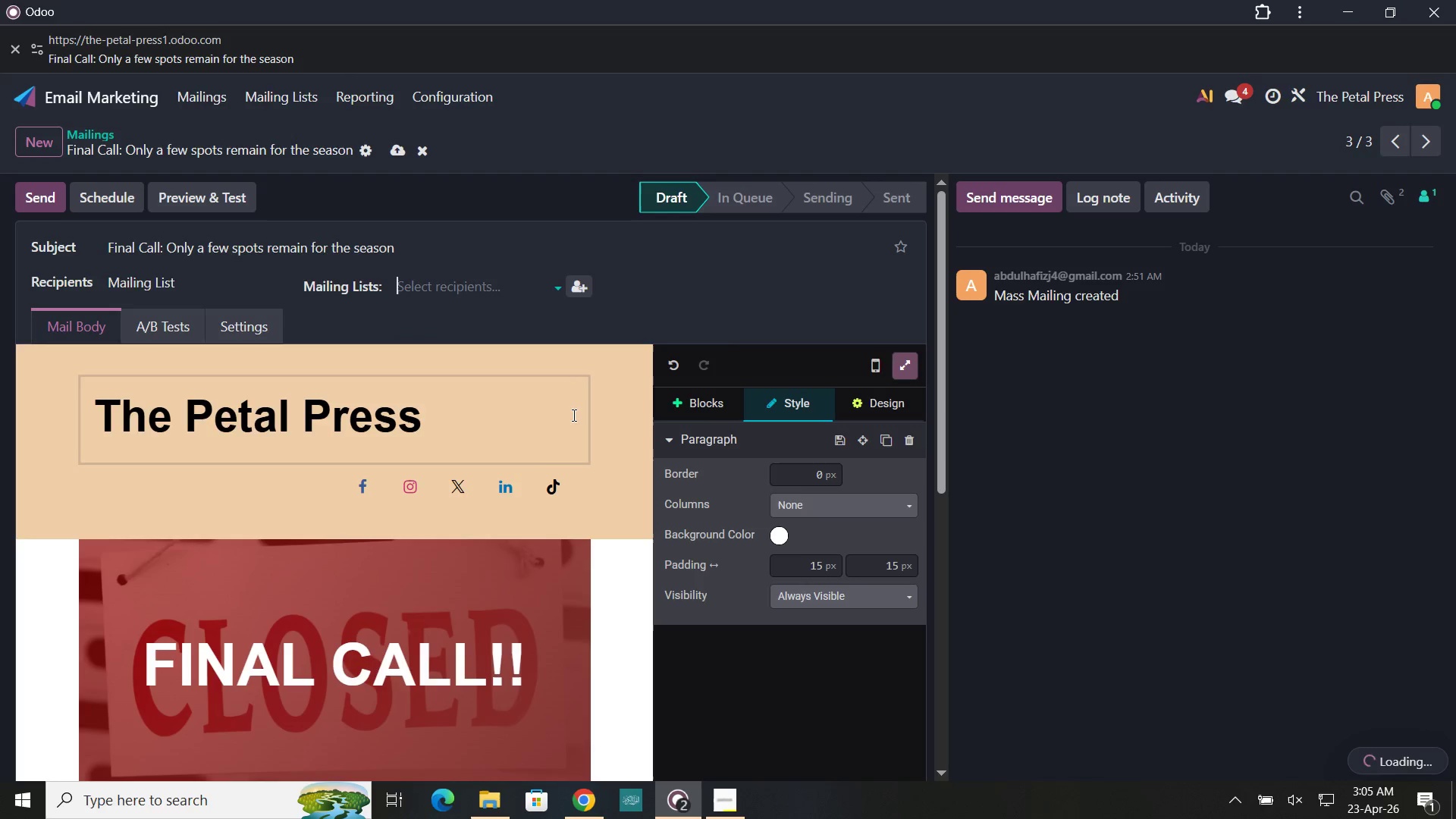 
scroll: coordinate [573, 415], scroll_direction: down, amount: 3.0
 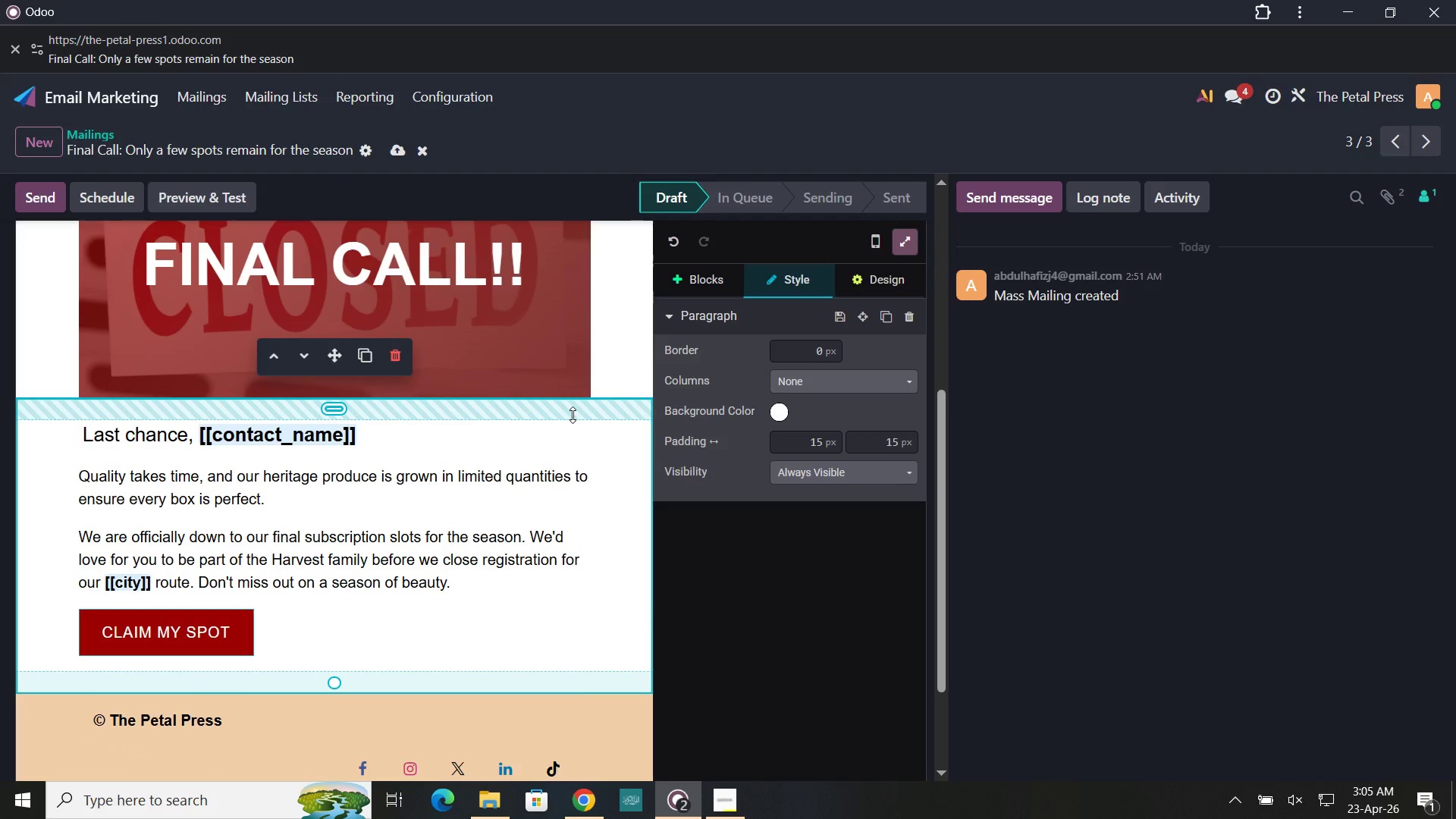 
wait(21.97)
 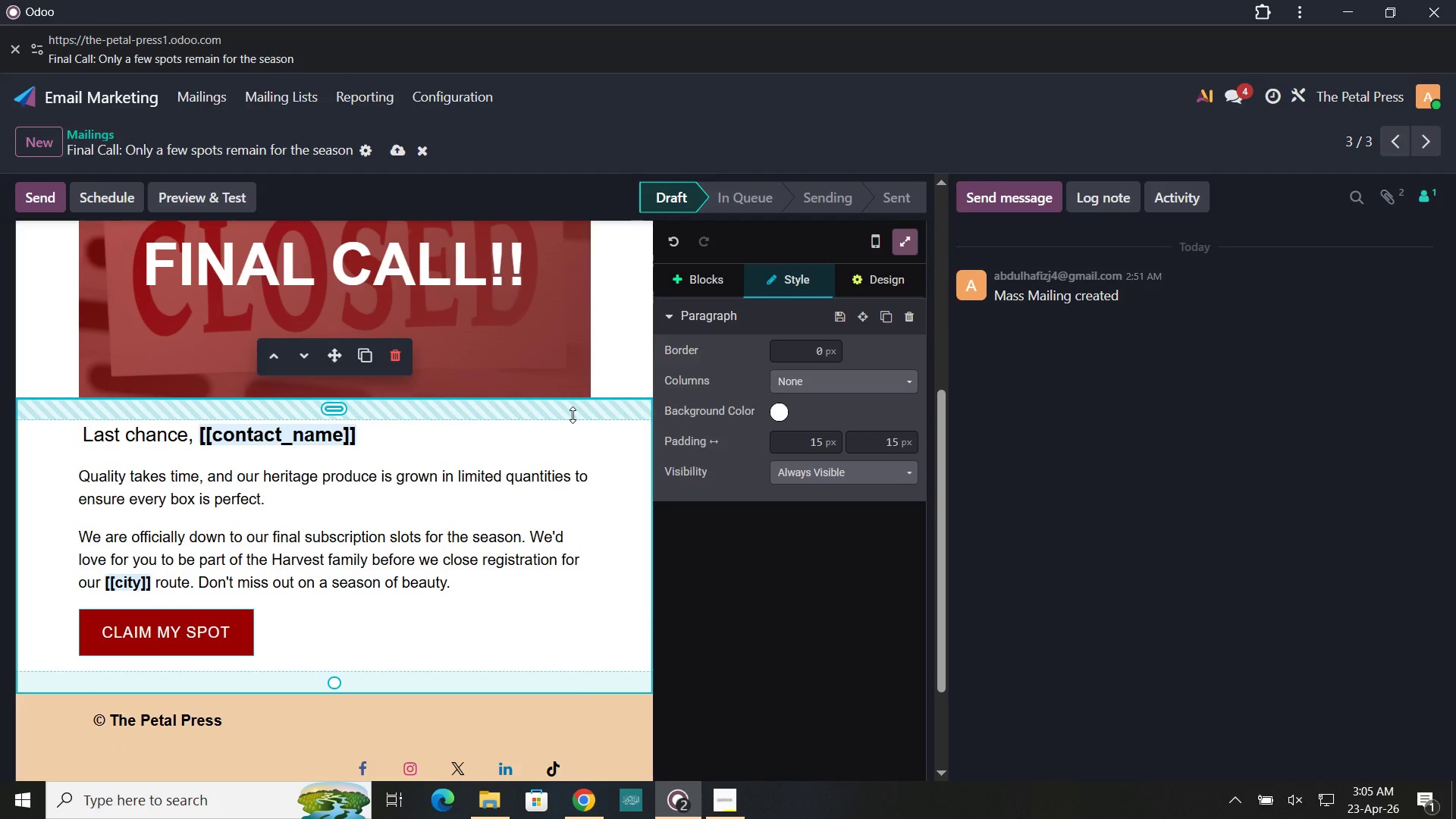 
left_click([459, 546])
 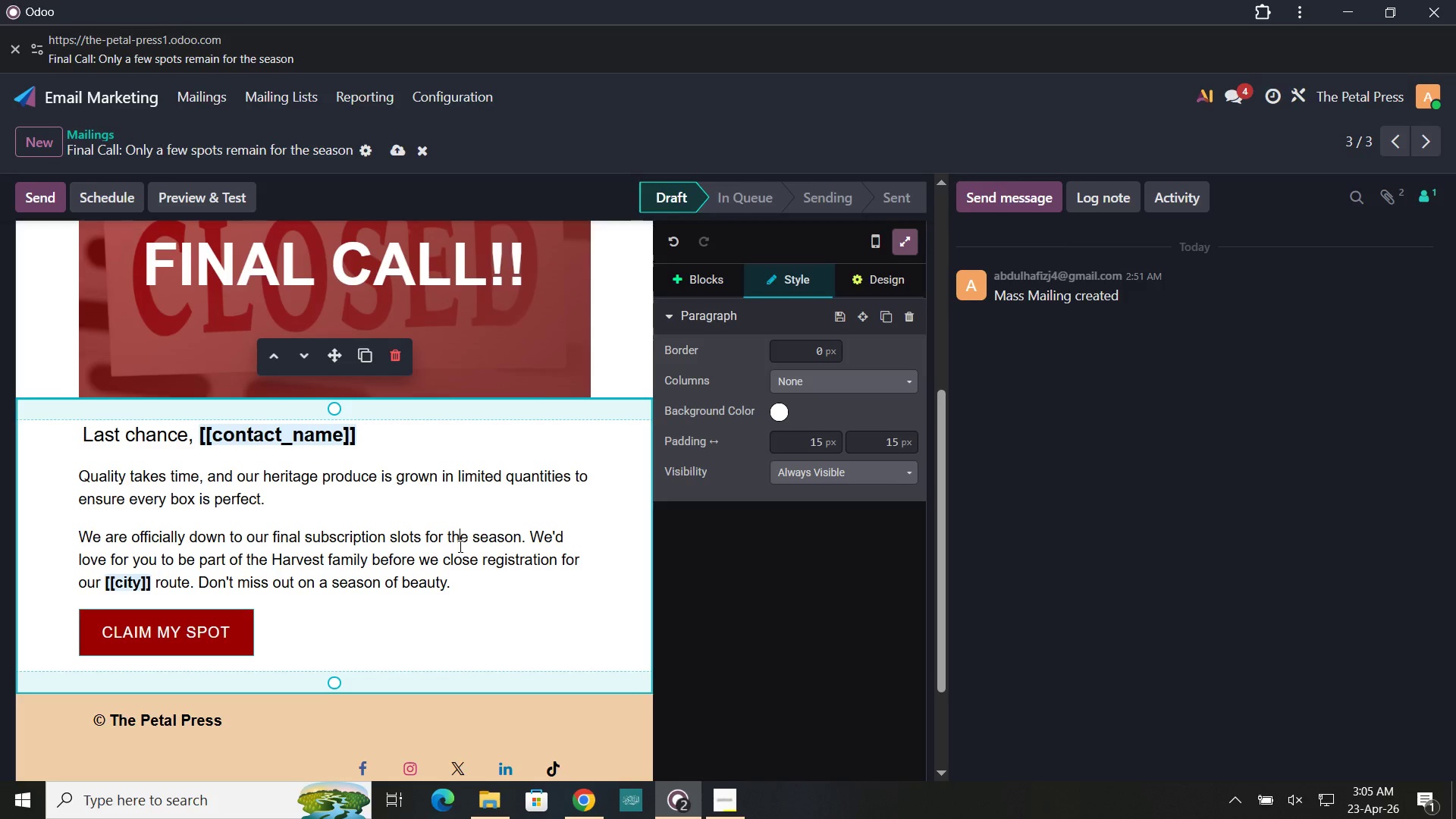 
scroll: coordinate [459, 546], scroll_direction: down, amount: 1.0
 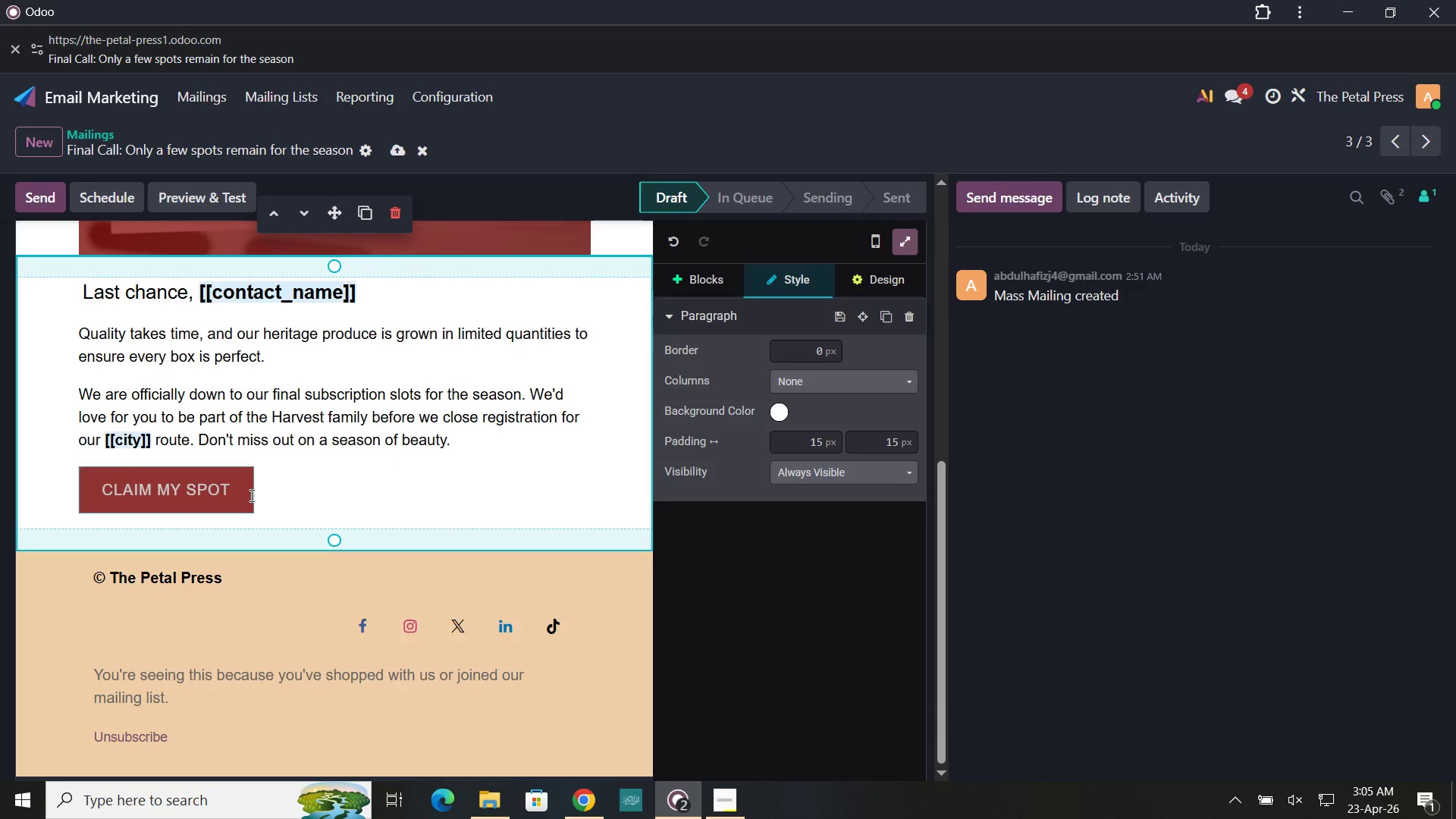 
left_click([250, 495])
 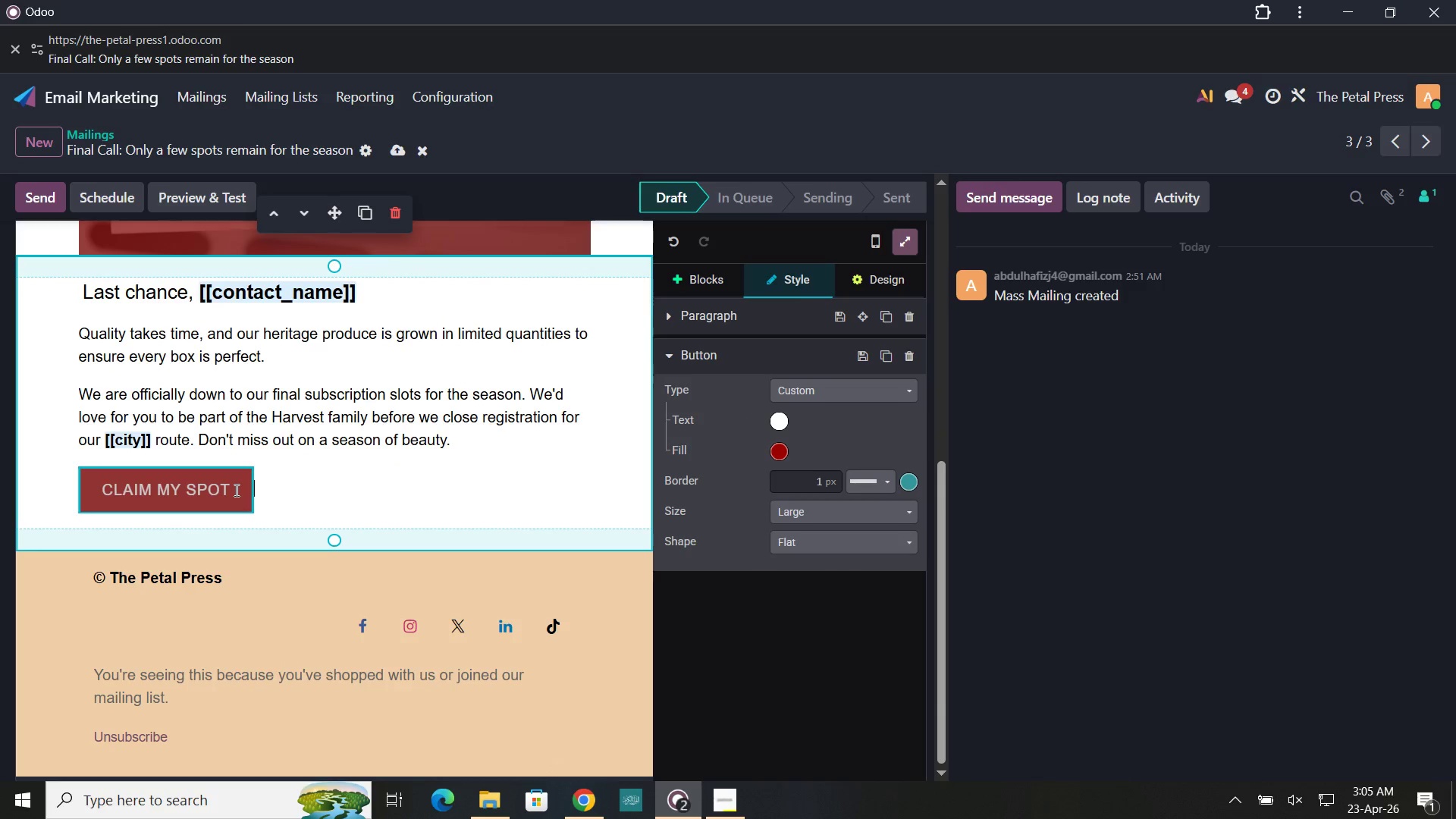 
double_click([235, 490])
 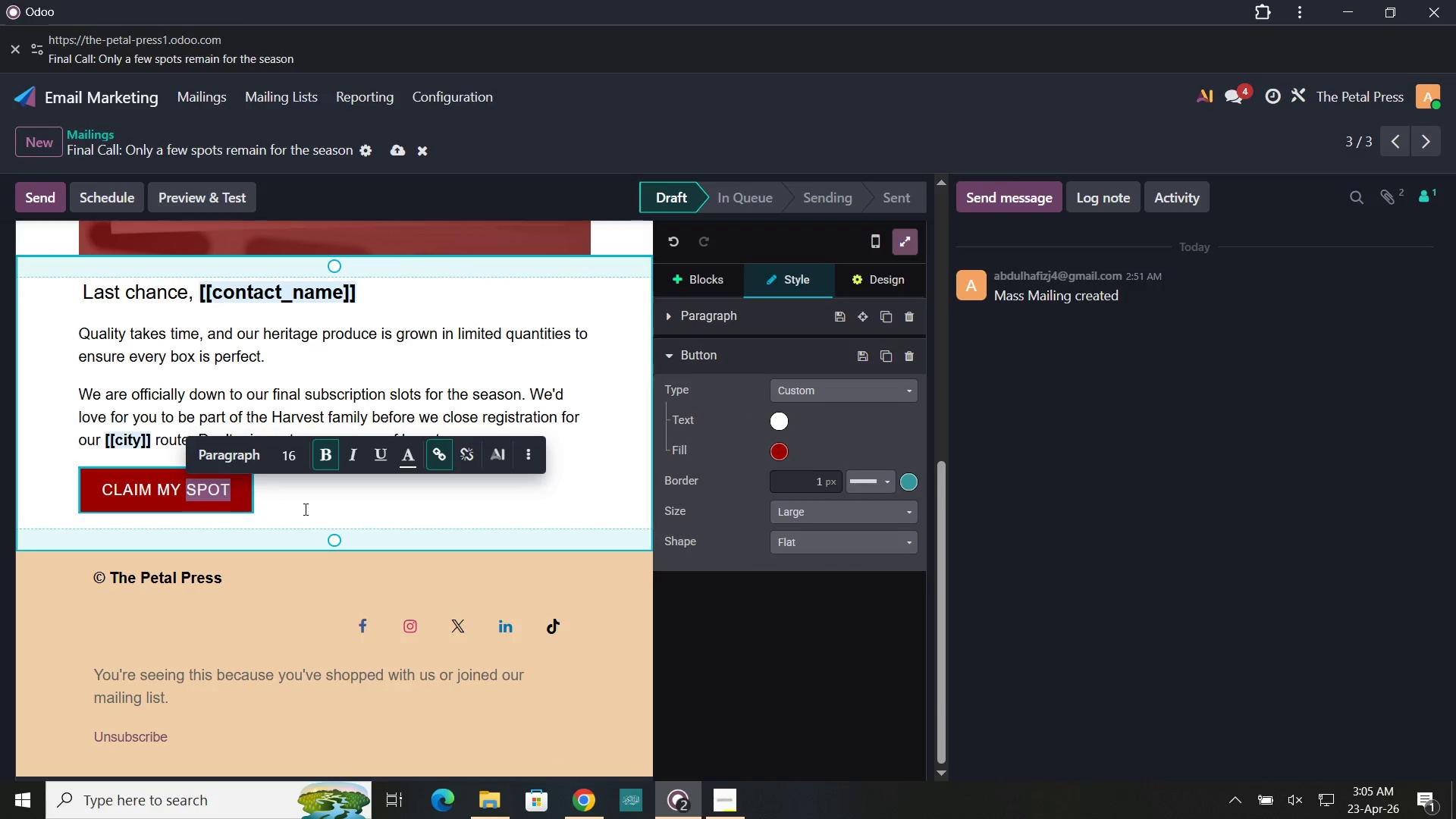 
left_click([306, 509])
 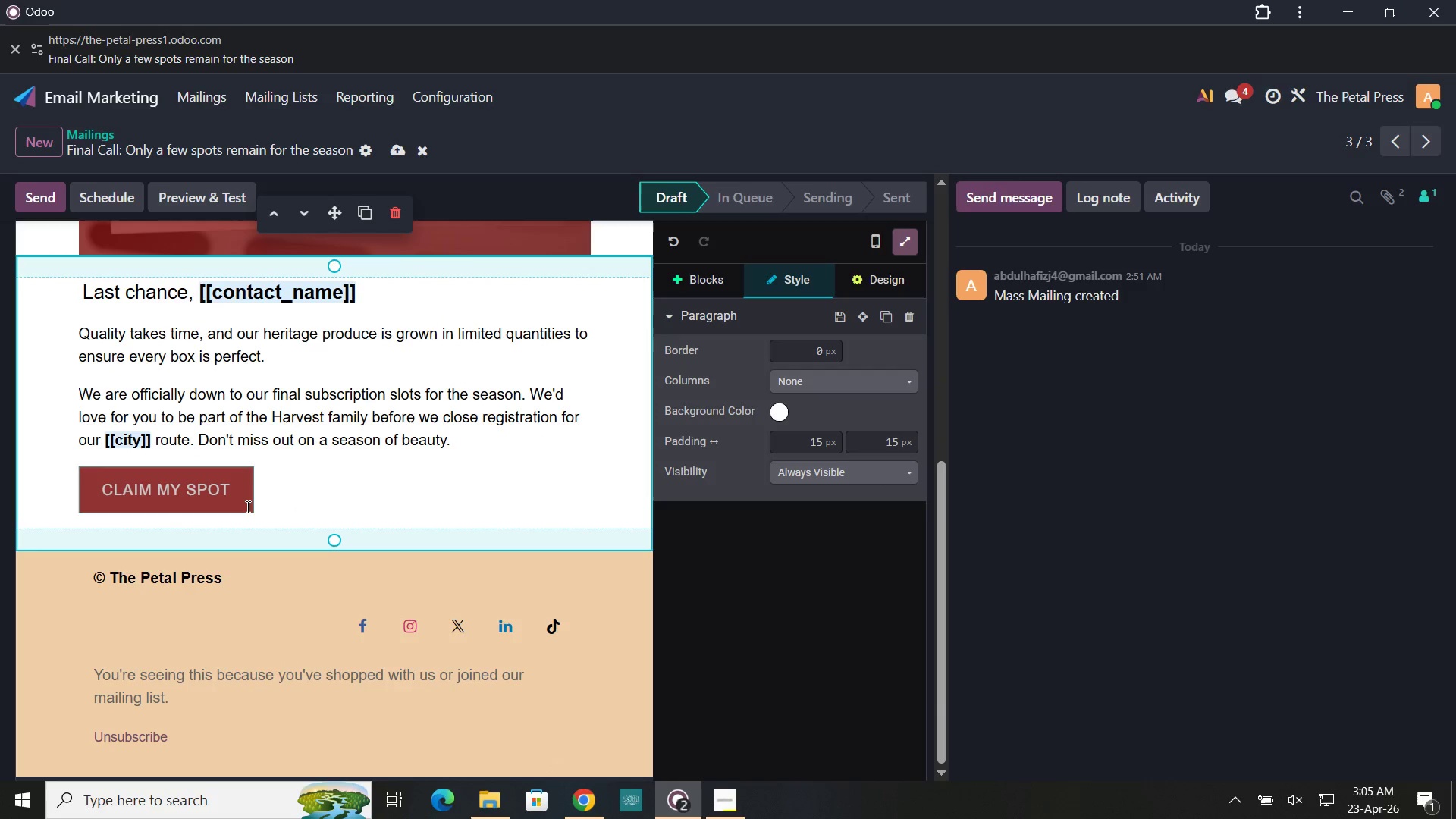 
left_click([246, 507])
 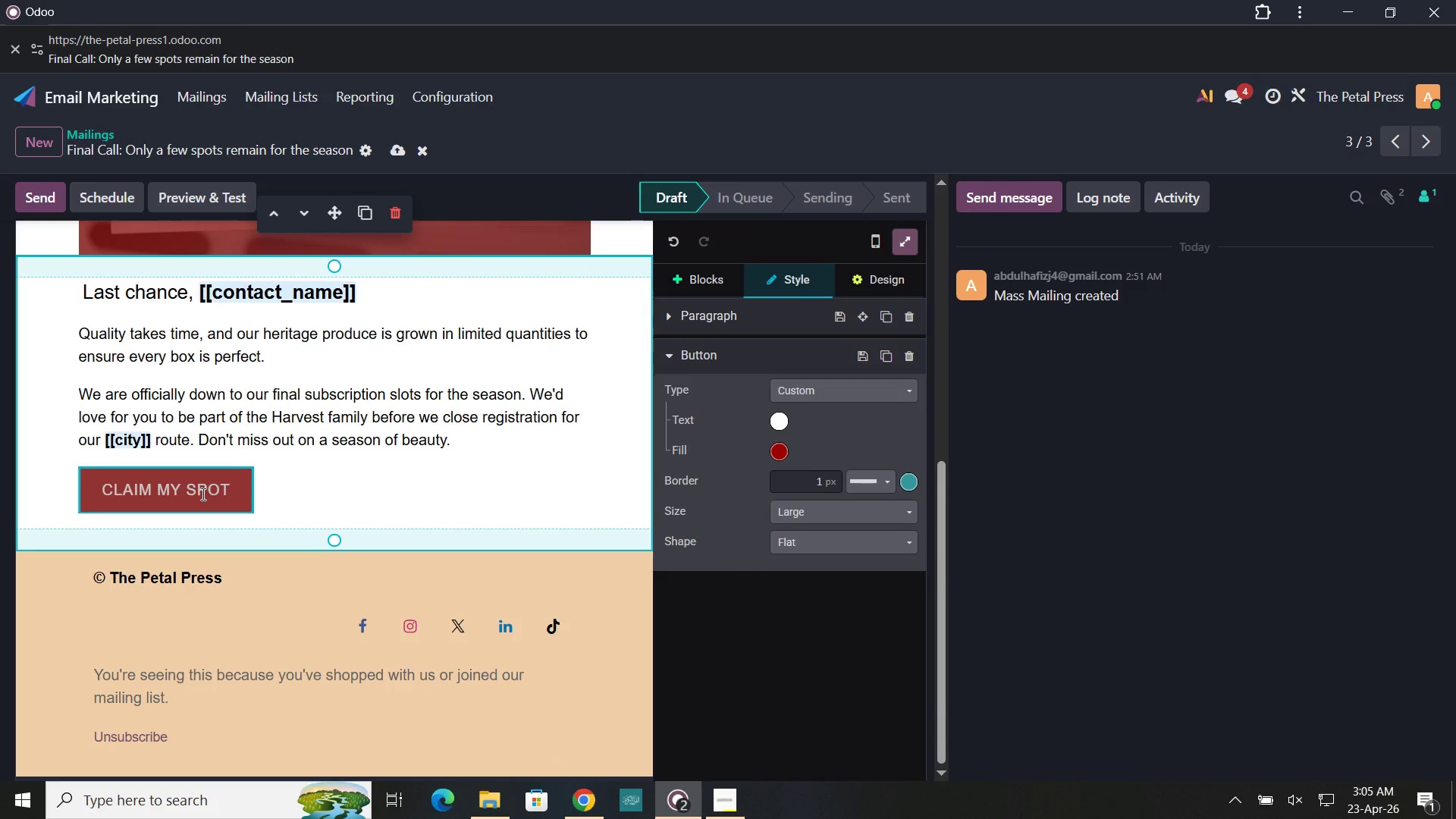 
left_click([202, 494])
 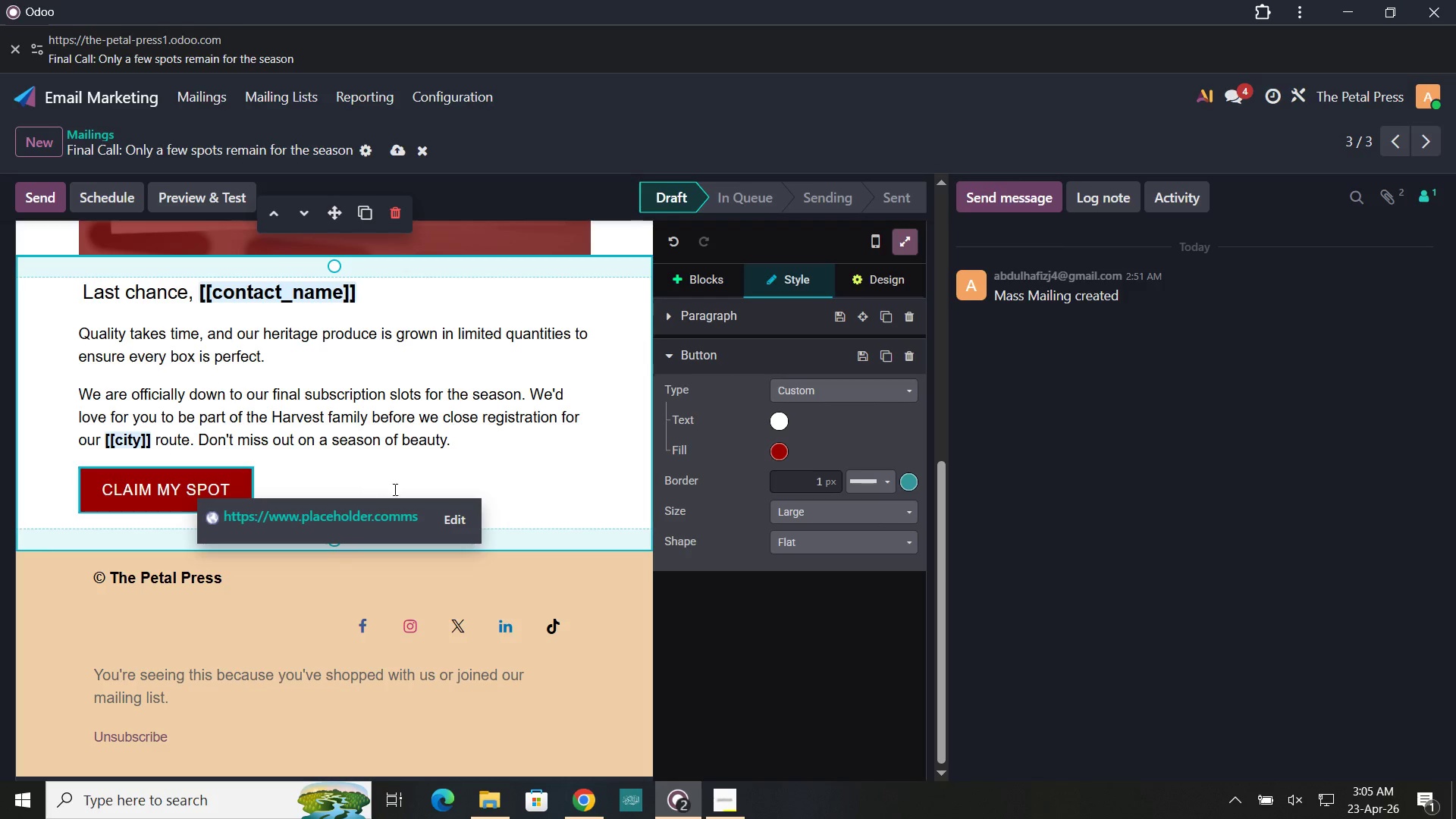 
mouse_move([459, 505])
 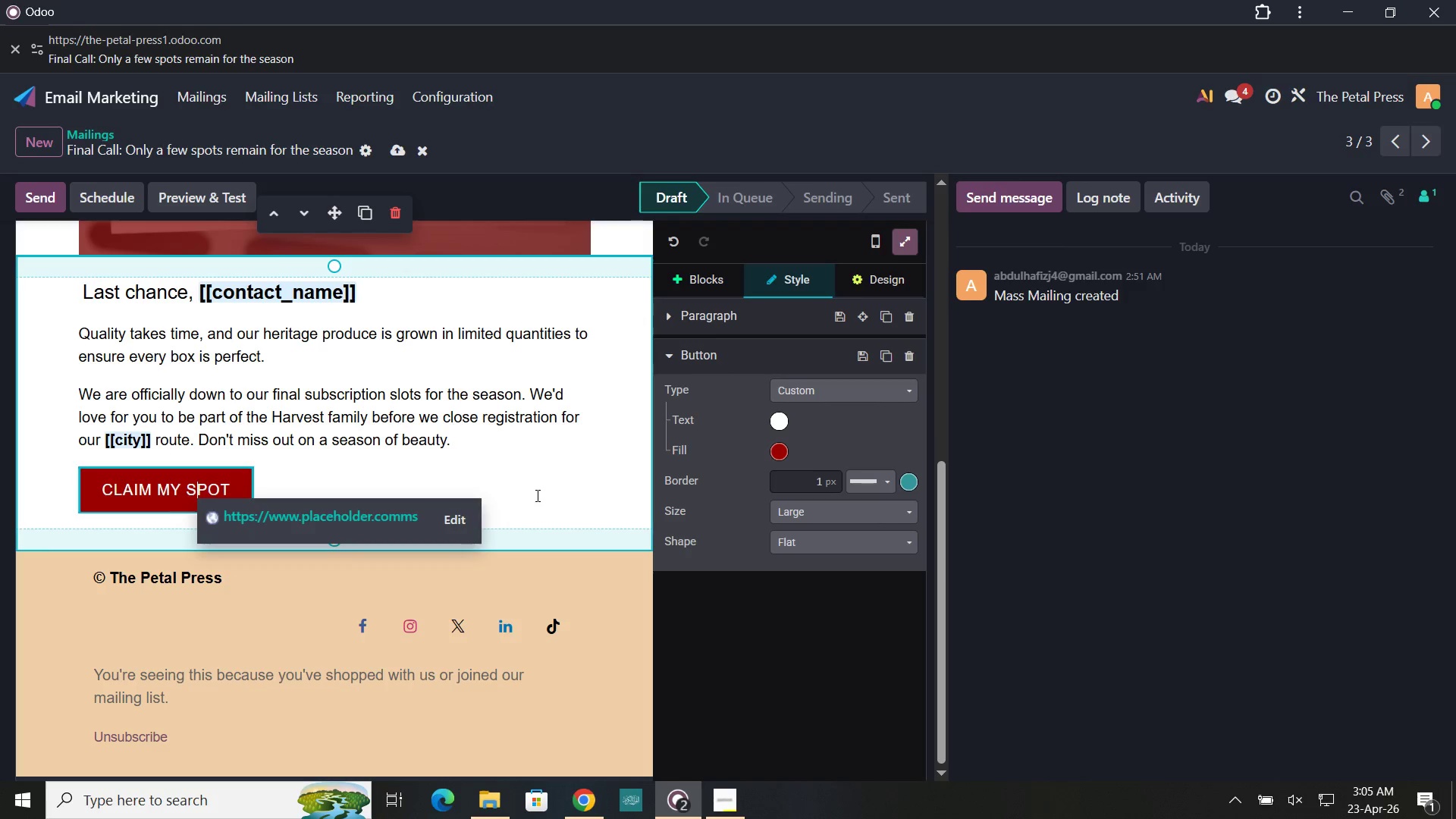 
left_click([536, 495])
 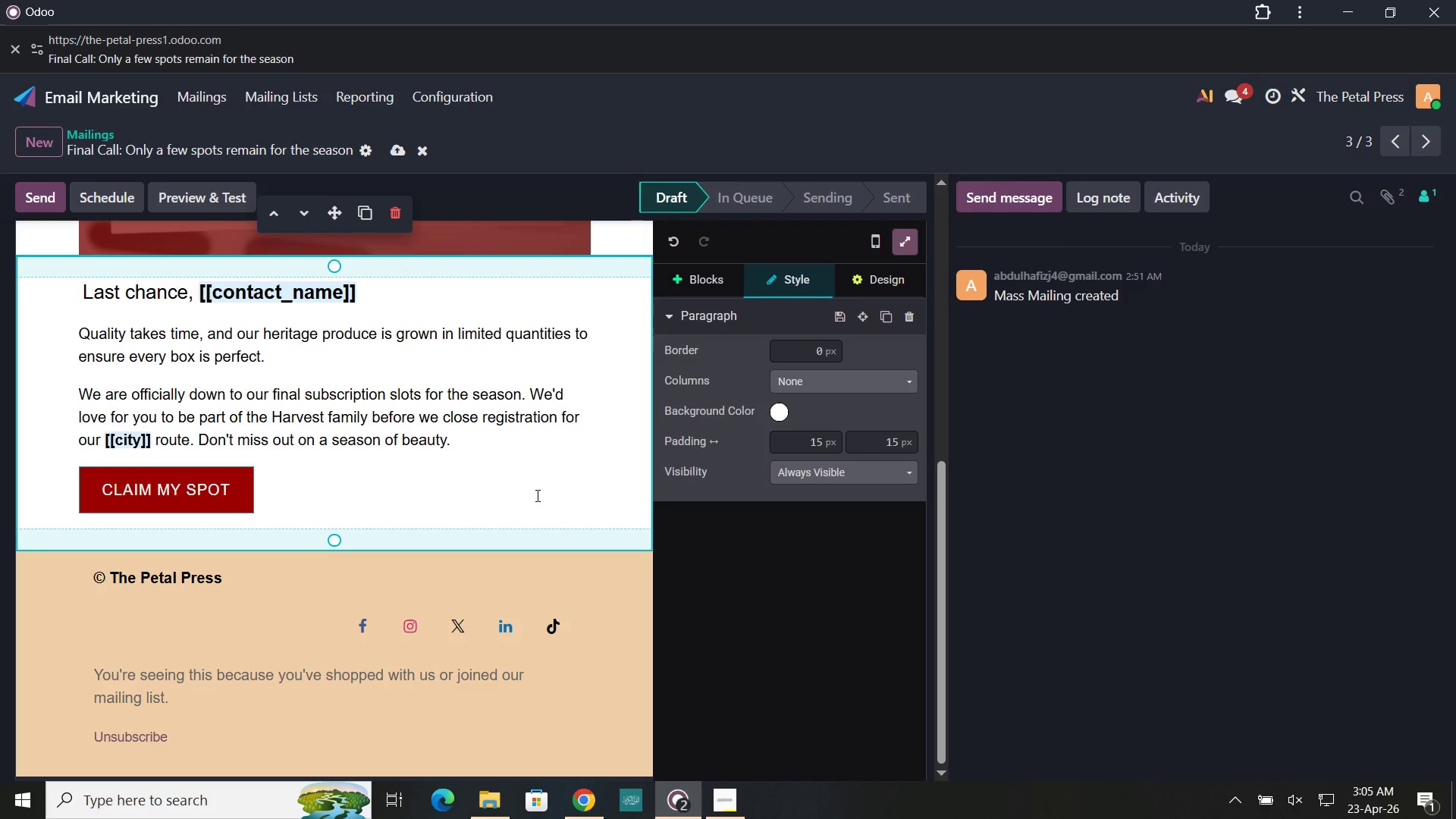 
scroll: coordinate [536, 495], scroll_direction: up, amount: 1.0
 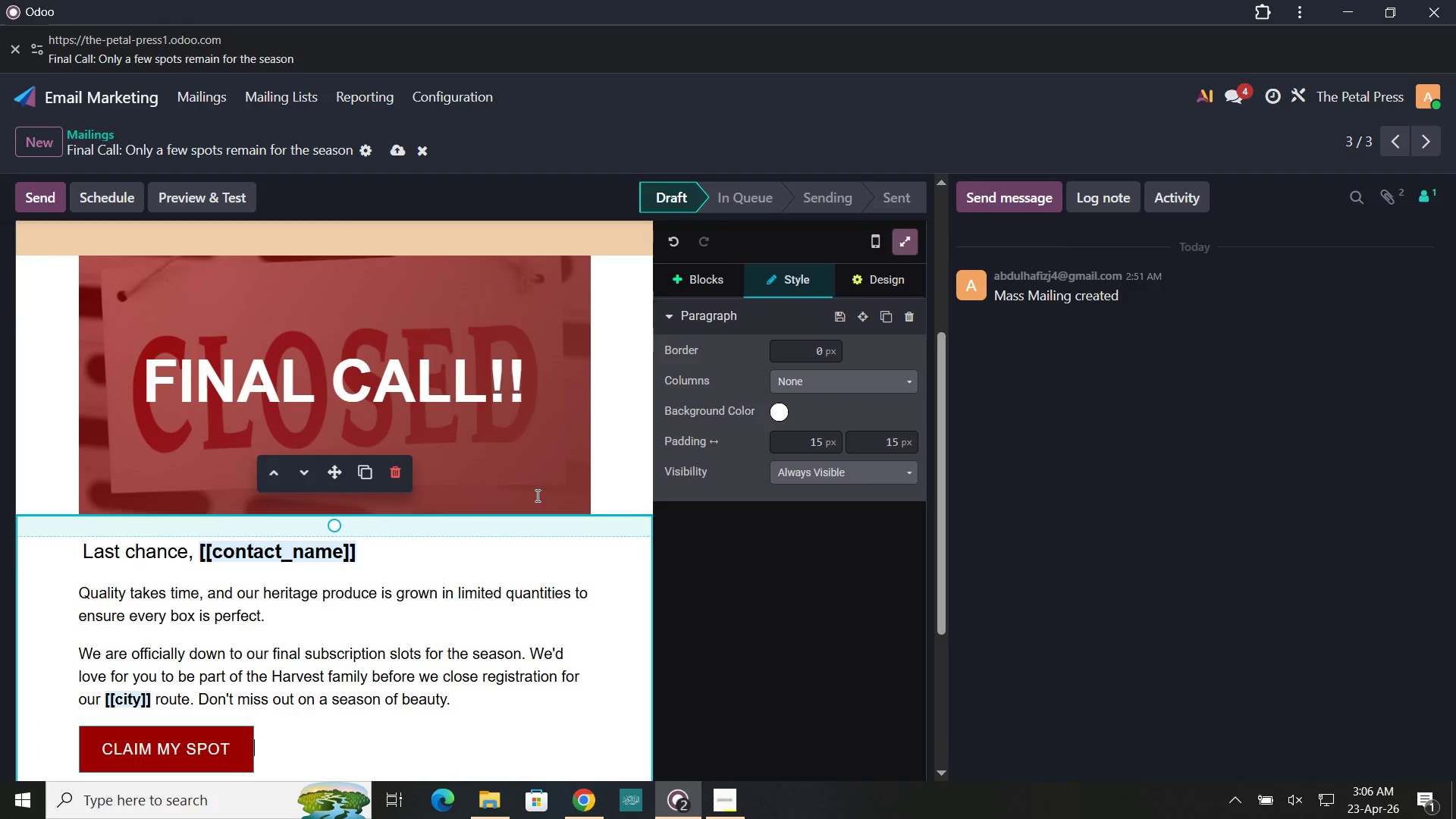 
wait(5.91)
 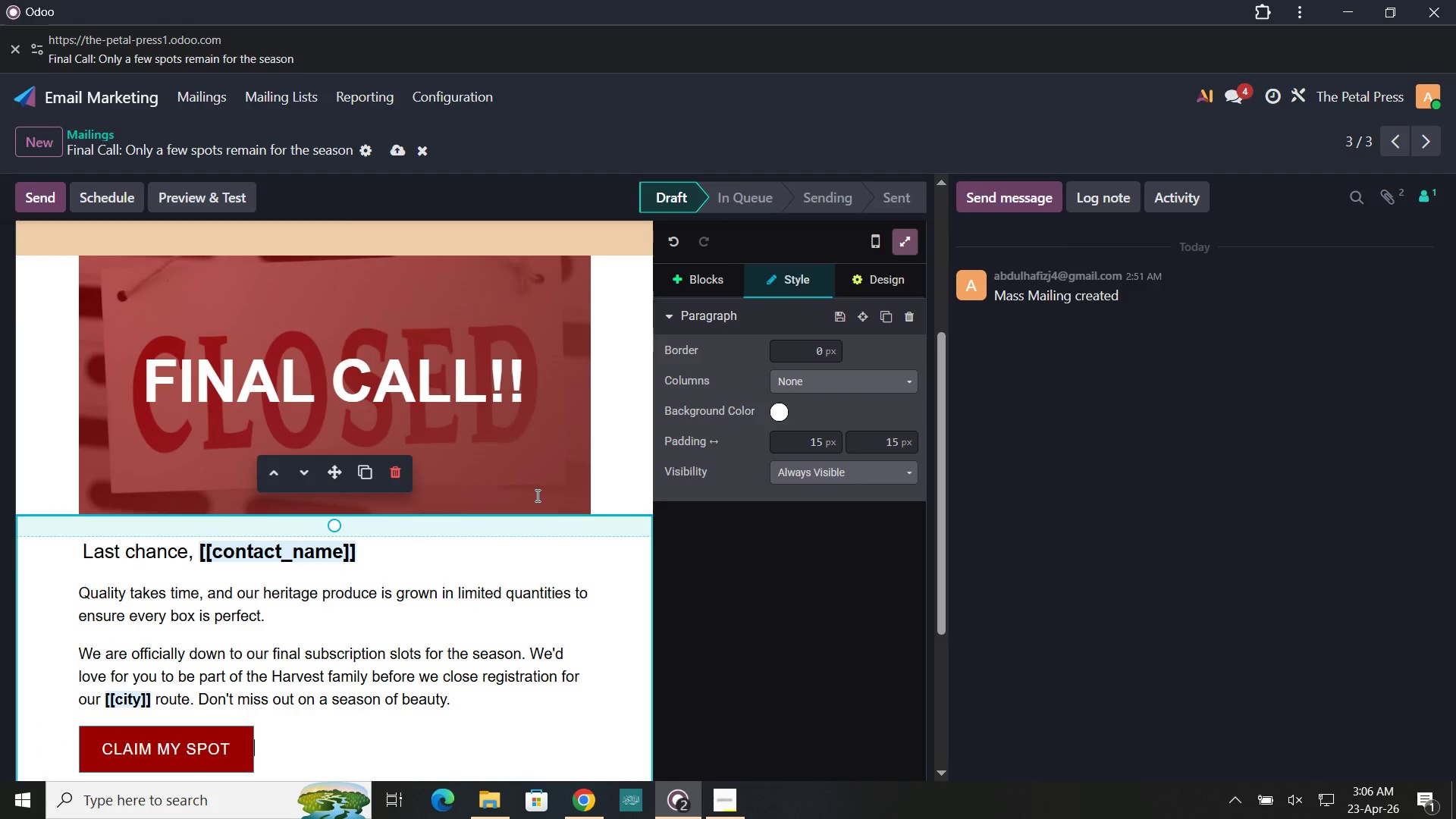 
left_click([547, 442])
 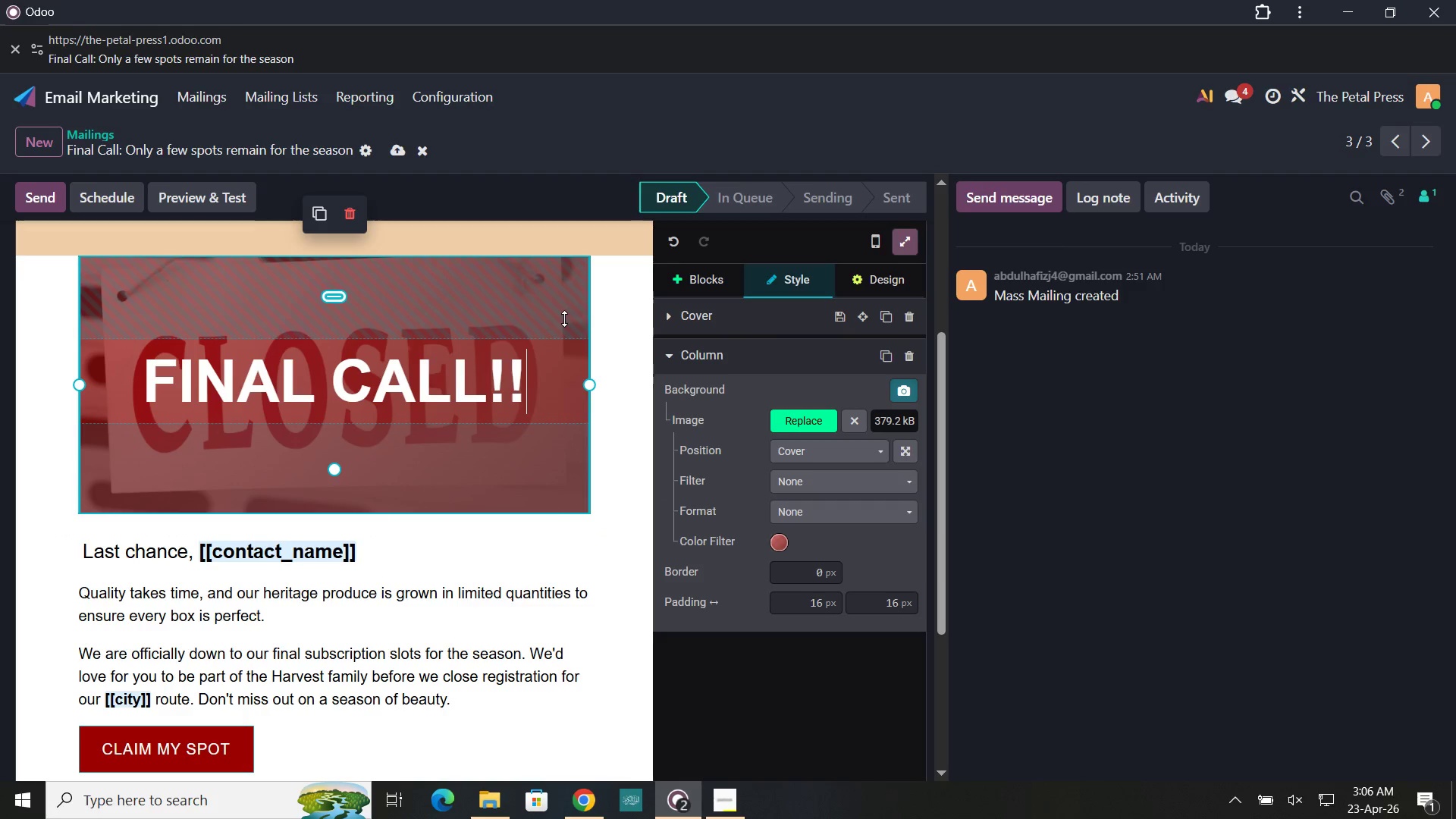 
double_click([564, 318])
 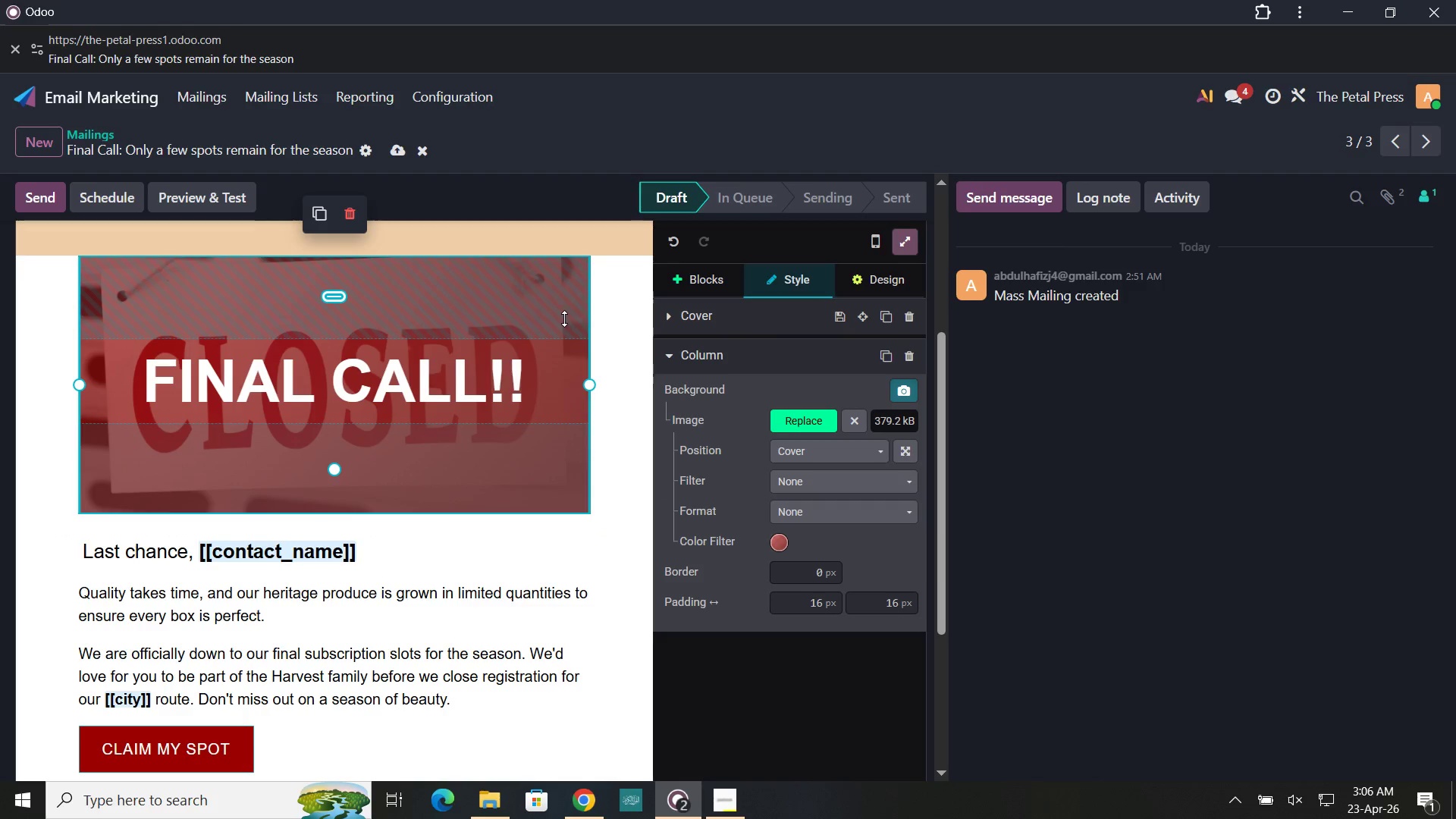 
left_click([792, 415])
 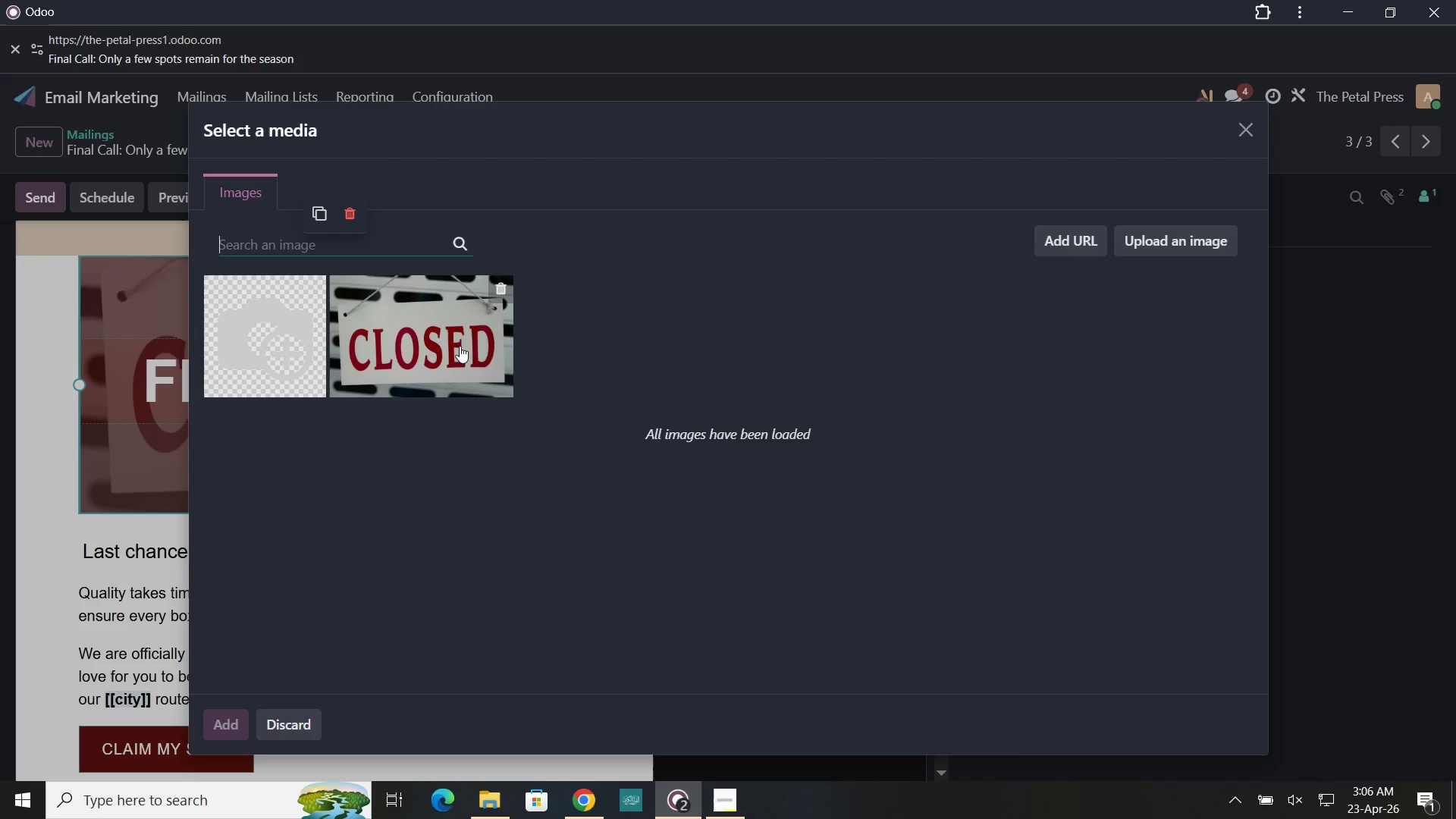 
wait(5.31)
 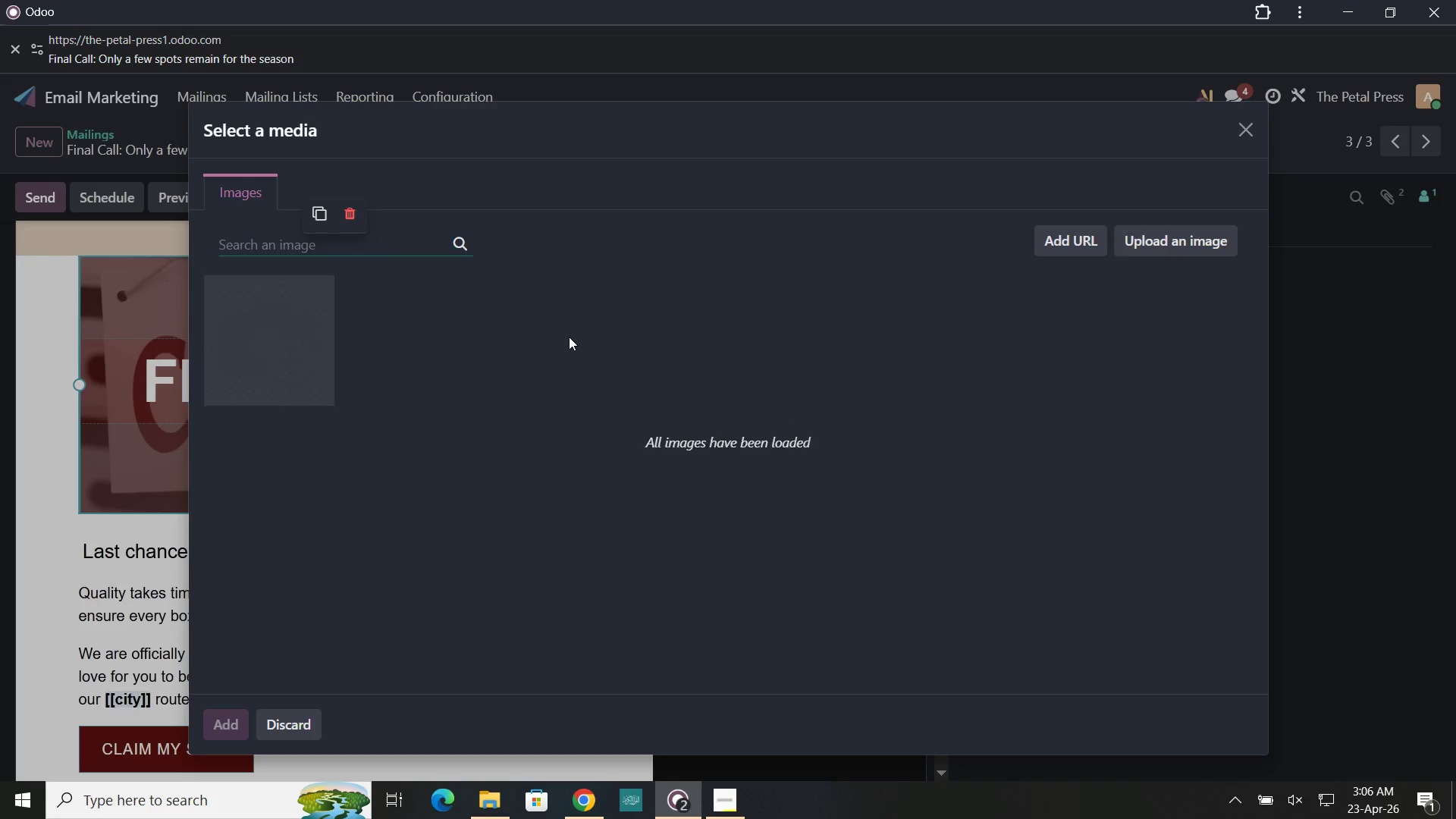 
left_click([309, 243])
 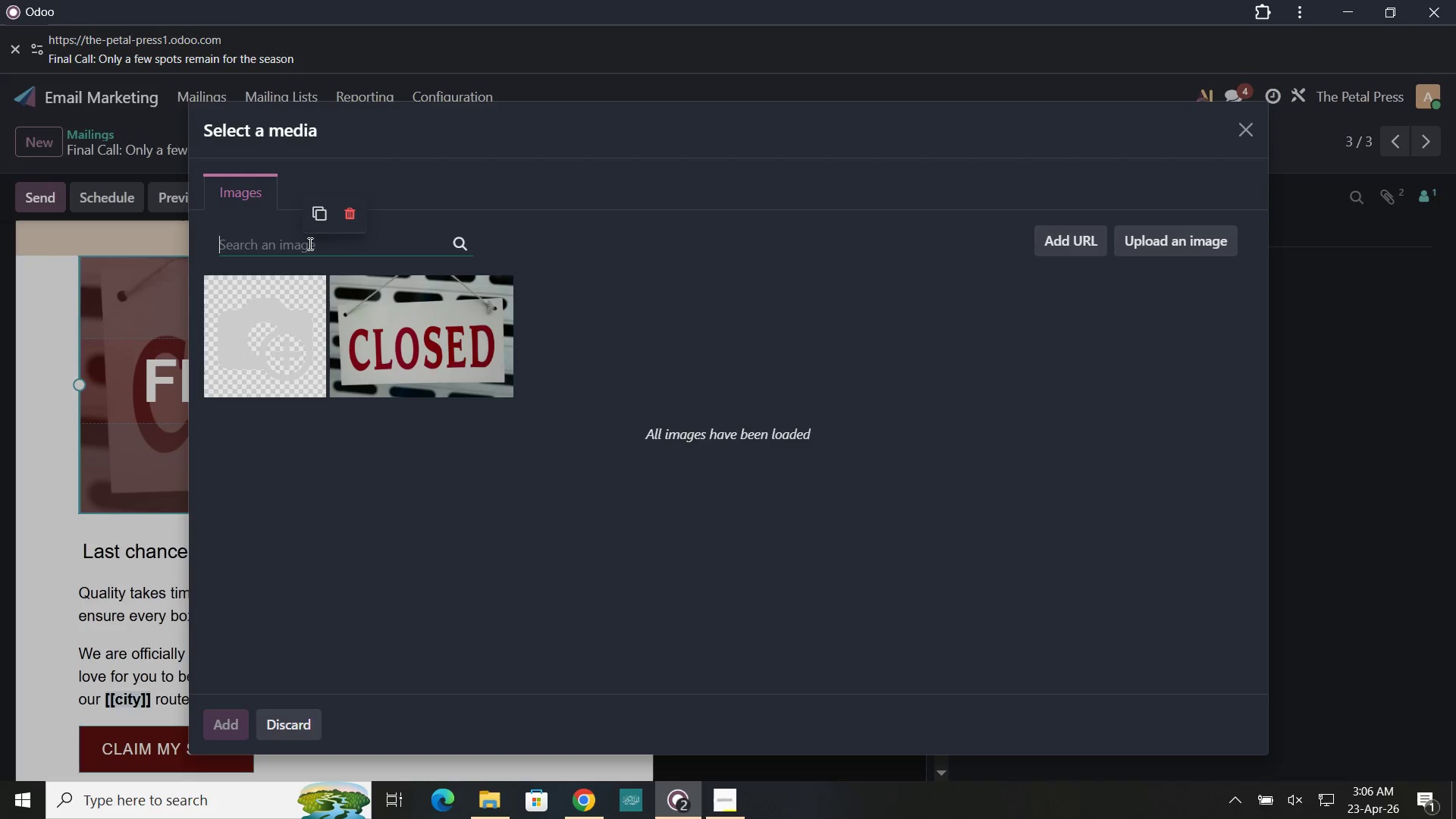 
type(closed)
 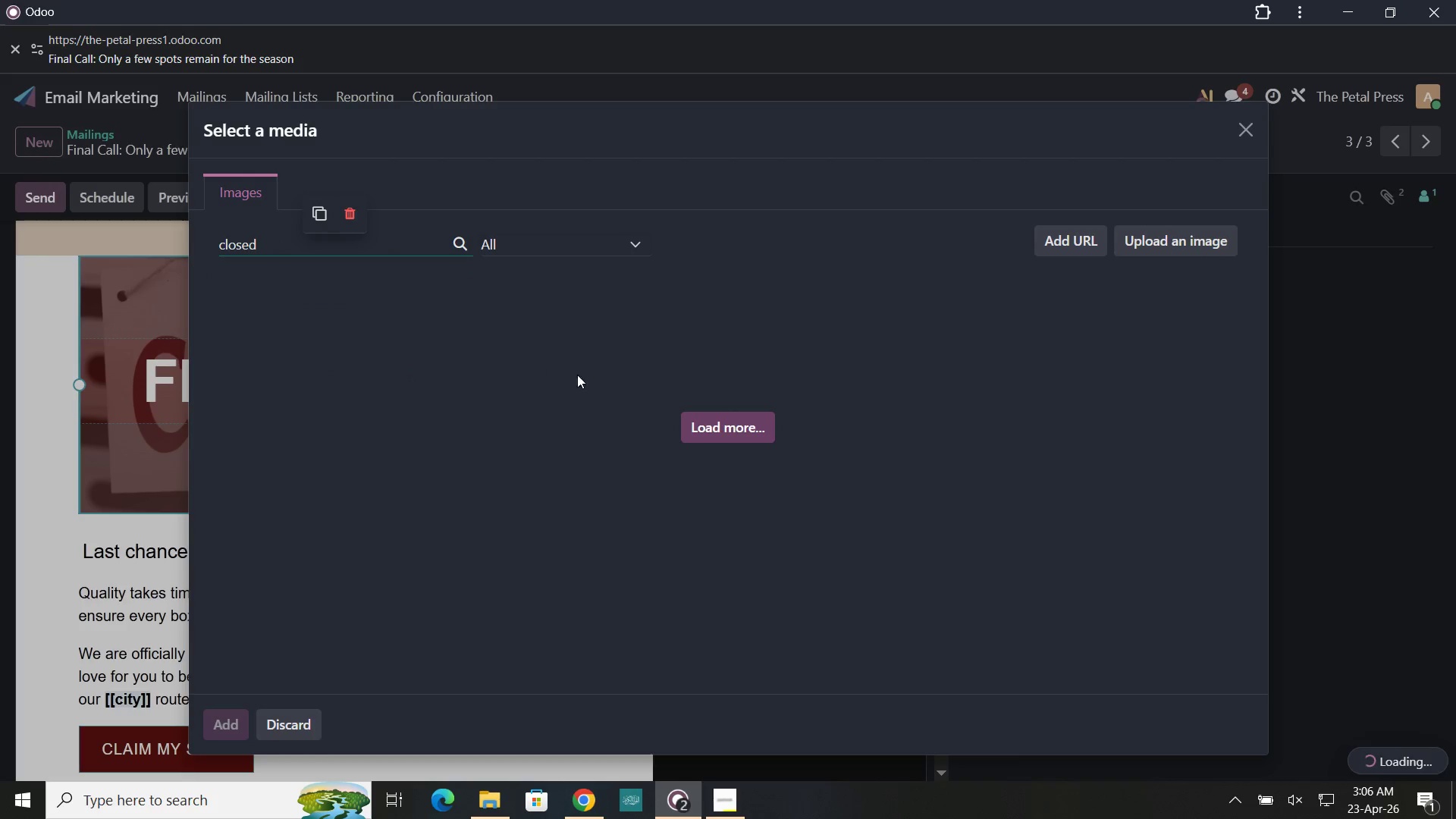 
mouse_move([708, 361])
 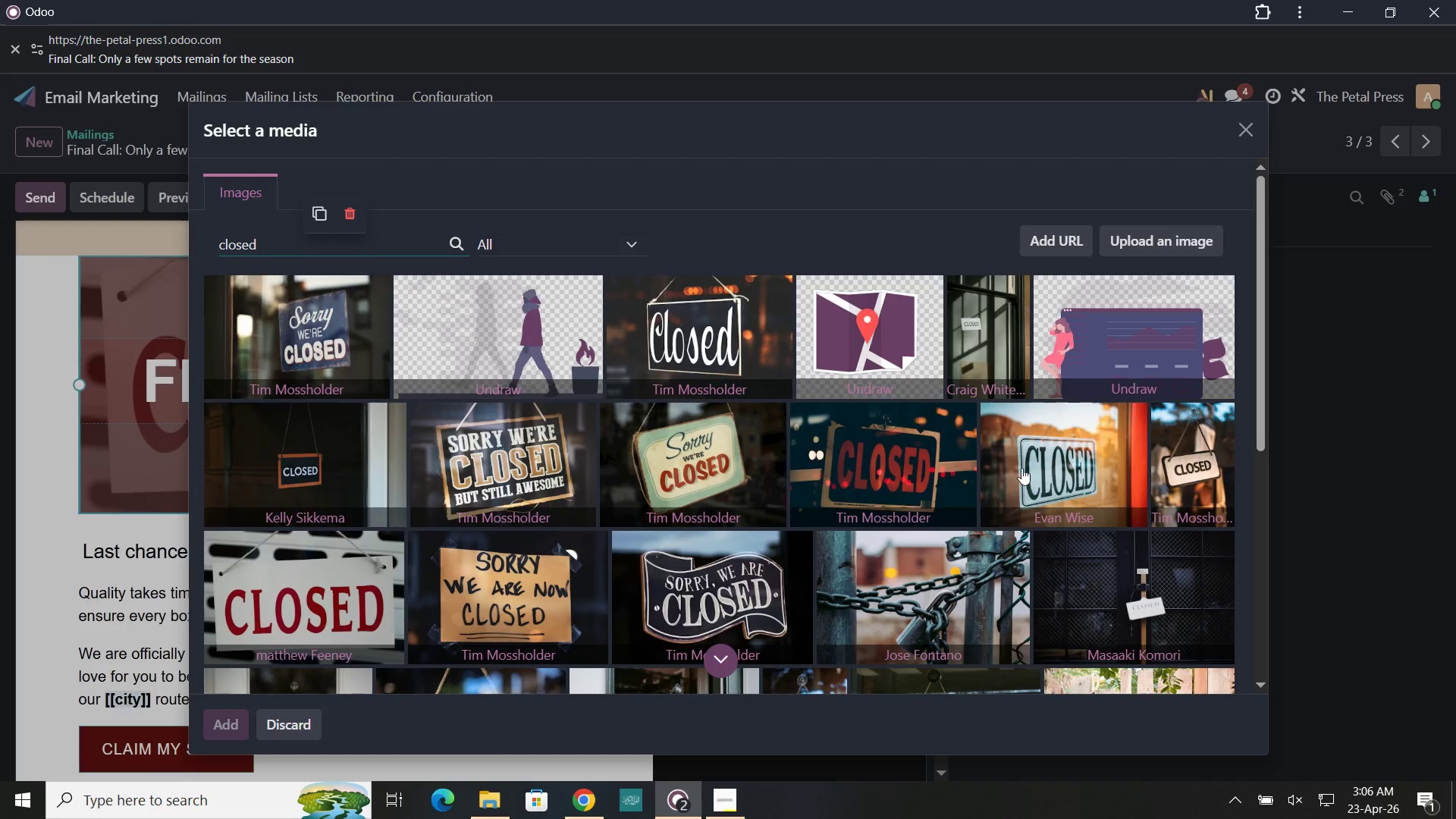 
left_click([1043, 468])
 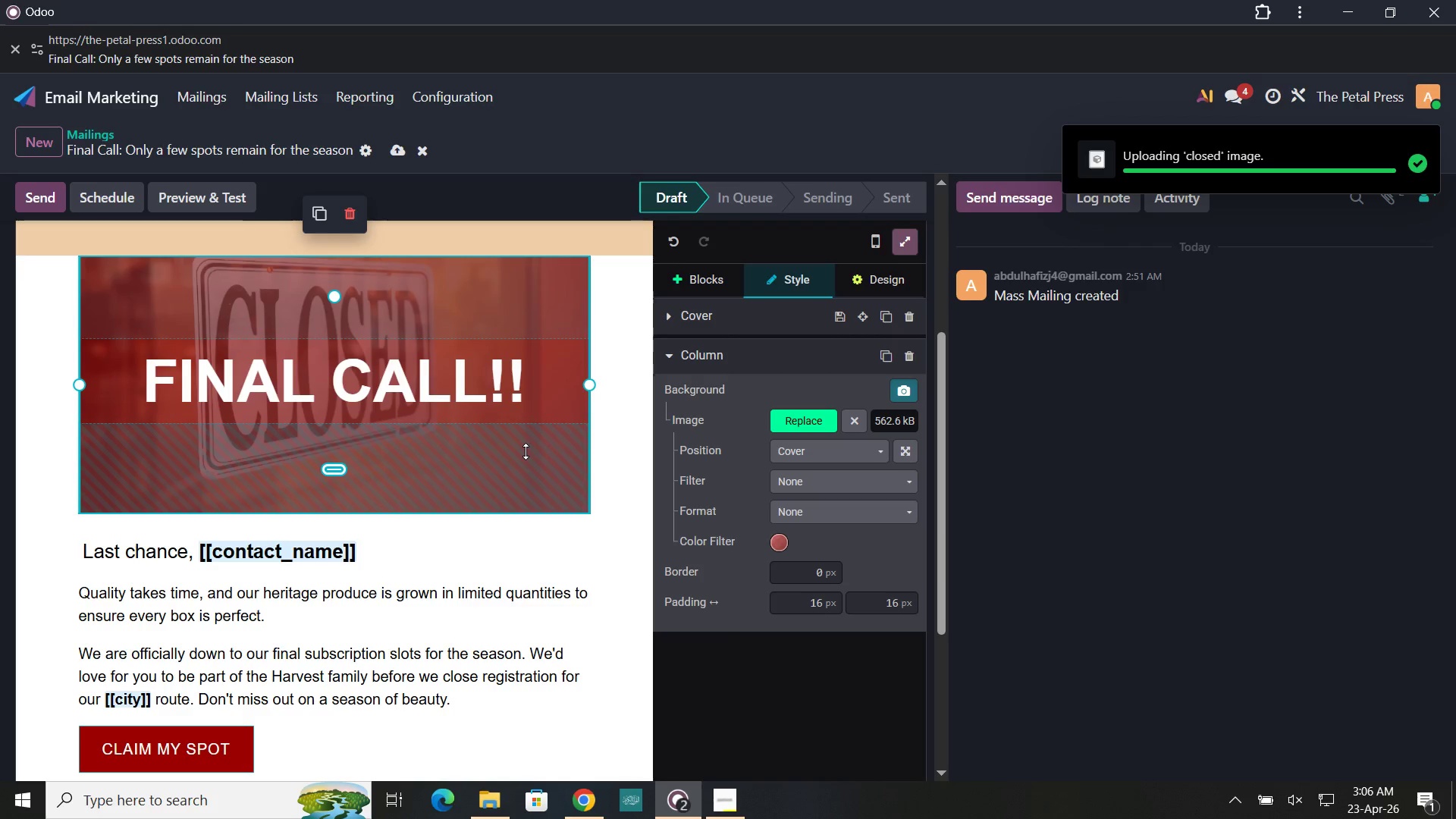 
wait(6.16)
 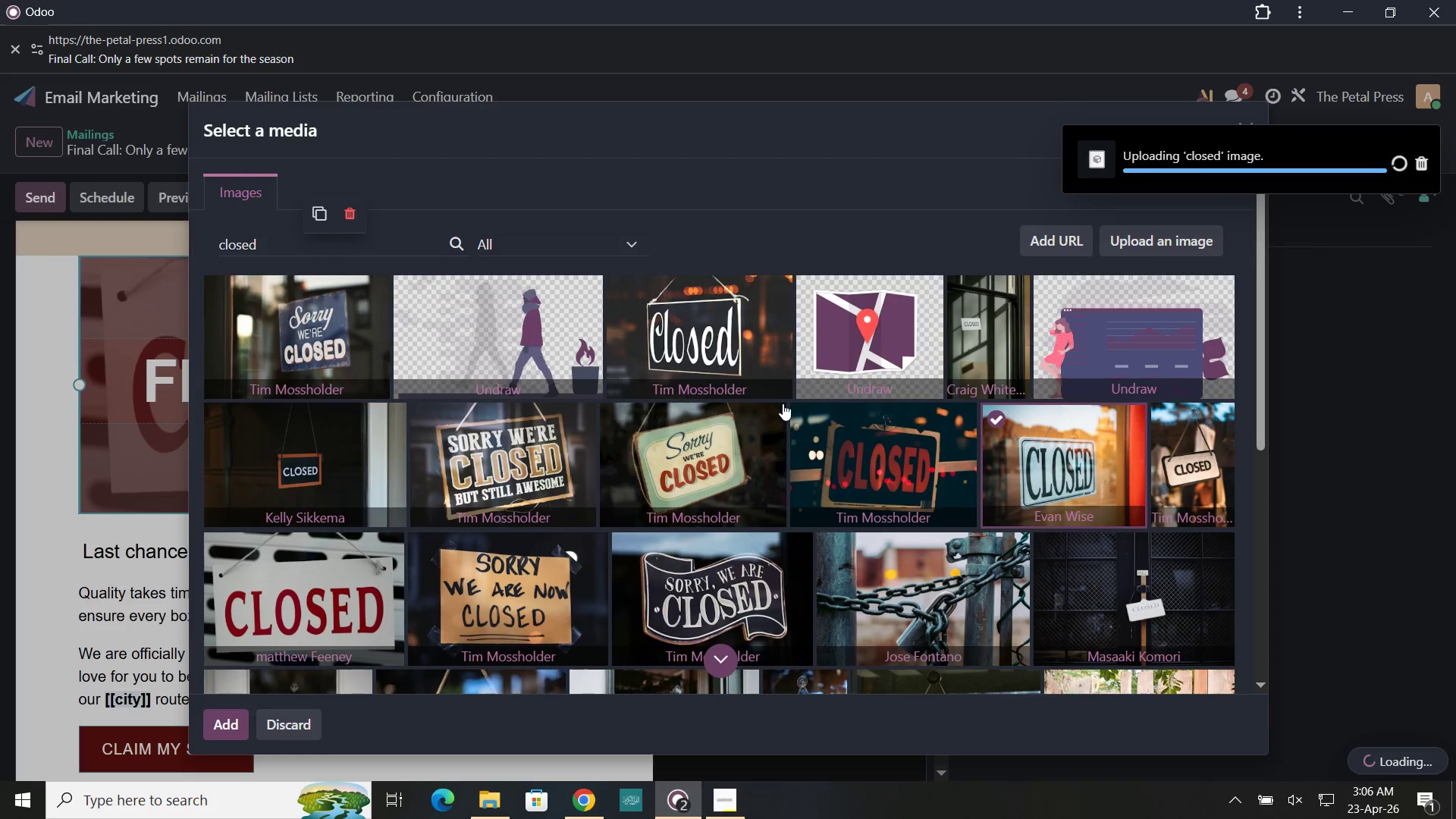 
left_click([645, 386])
 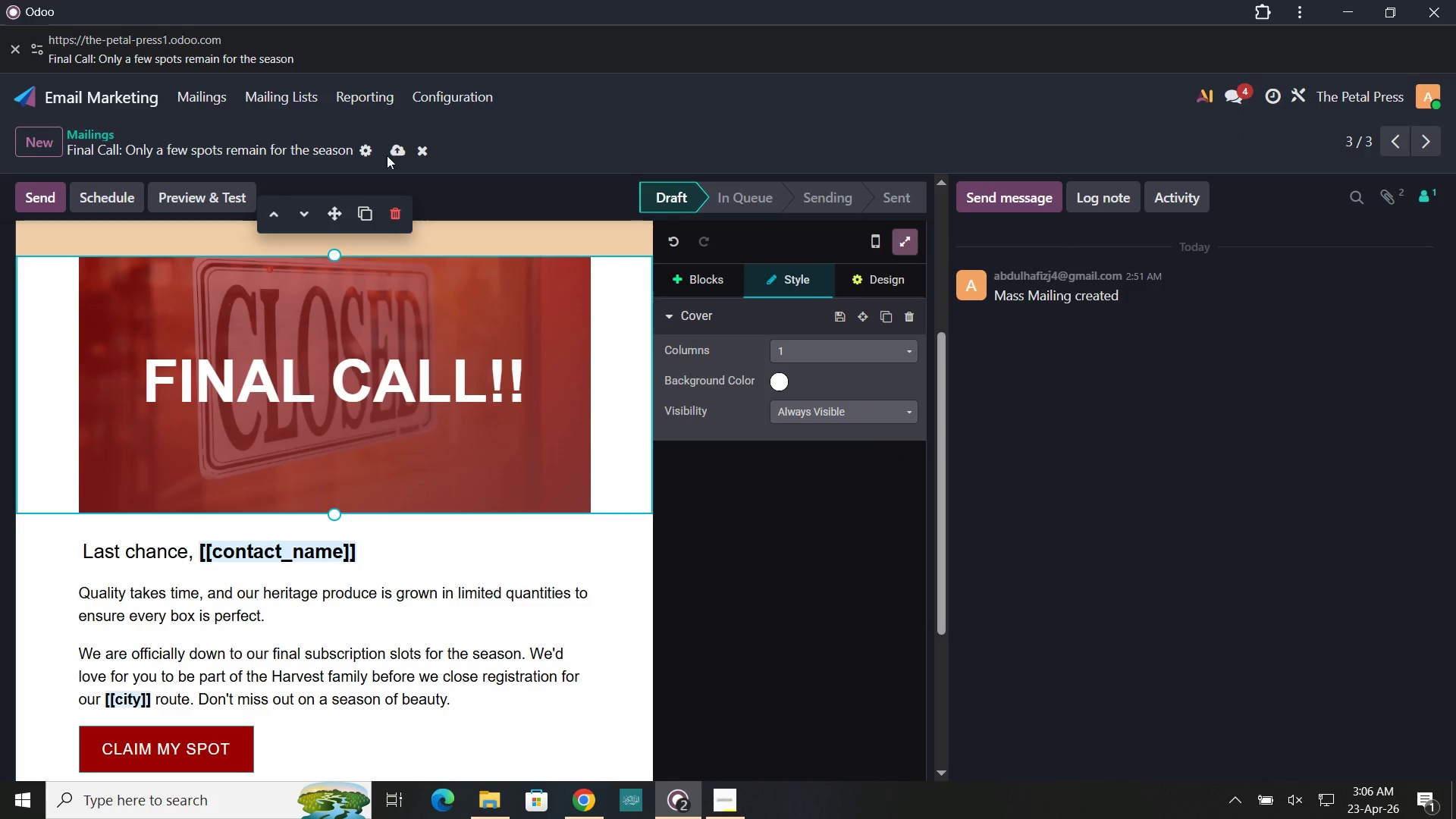 
left_click([404, 149])
 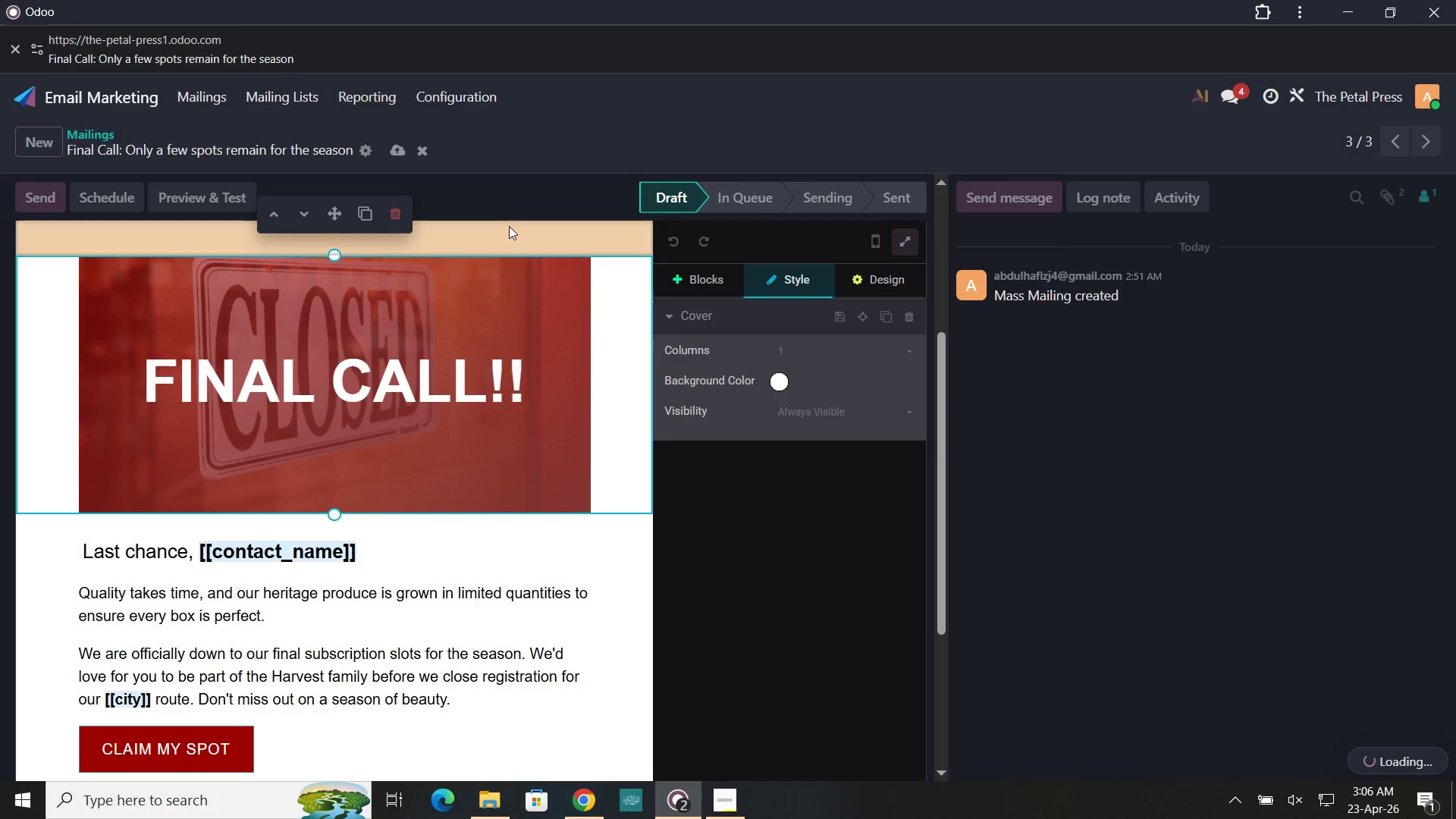 
wait(9.03)
 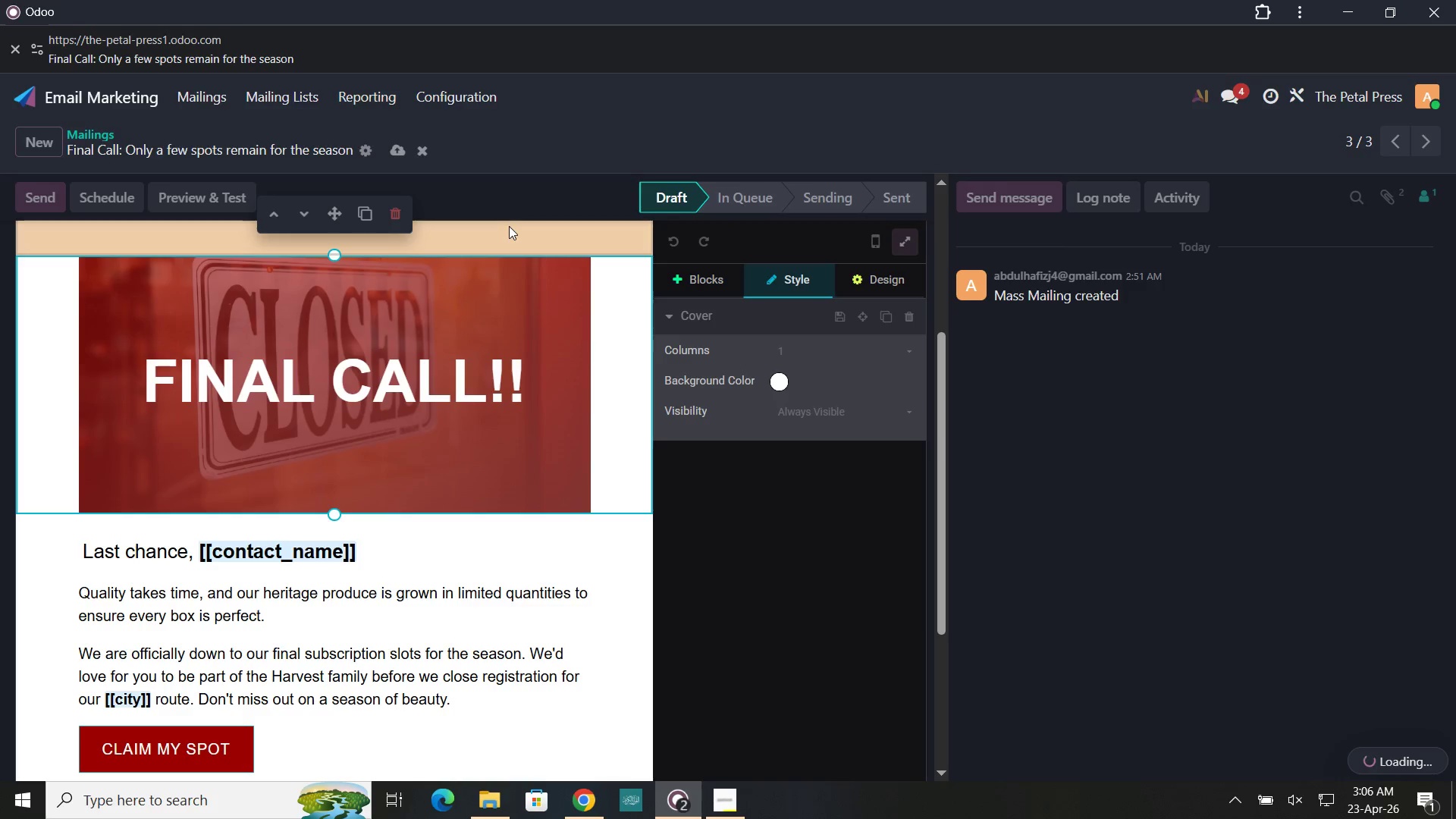 
left_click([191, 101])
 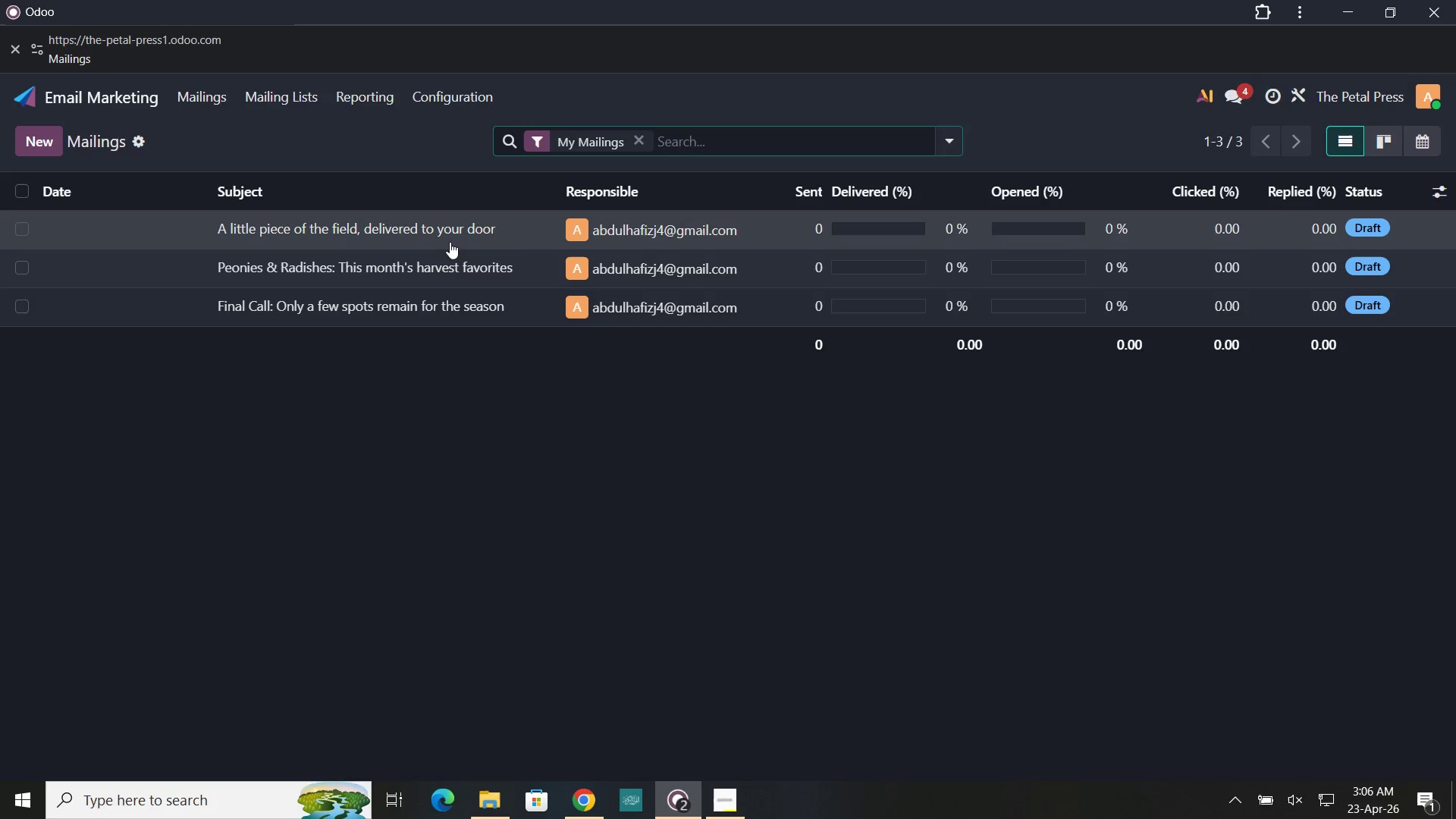 
wait(5.41)
 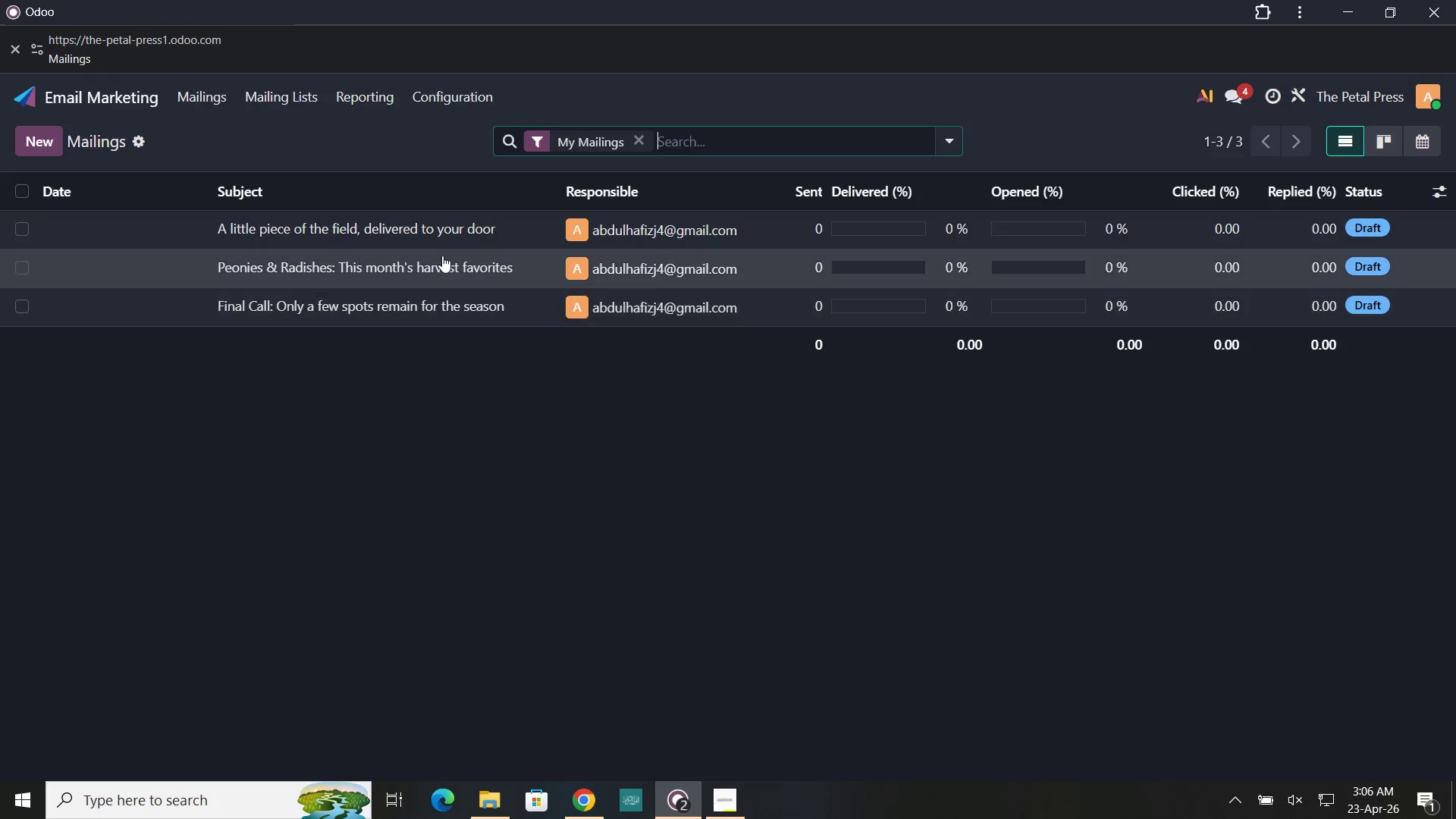 
left_click([394, 307])
 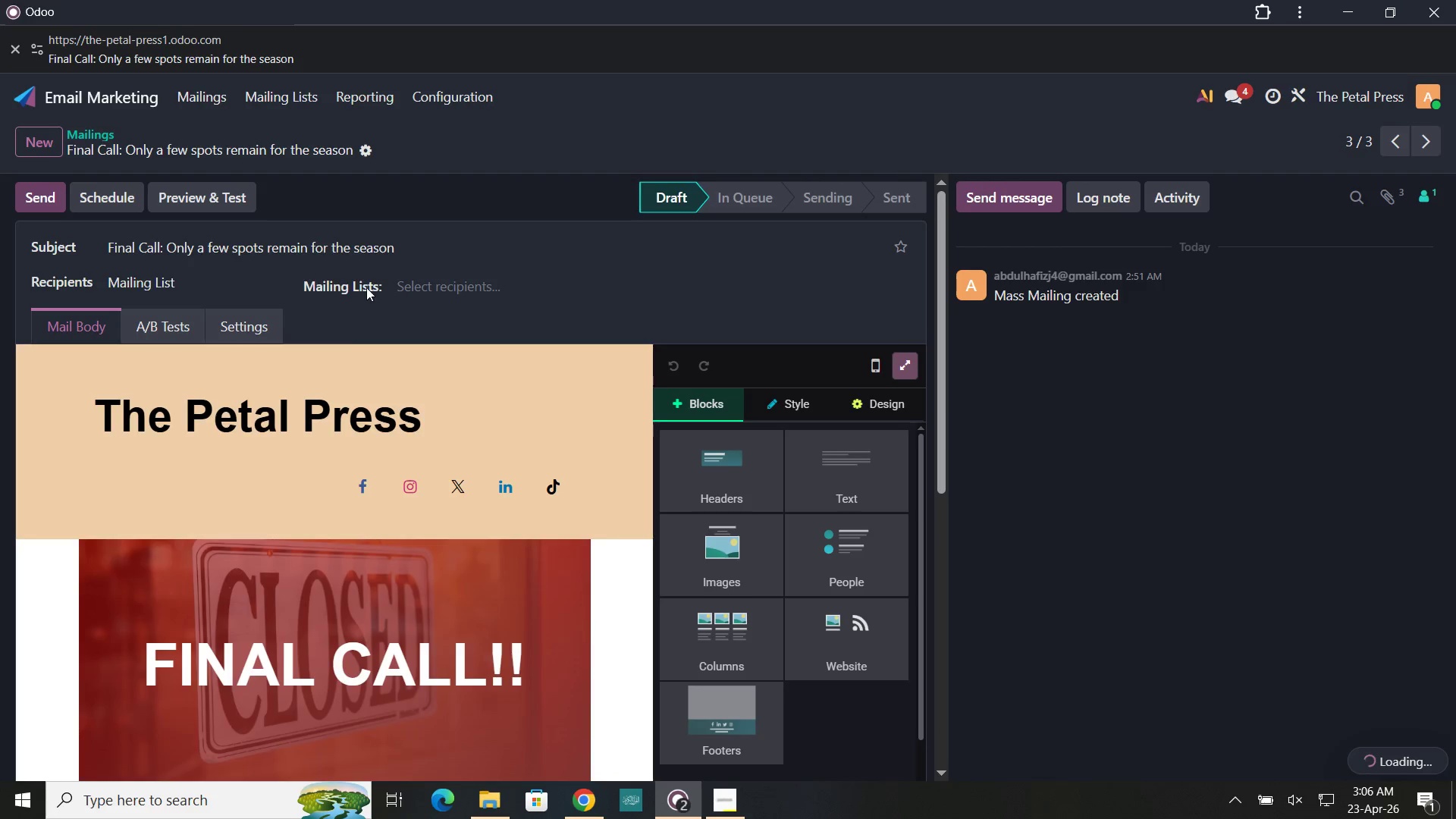 
left_click([450, 282])
 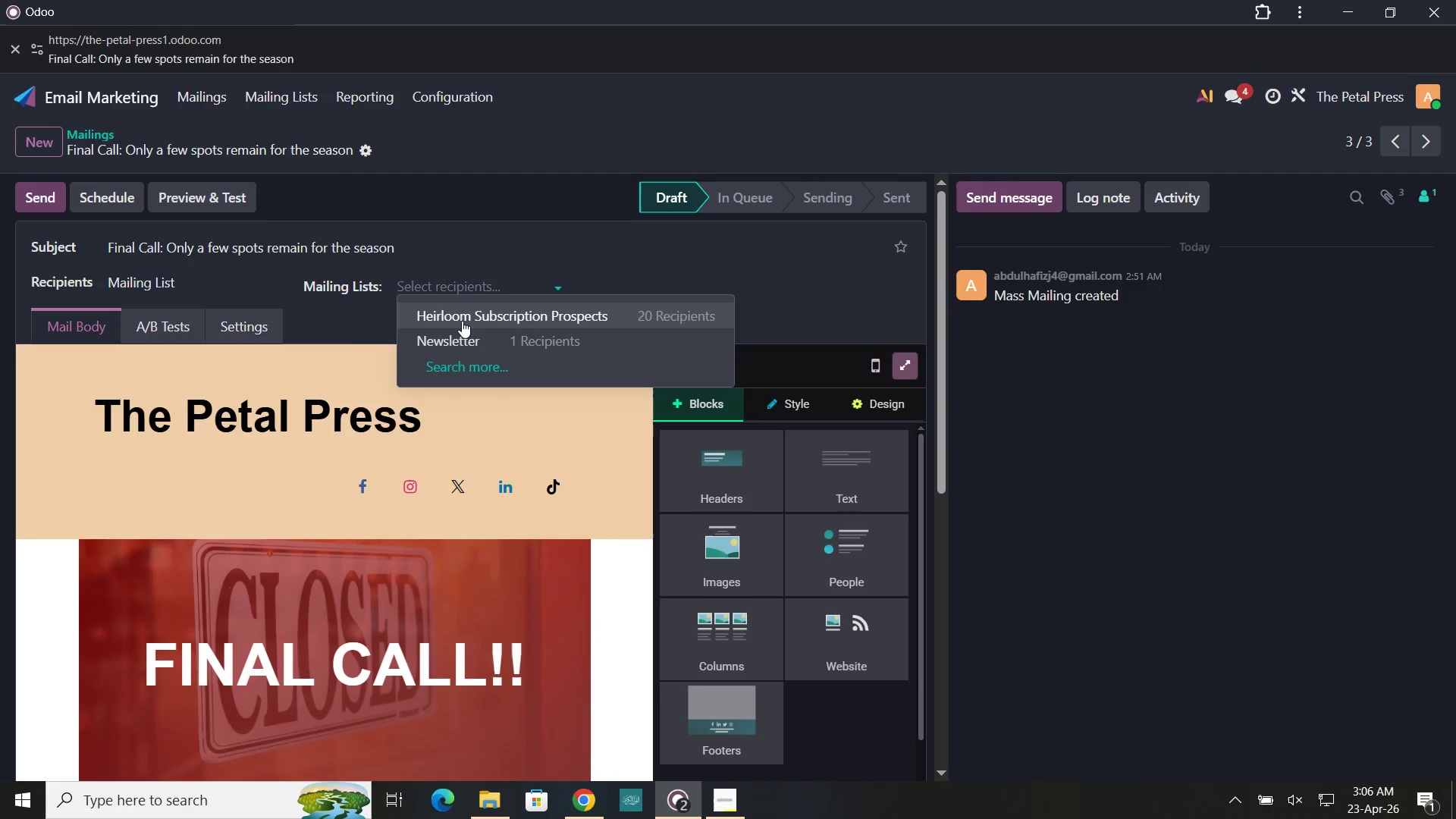 
left_click([462, 321])
 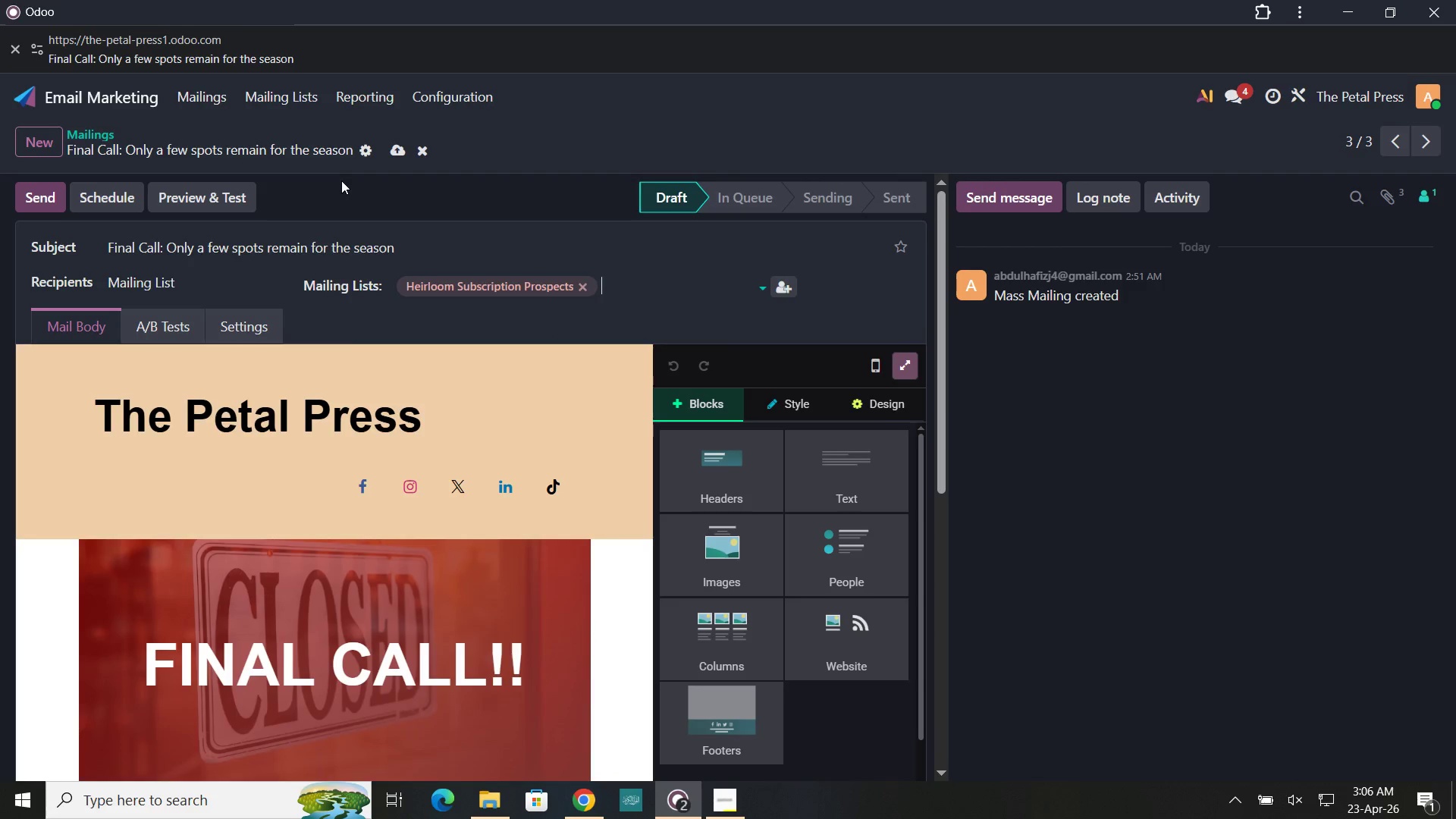 
left_click([395, 156])
 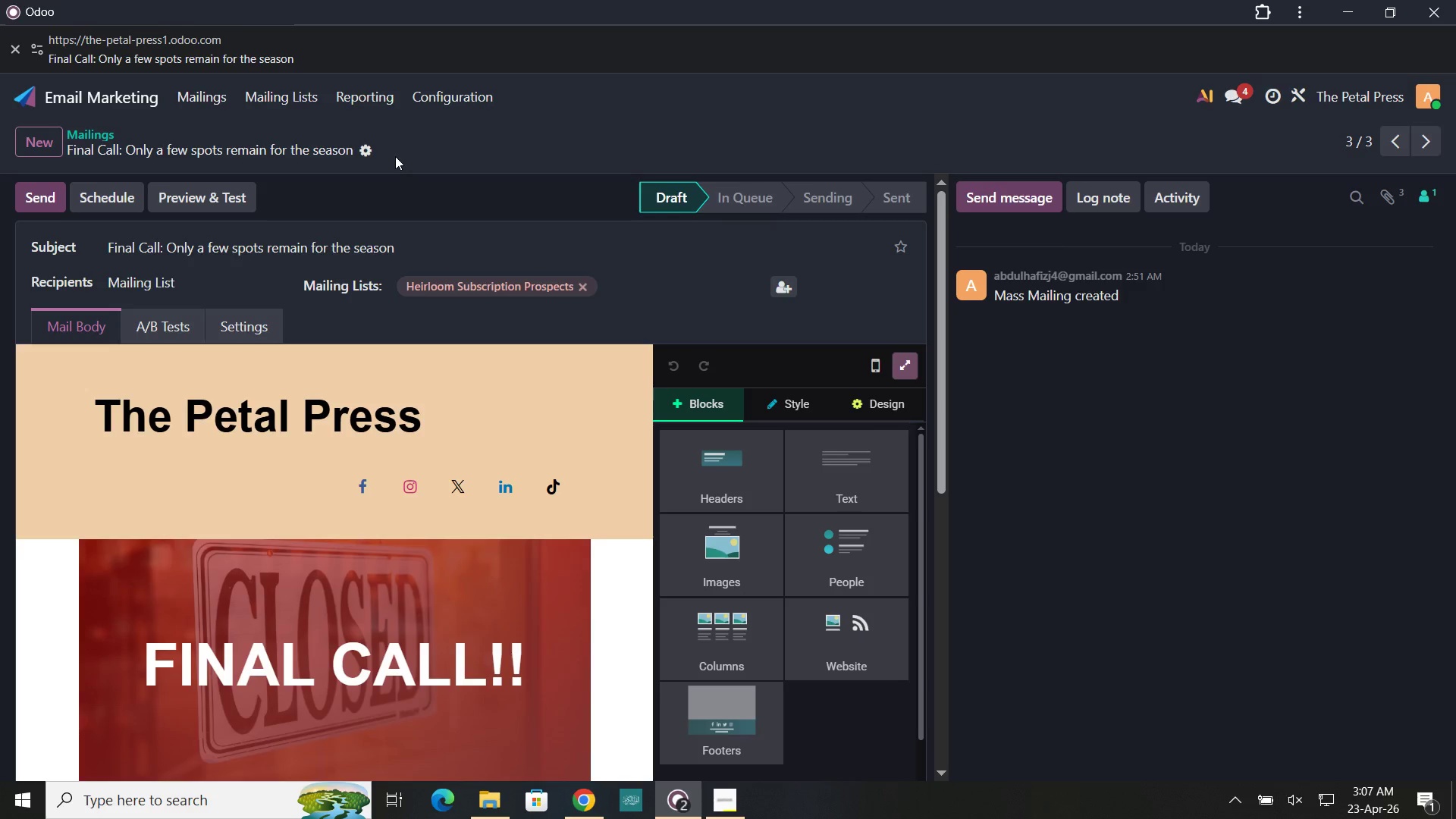 
wait(16.38)
 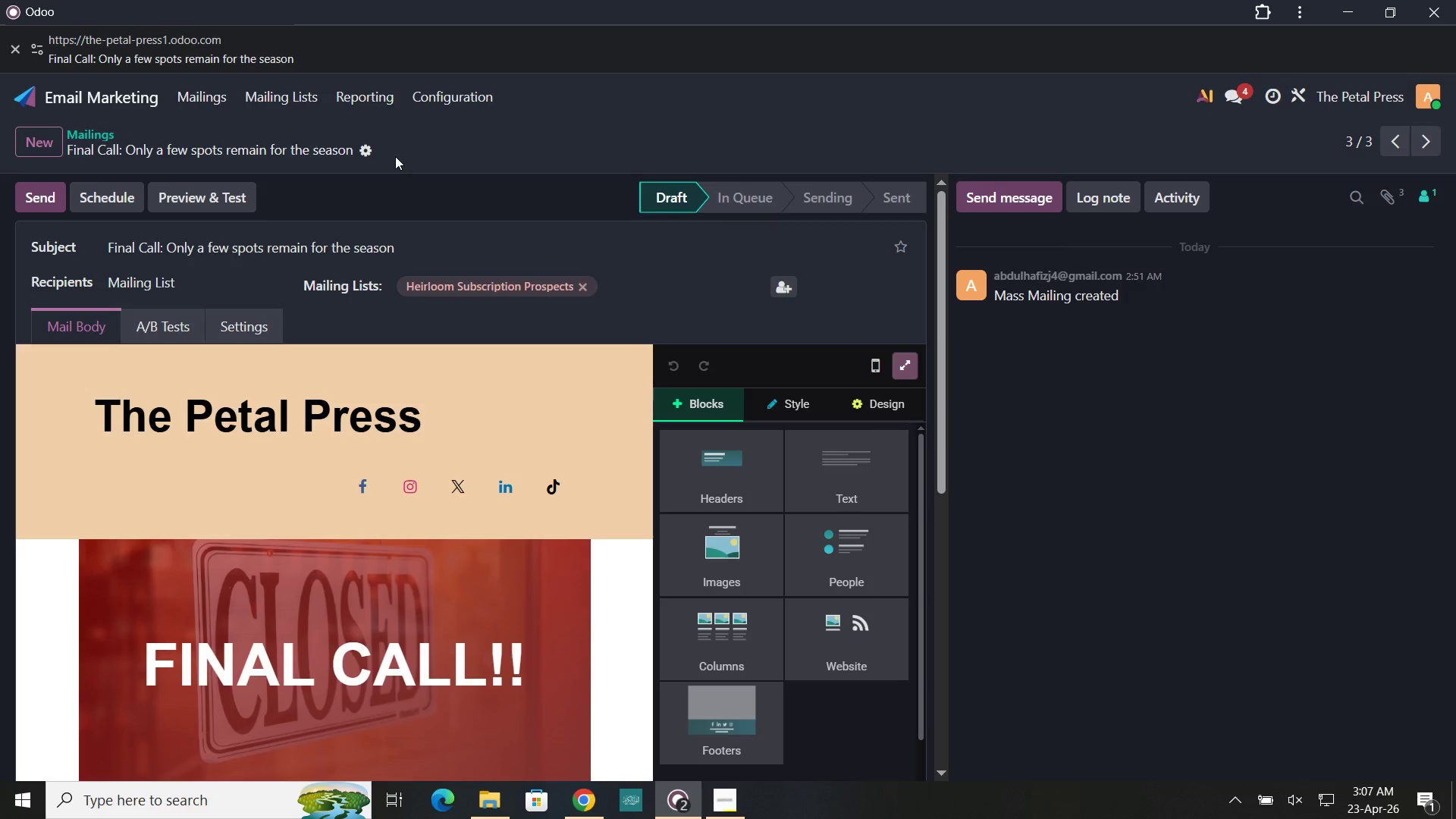 
left_click([223, 92])
 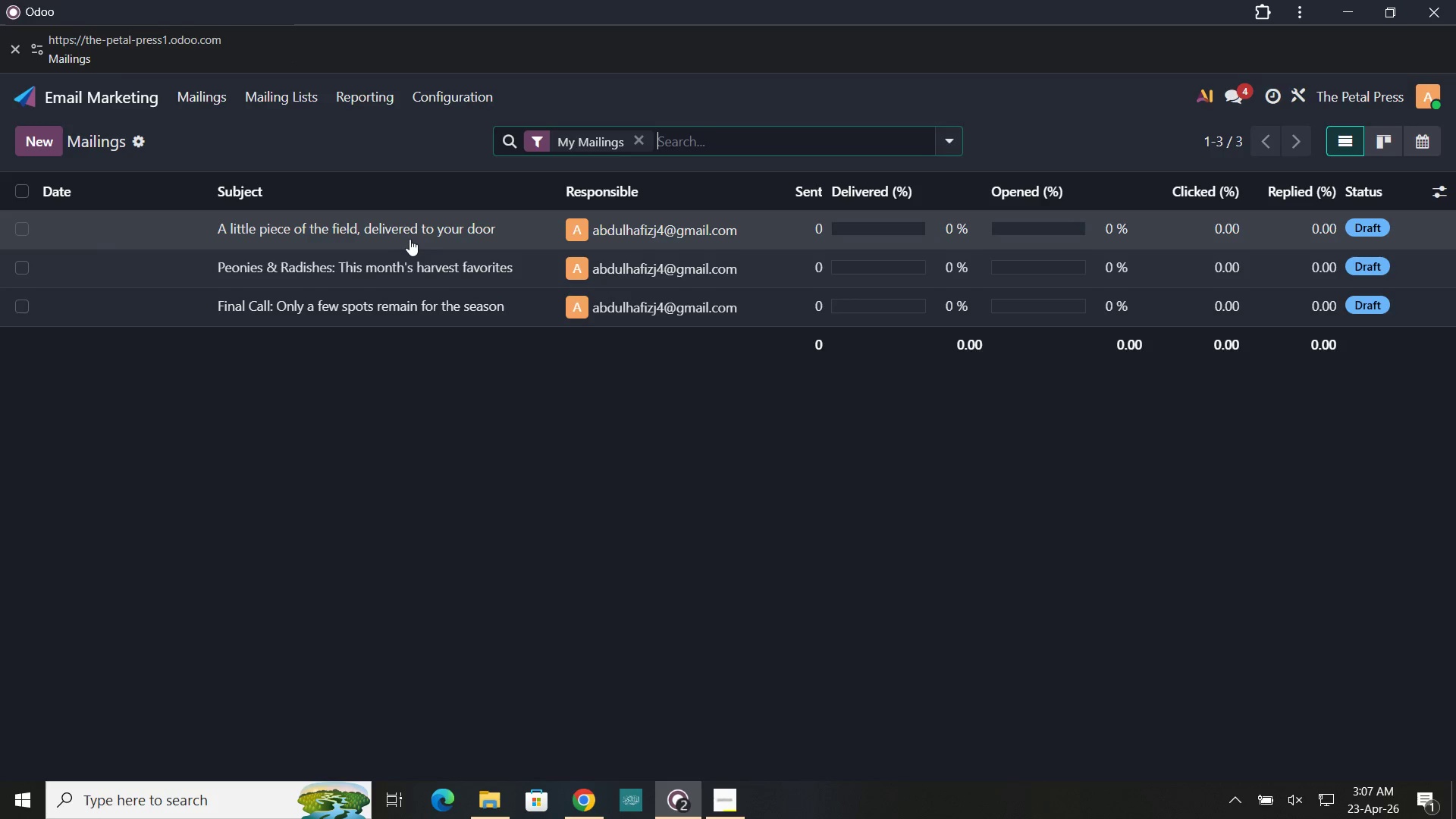 
left_click([410, 239])
 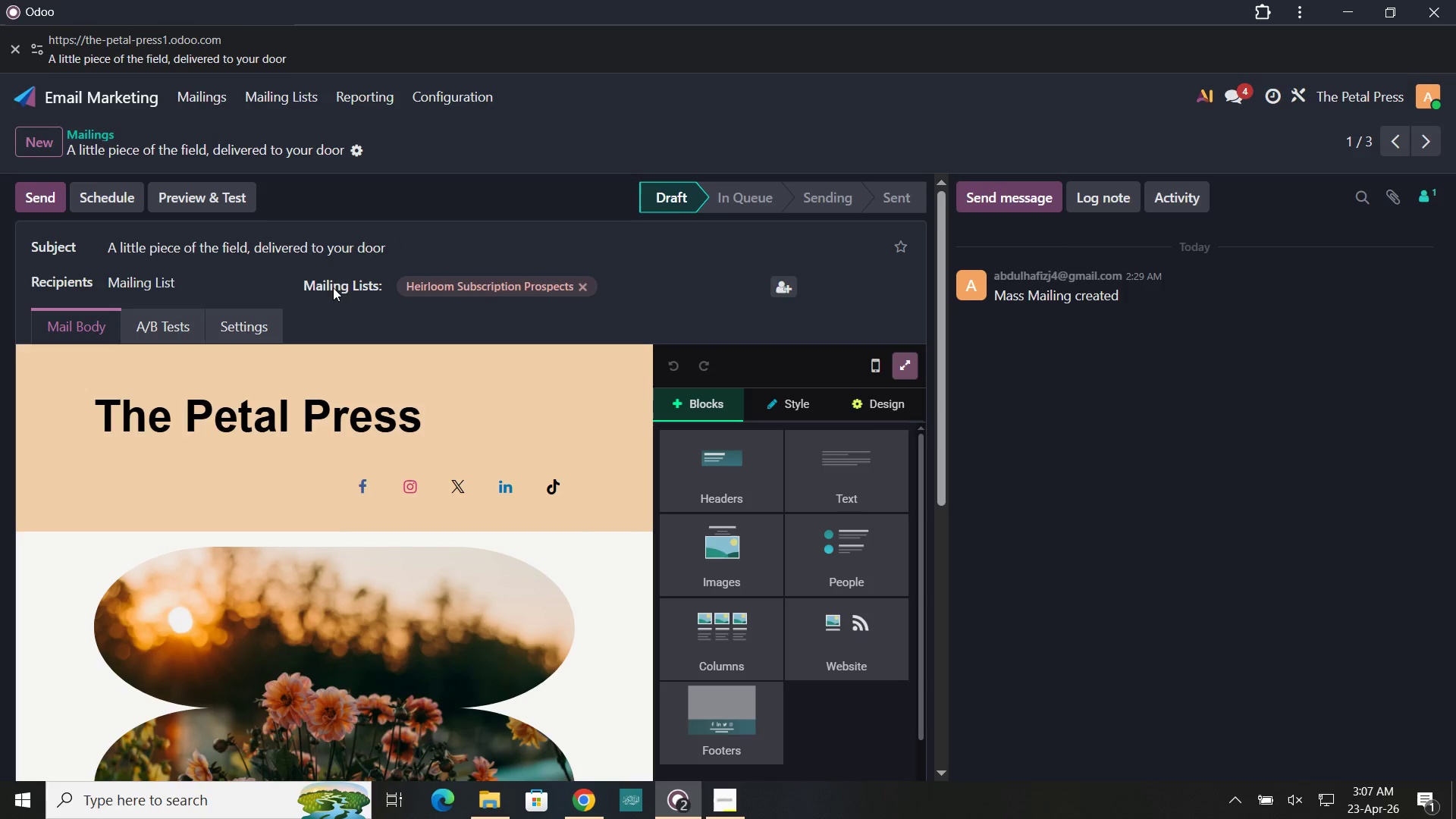 
wait(7.19)
 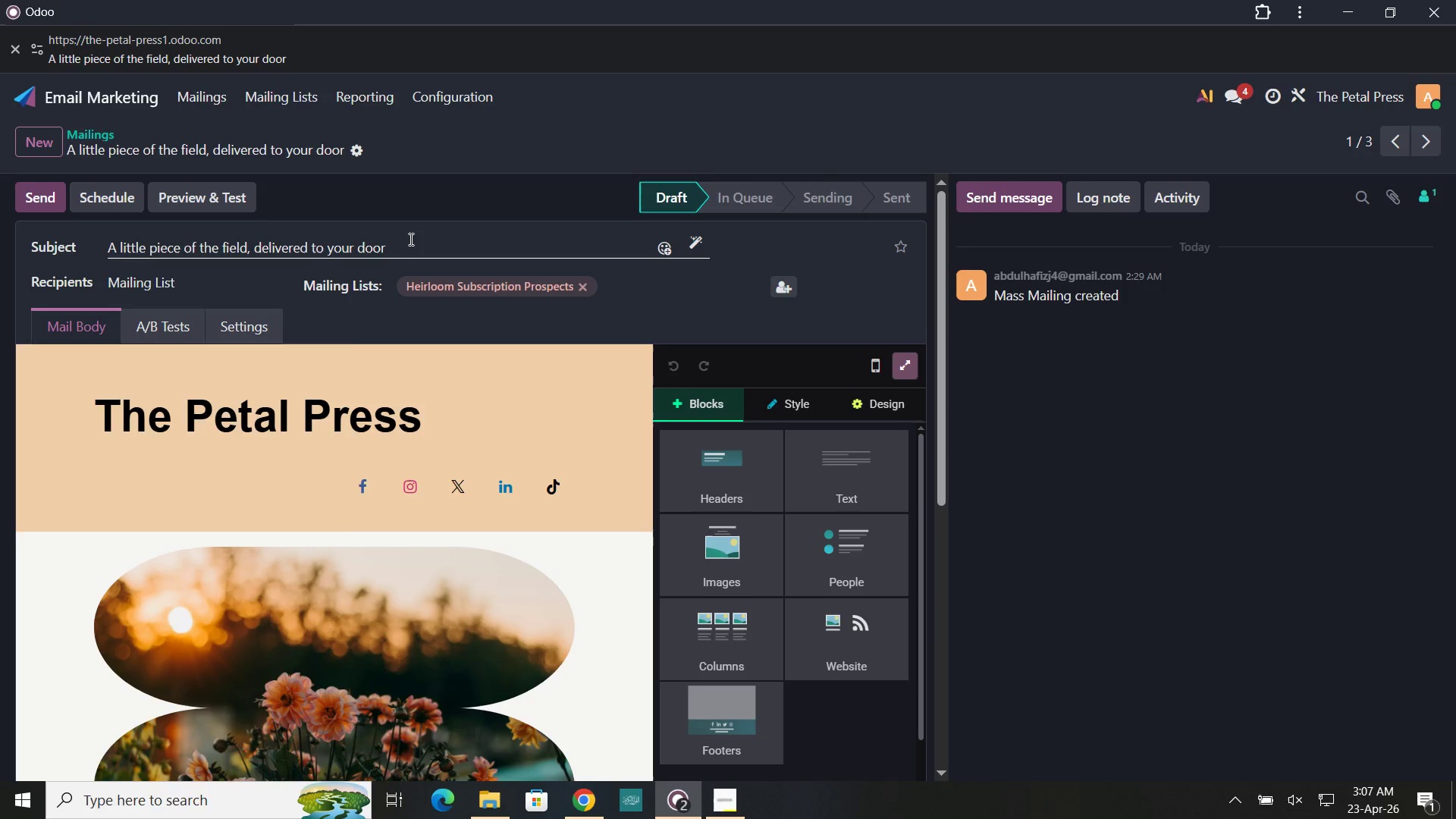 
left_click_drag(start_coordinate=[206, 328], to_coordinate=[221, 328])
 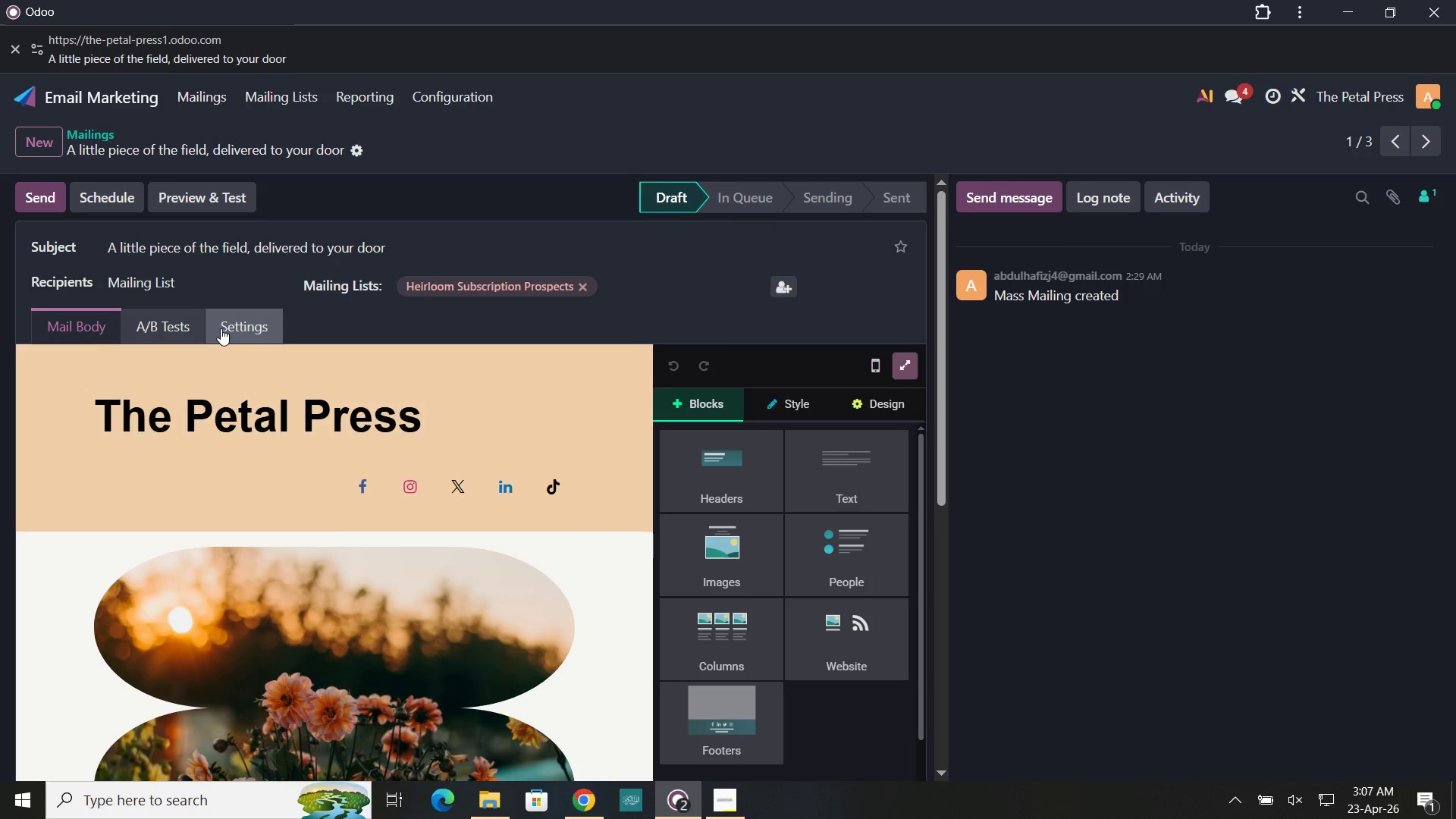 
left_click([221, 328])
 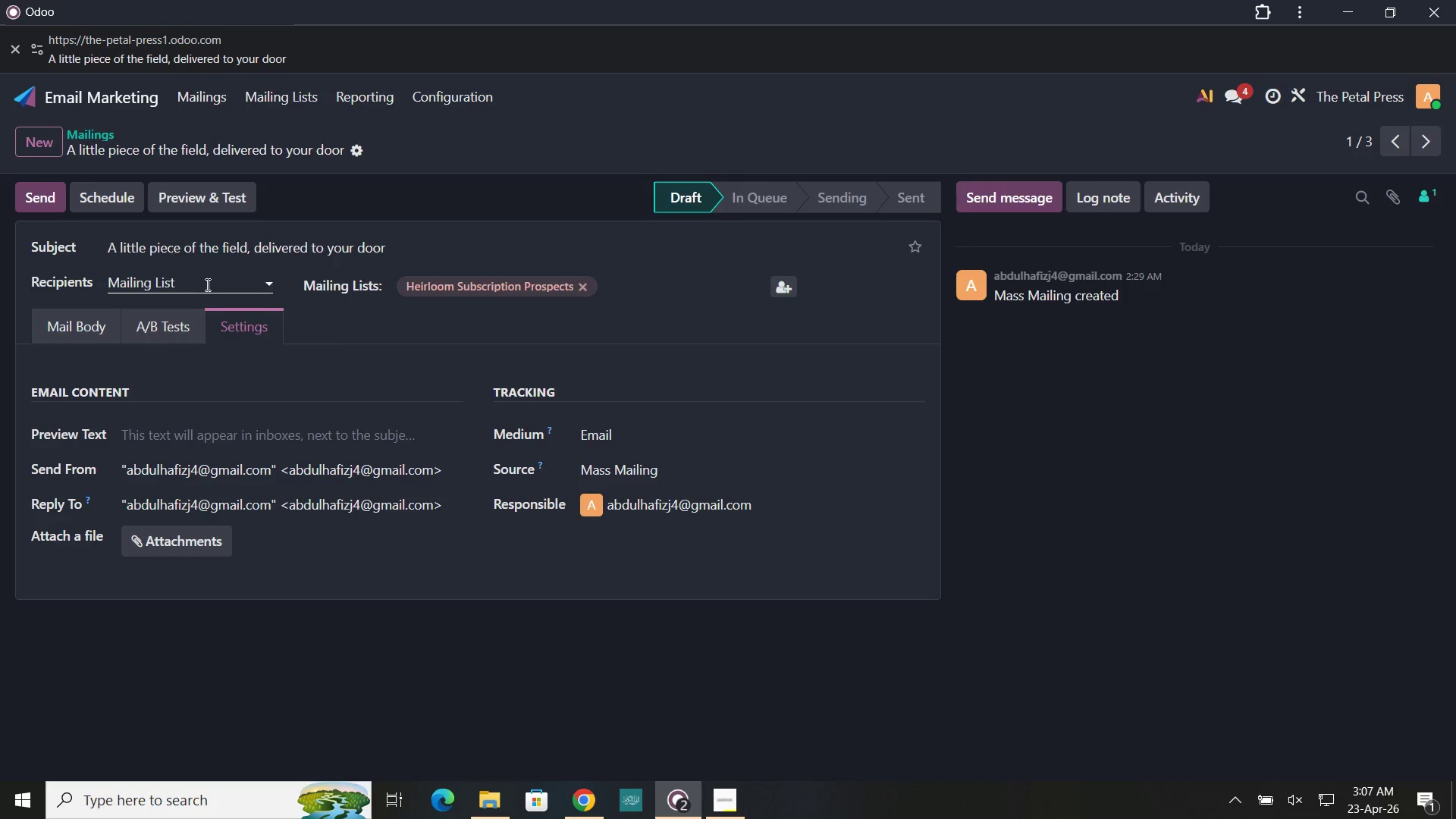 
wait(21.23)
 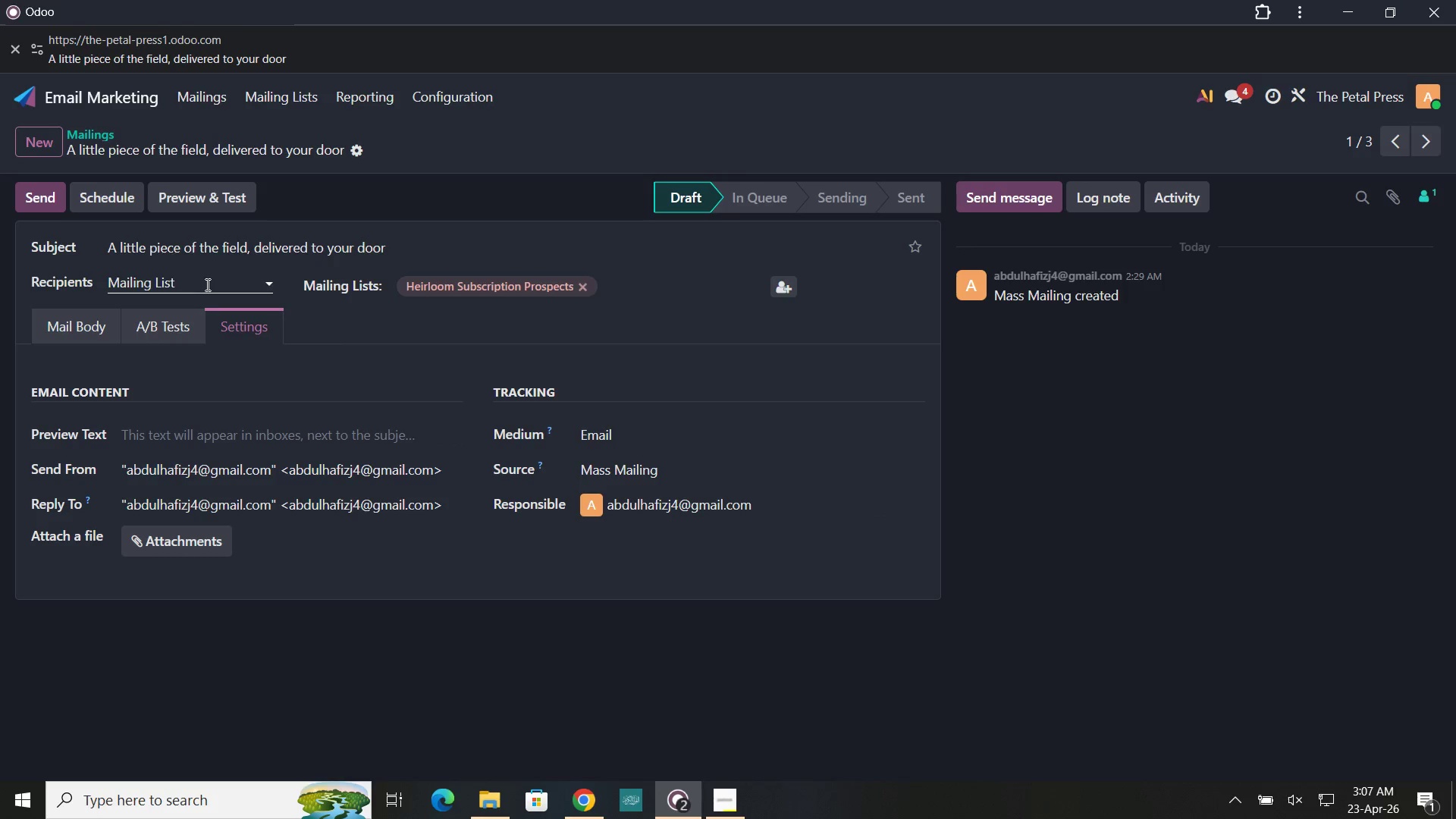 
left_click([94, 319])
 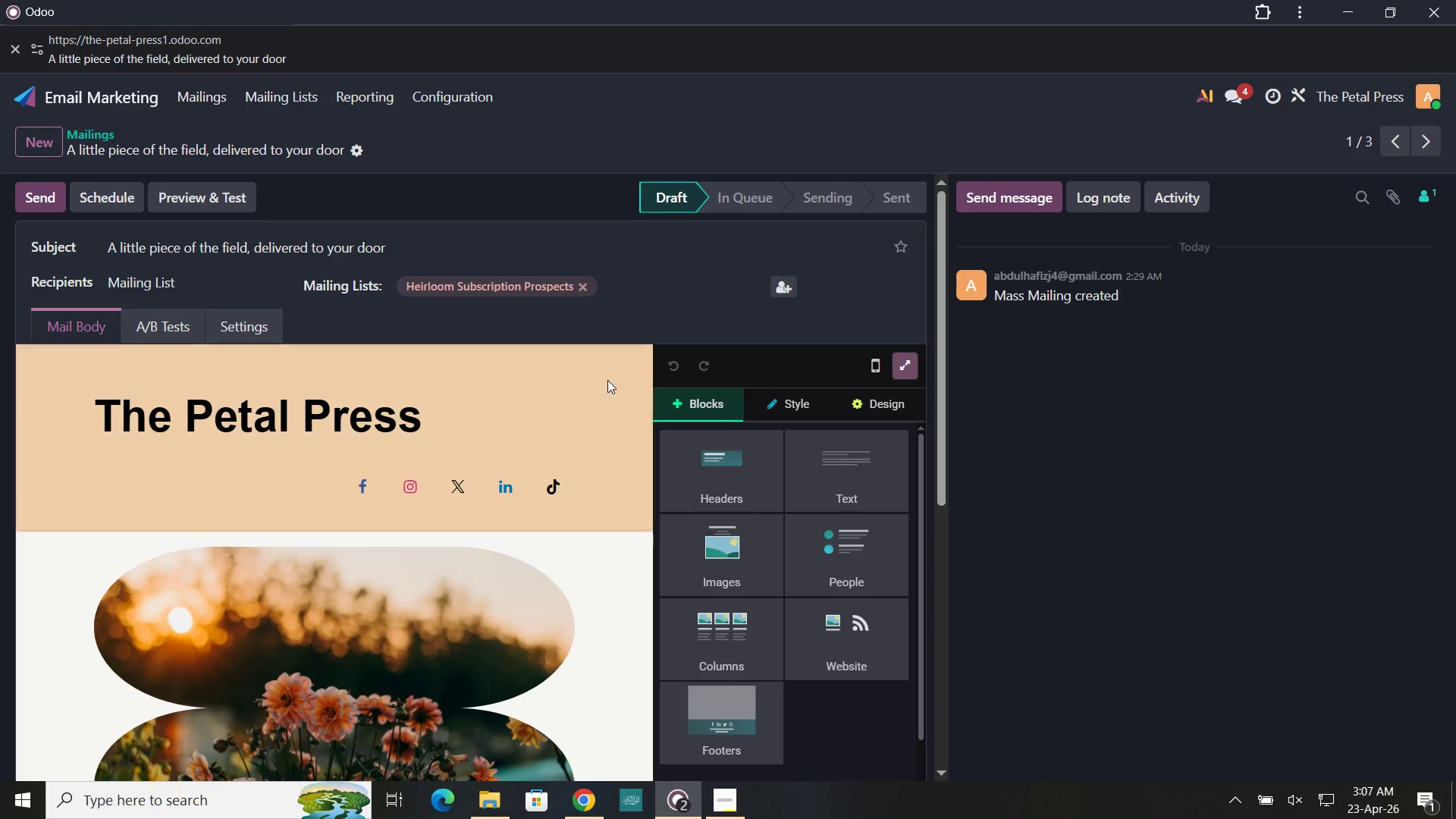 
left_click([124, 201])
 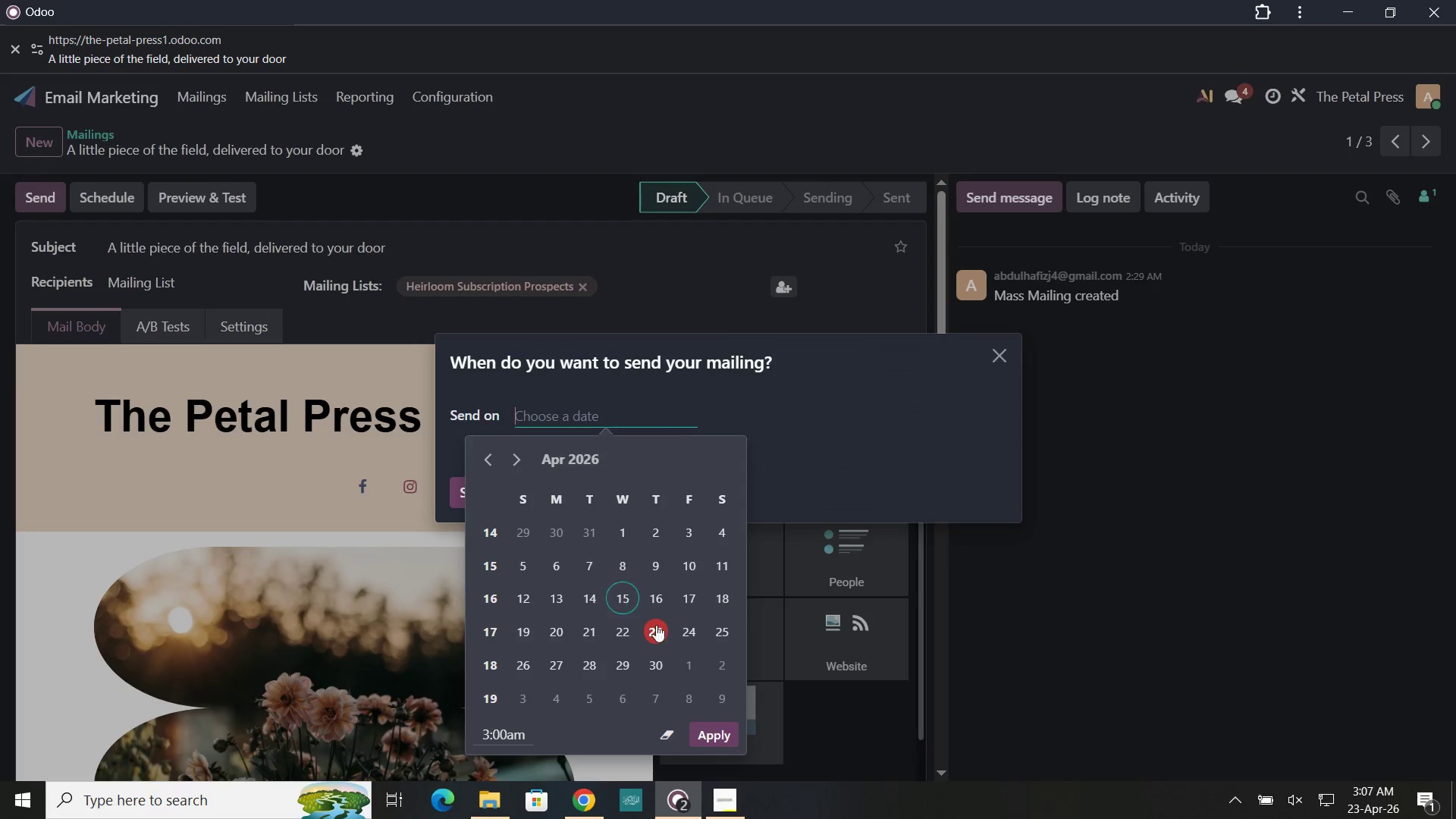 
left_click([683, 634])
 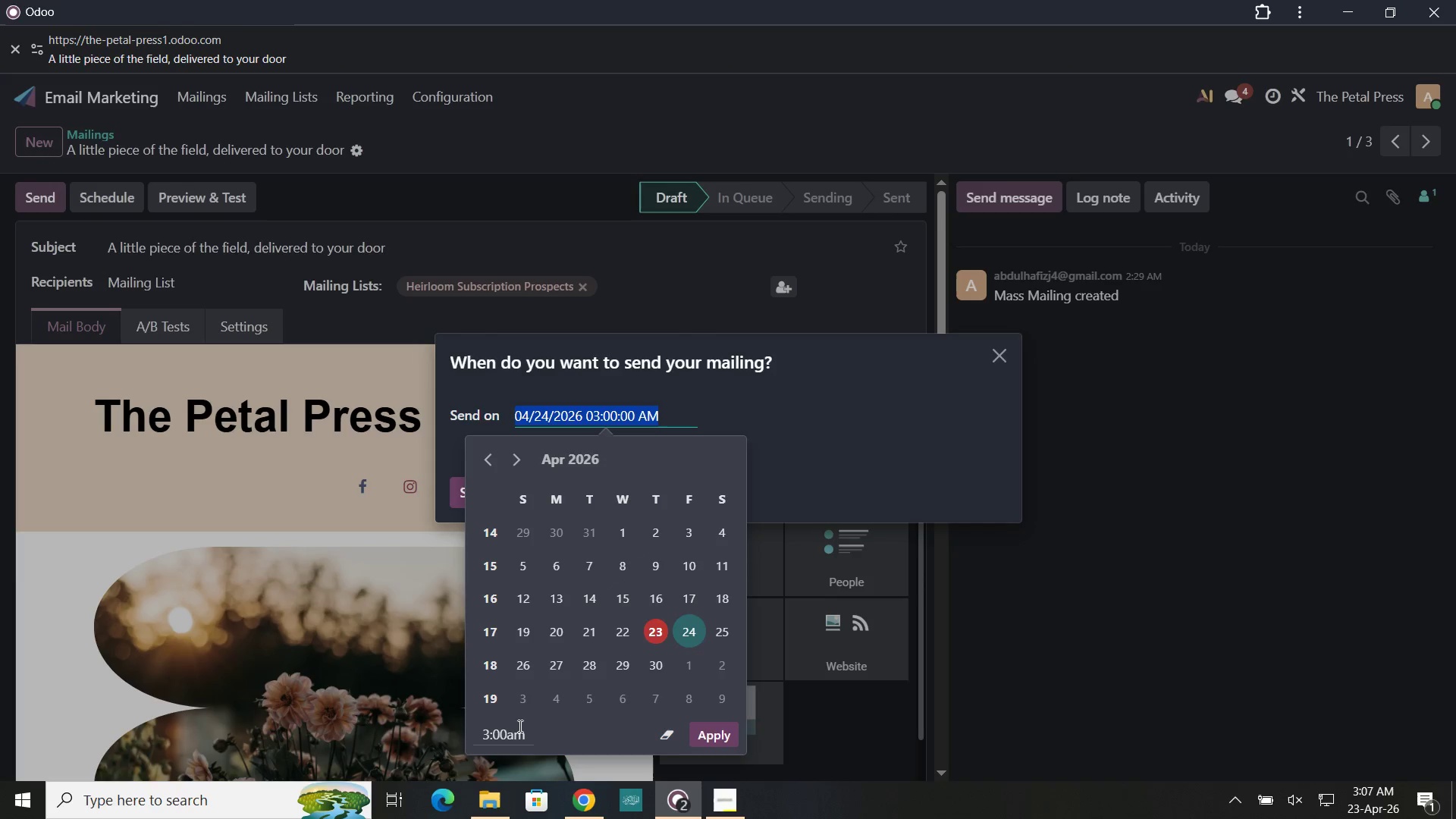 
left_click([502, 731])
 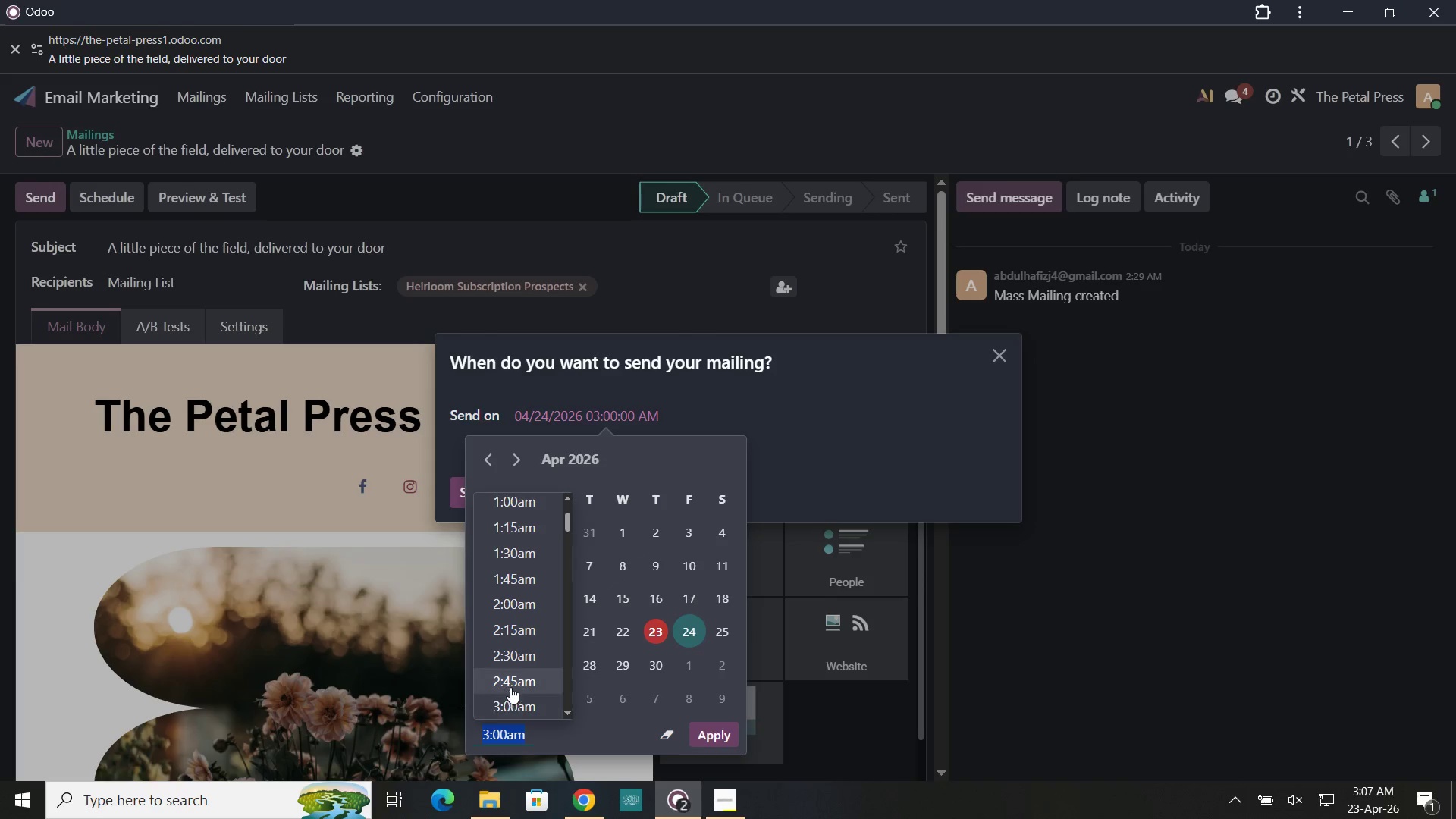 
scroll: coordinate [510, 700], scroll_direction: down, amount: 5.0
 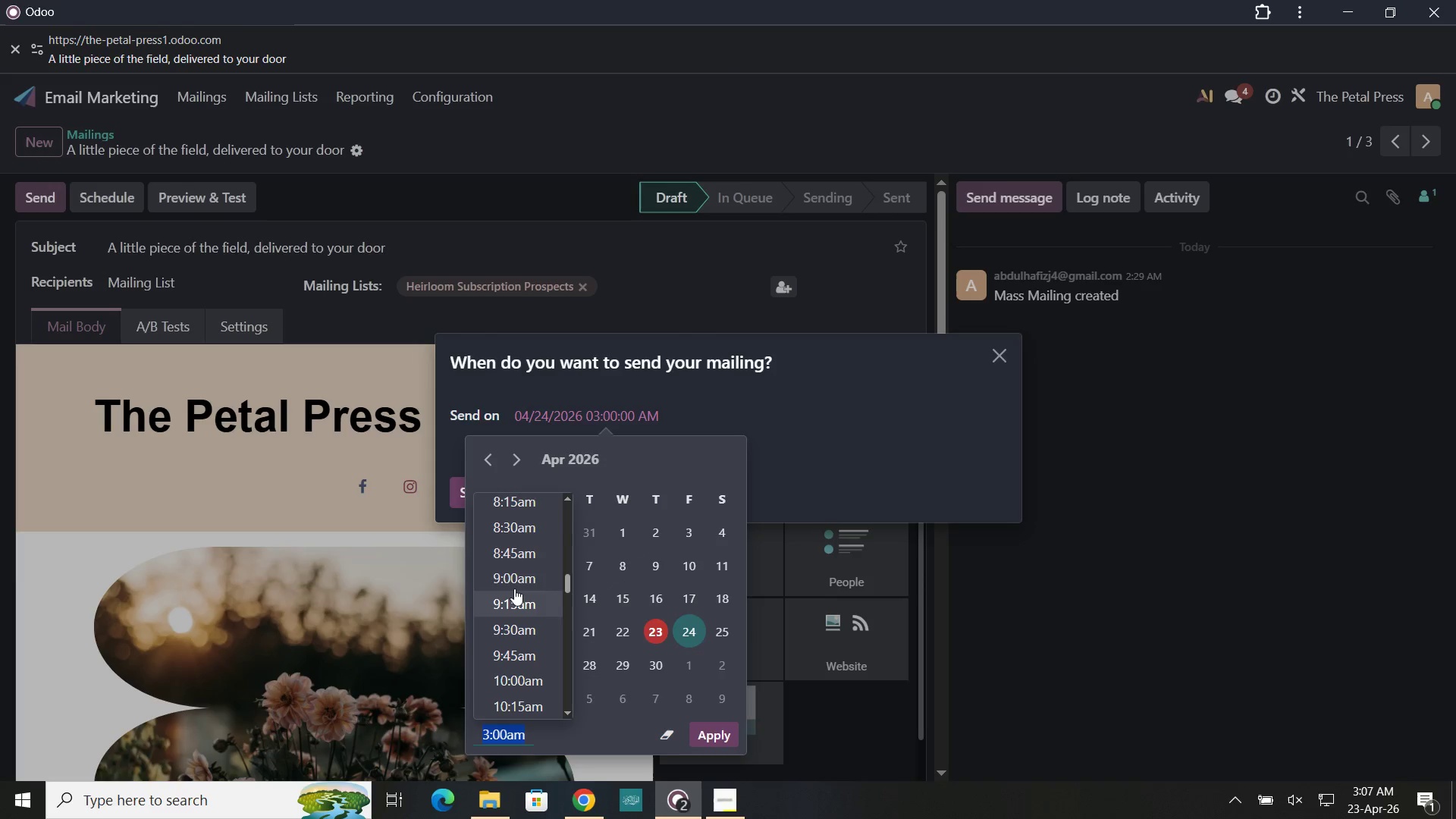 
left_click([516, 585])
 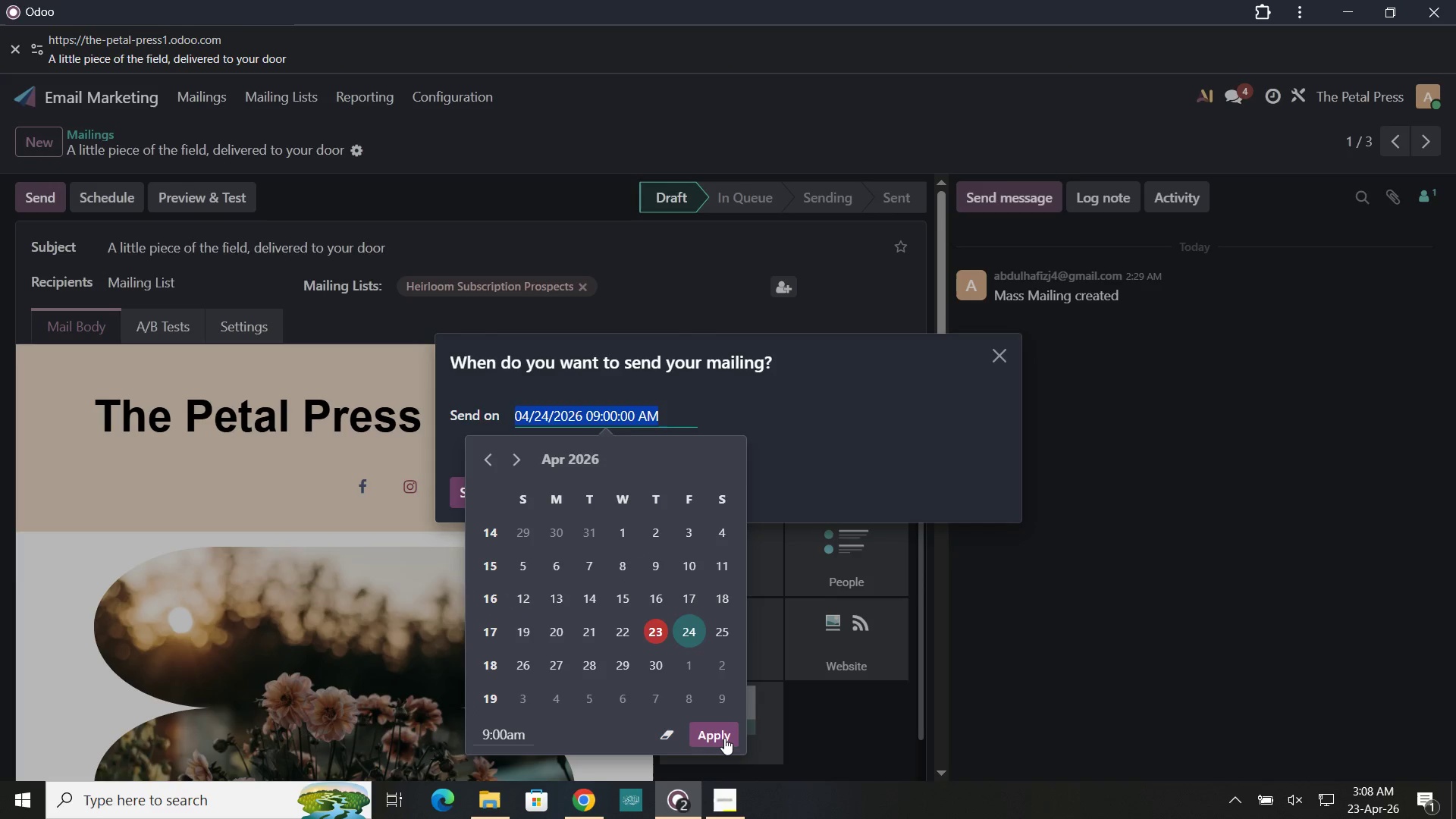 
left_click([724, 738])
 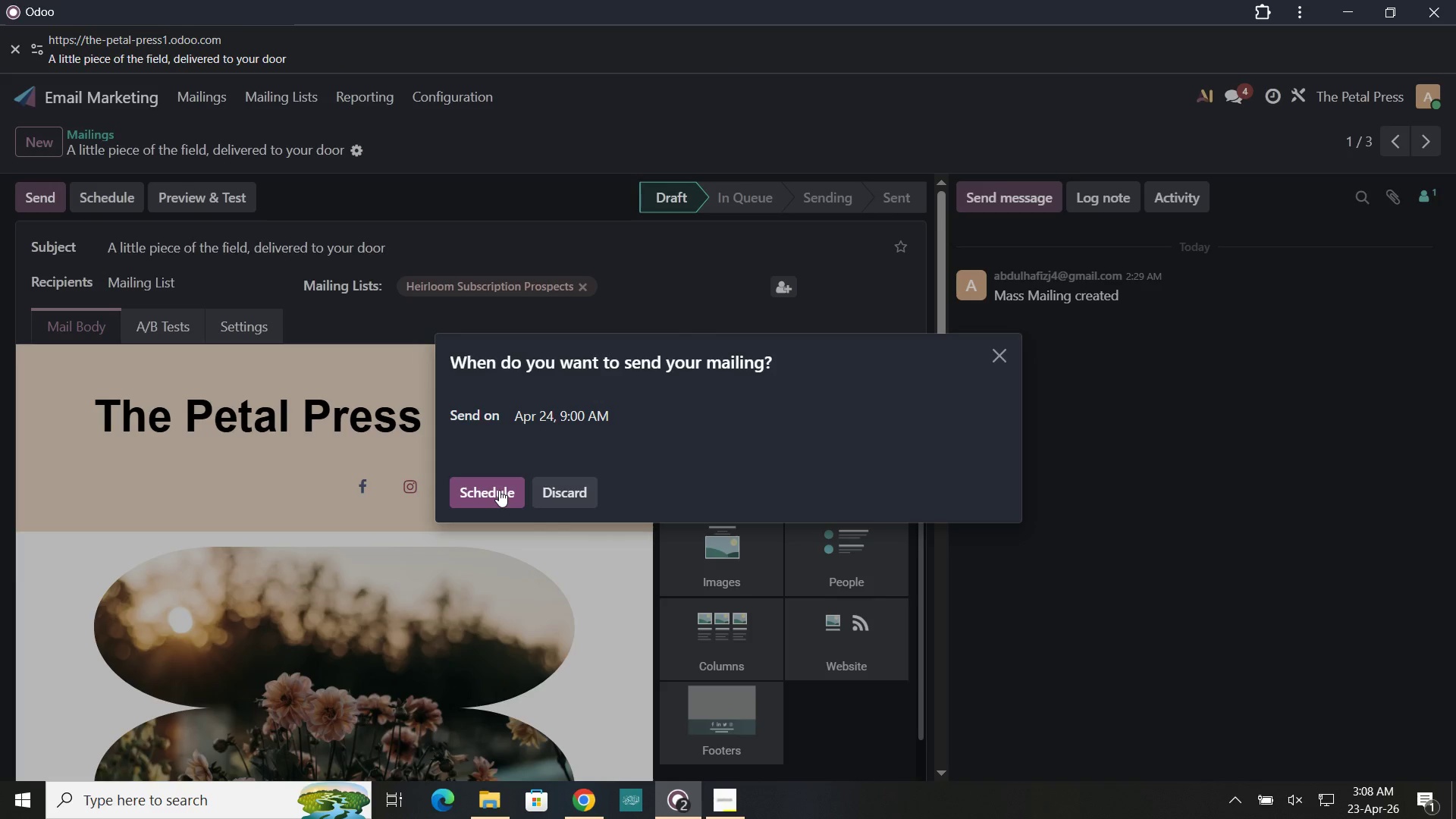 
left_click([499, 490])
 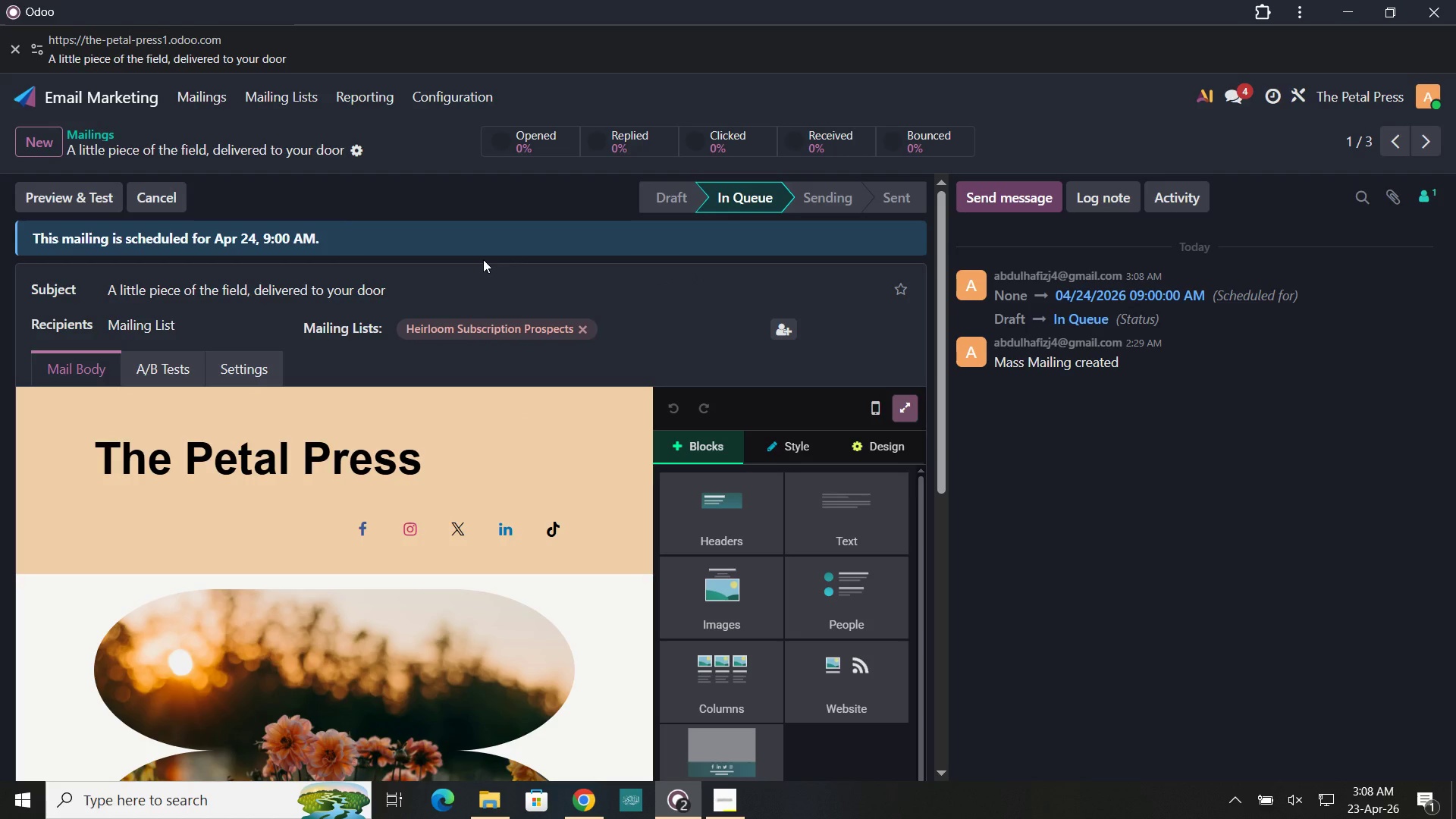 
wait(13.08)
 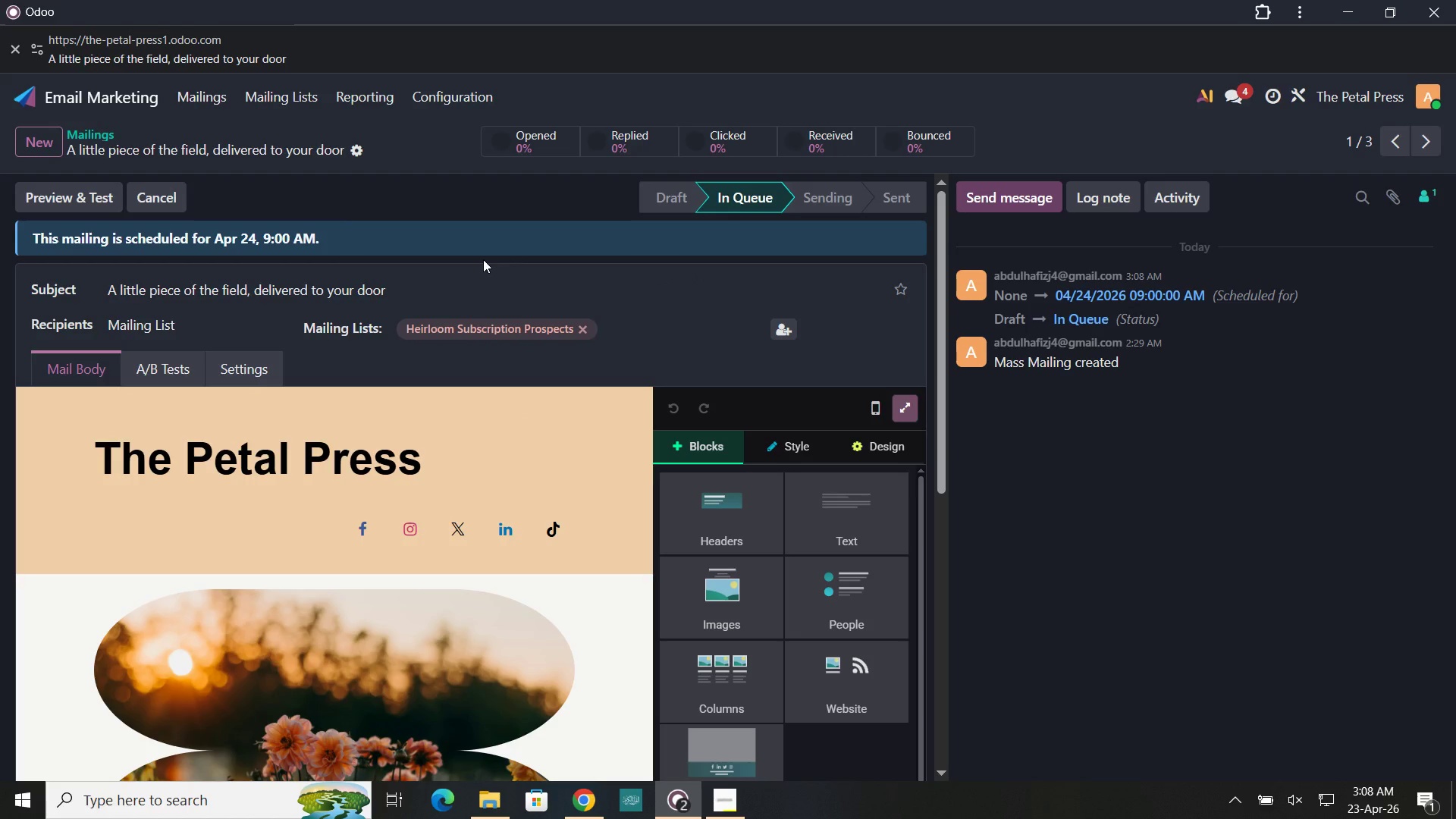 
left_click([200, 95])
 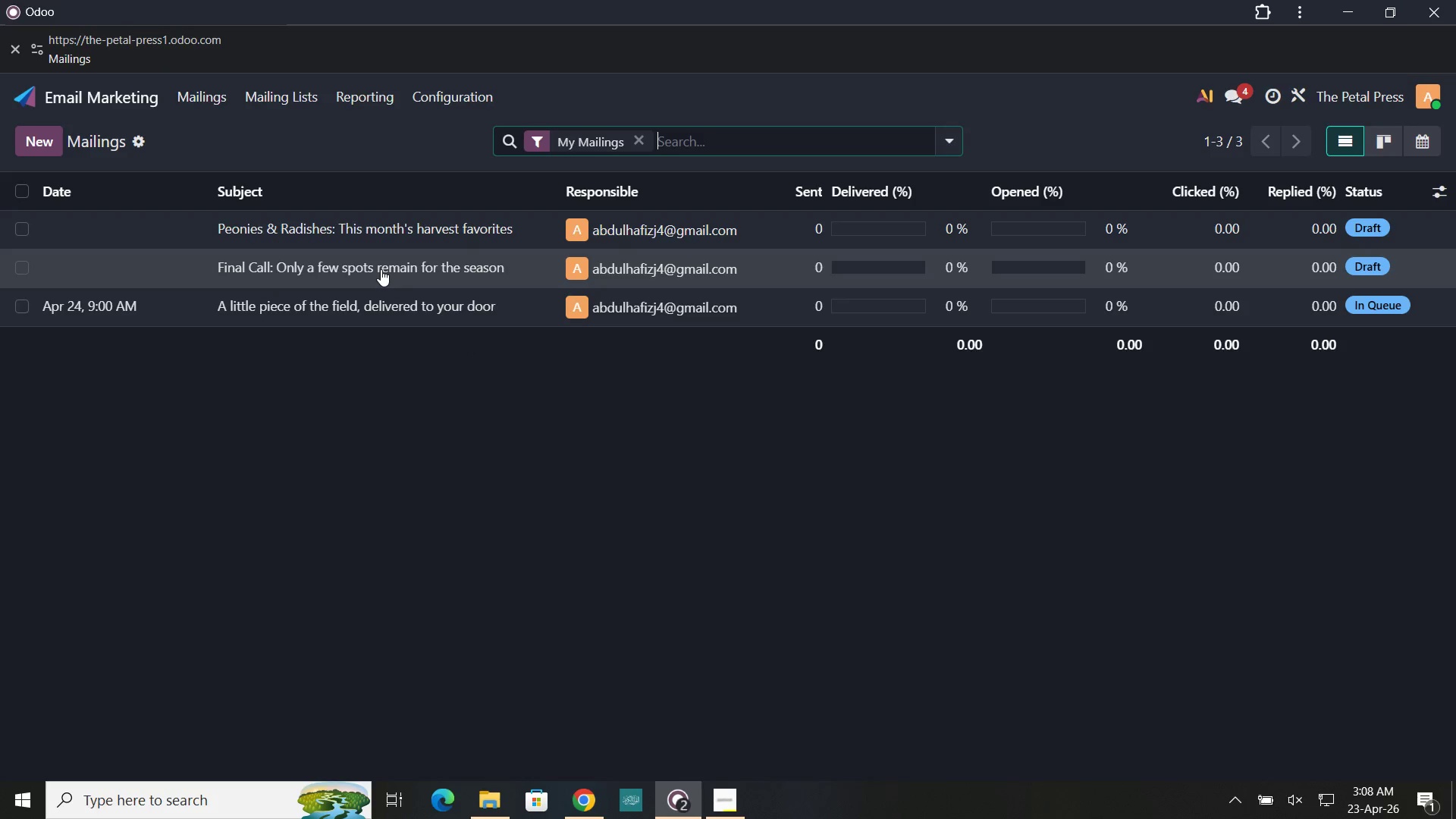 
left_click([378, 243])
 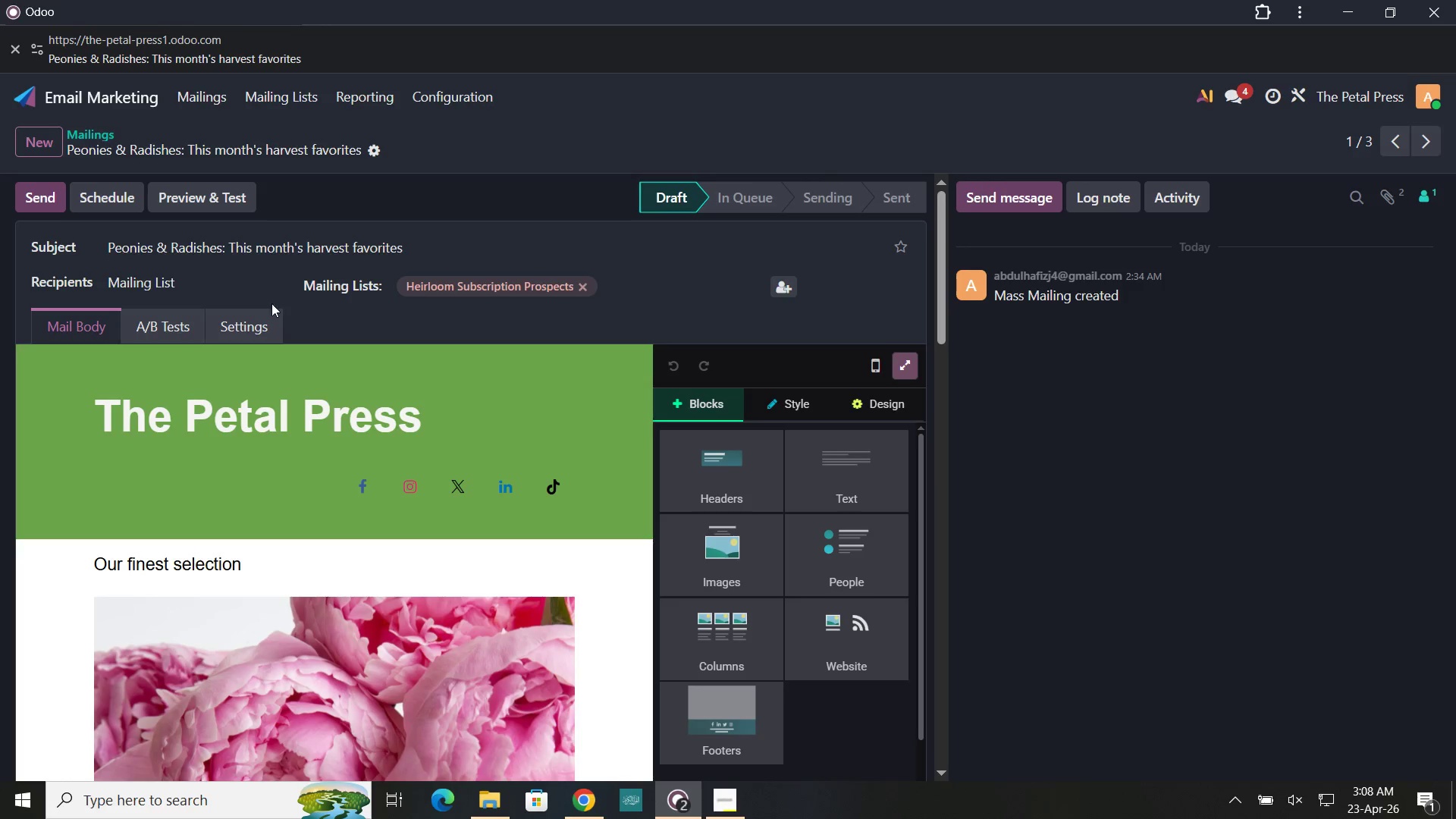 
left_click([259, 312])
 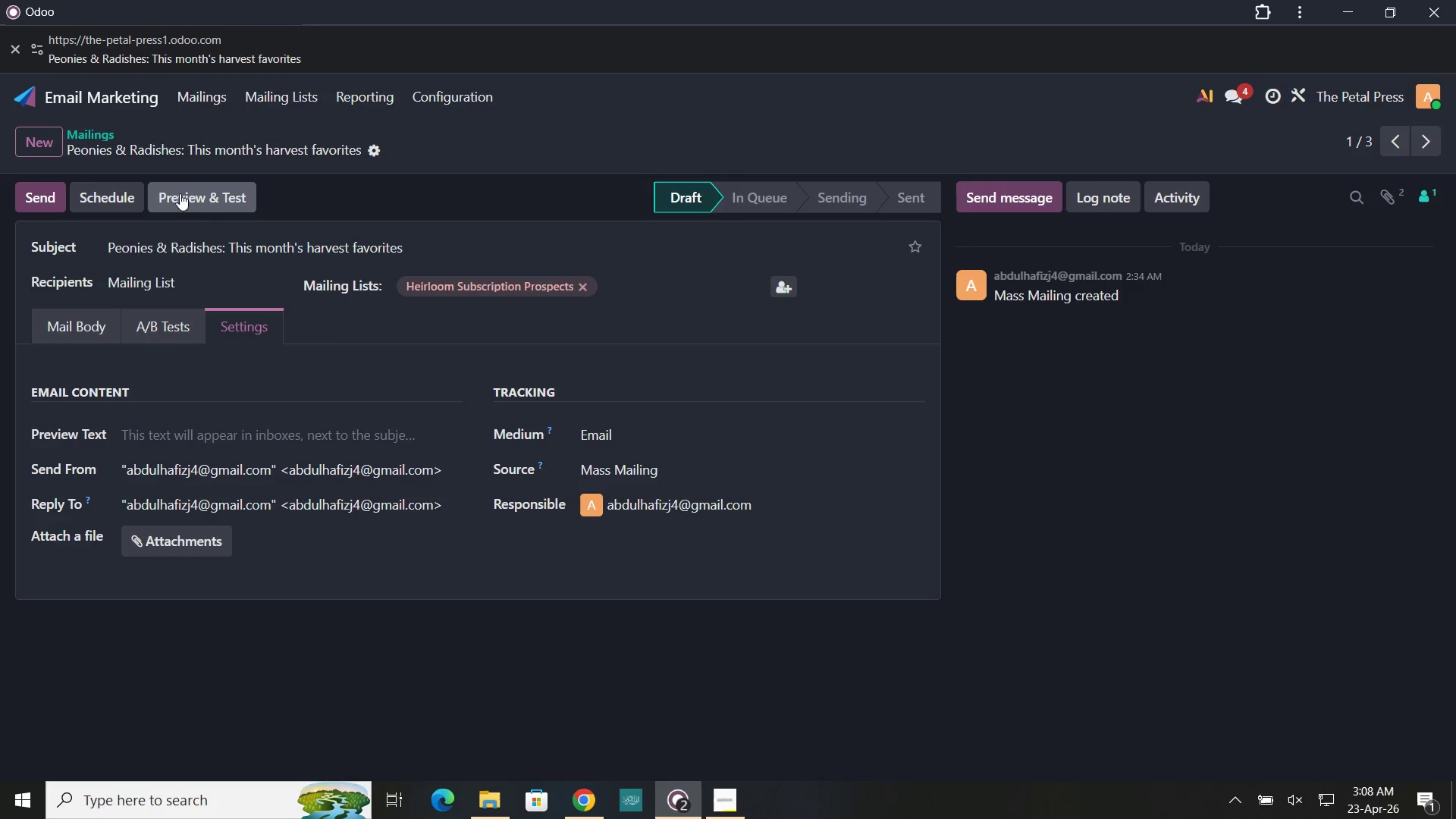 
wait(5.58)
 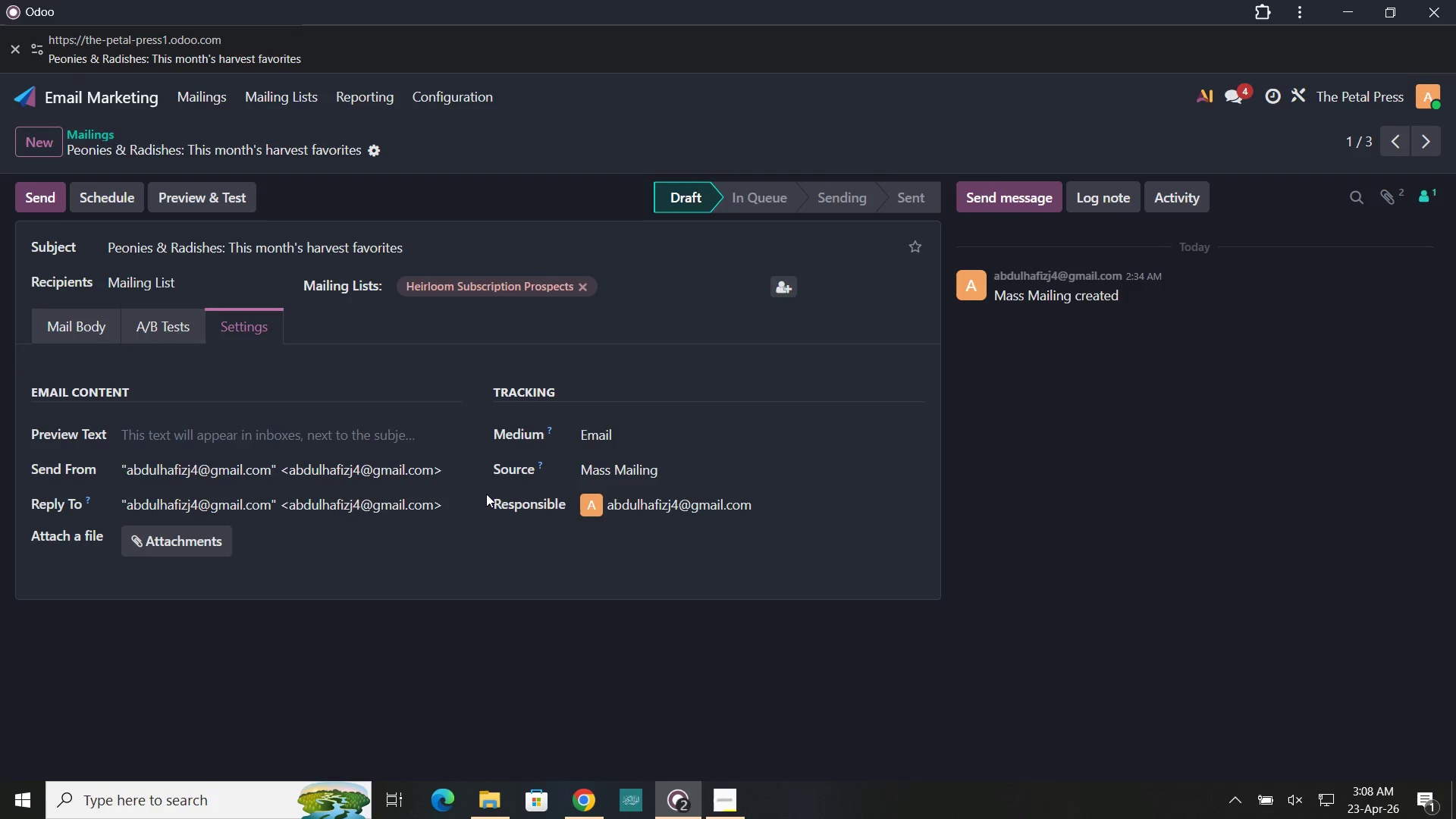 
left_click([119, 192])
 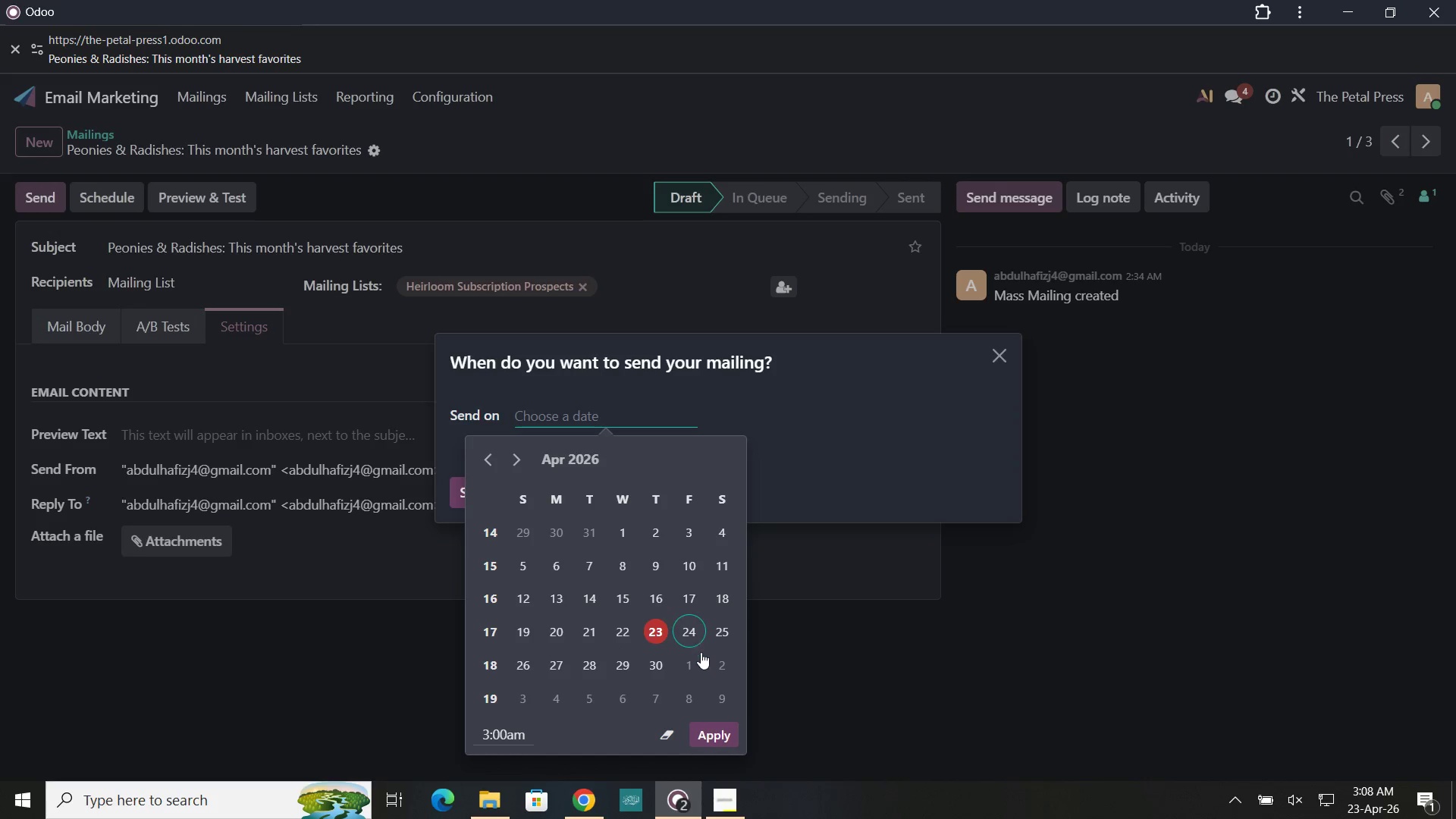 
left_click([554, 668])
 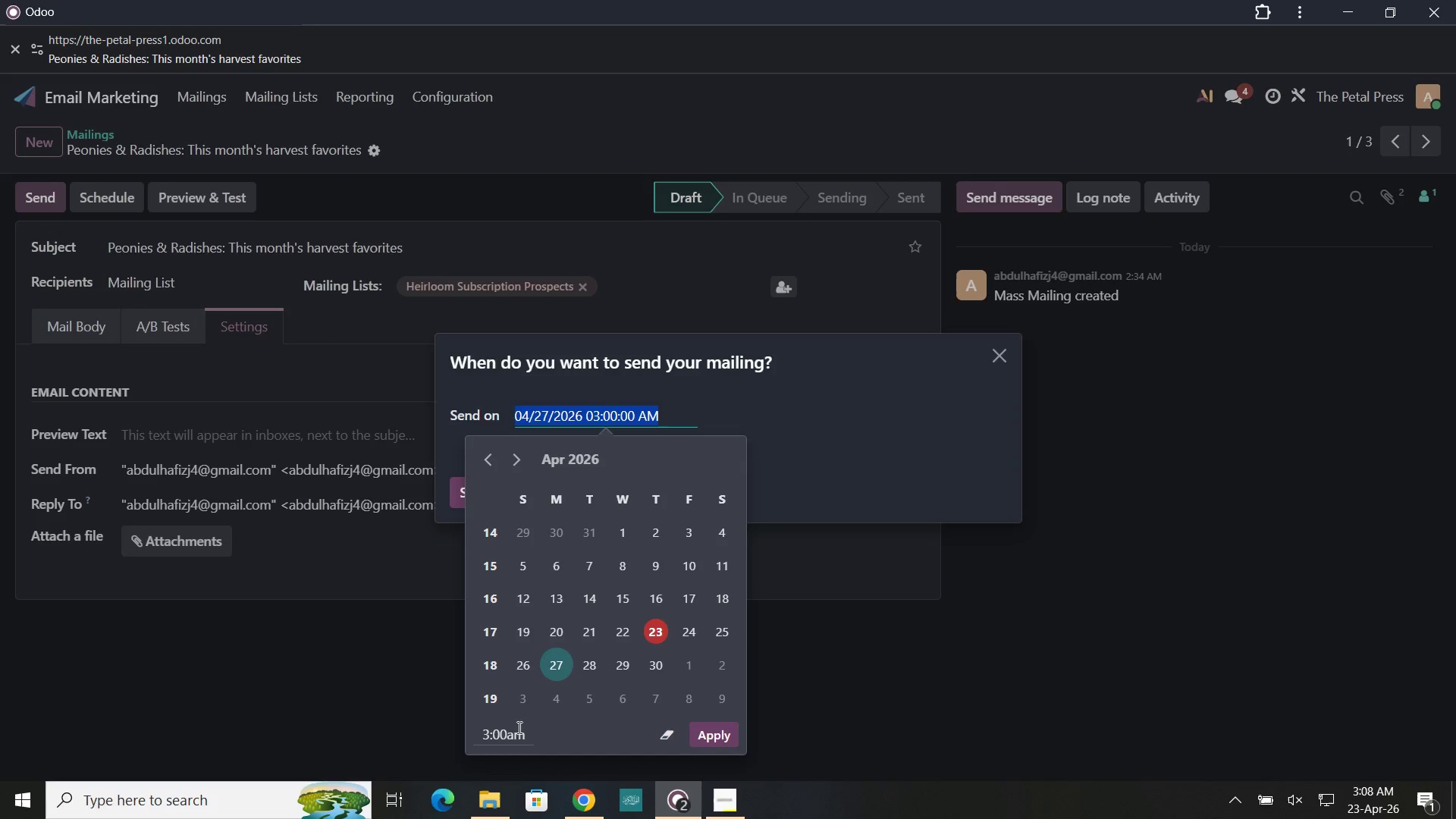 
left_click([516, 730])
 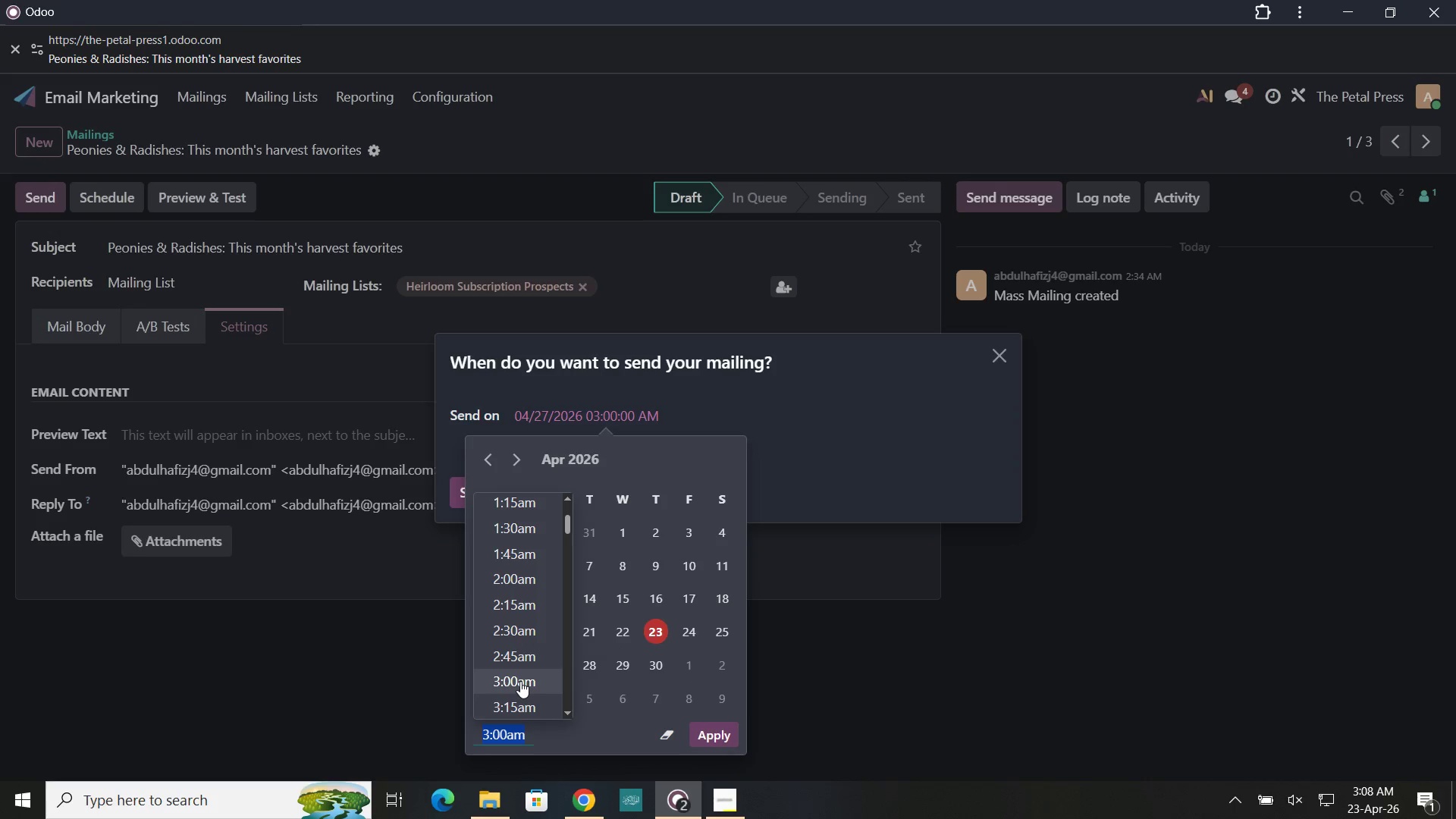 
scroll: coordinate [520, 681], scroll_direction: down, amount: 4.0
 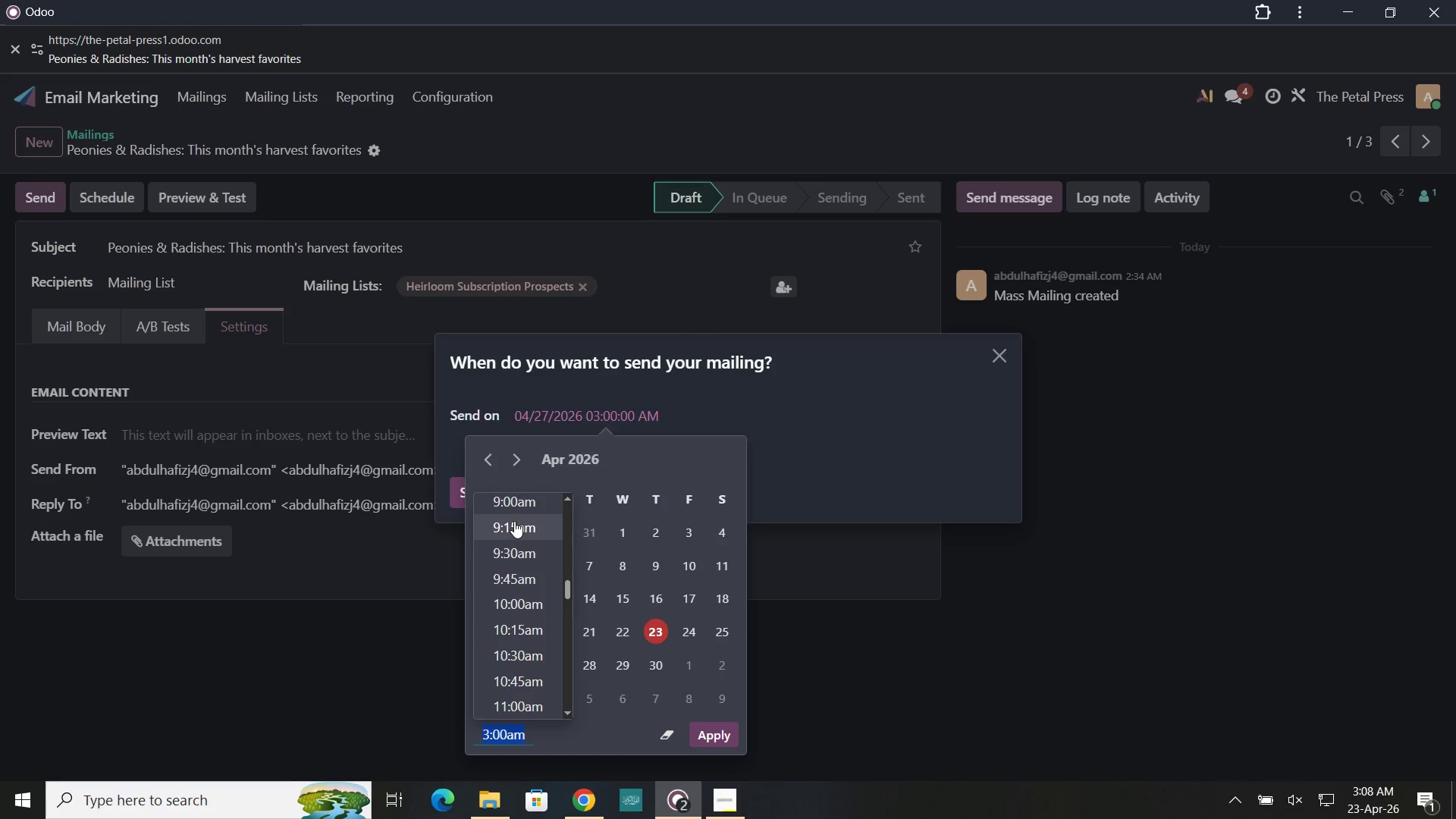 
left_click([514, 507])
 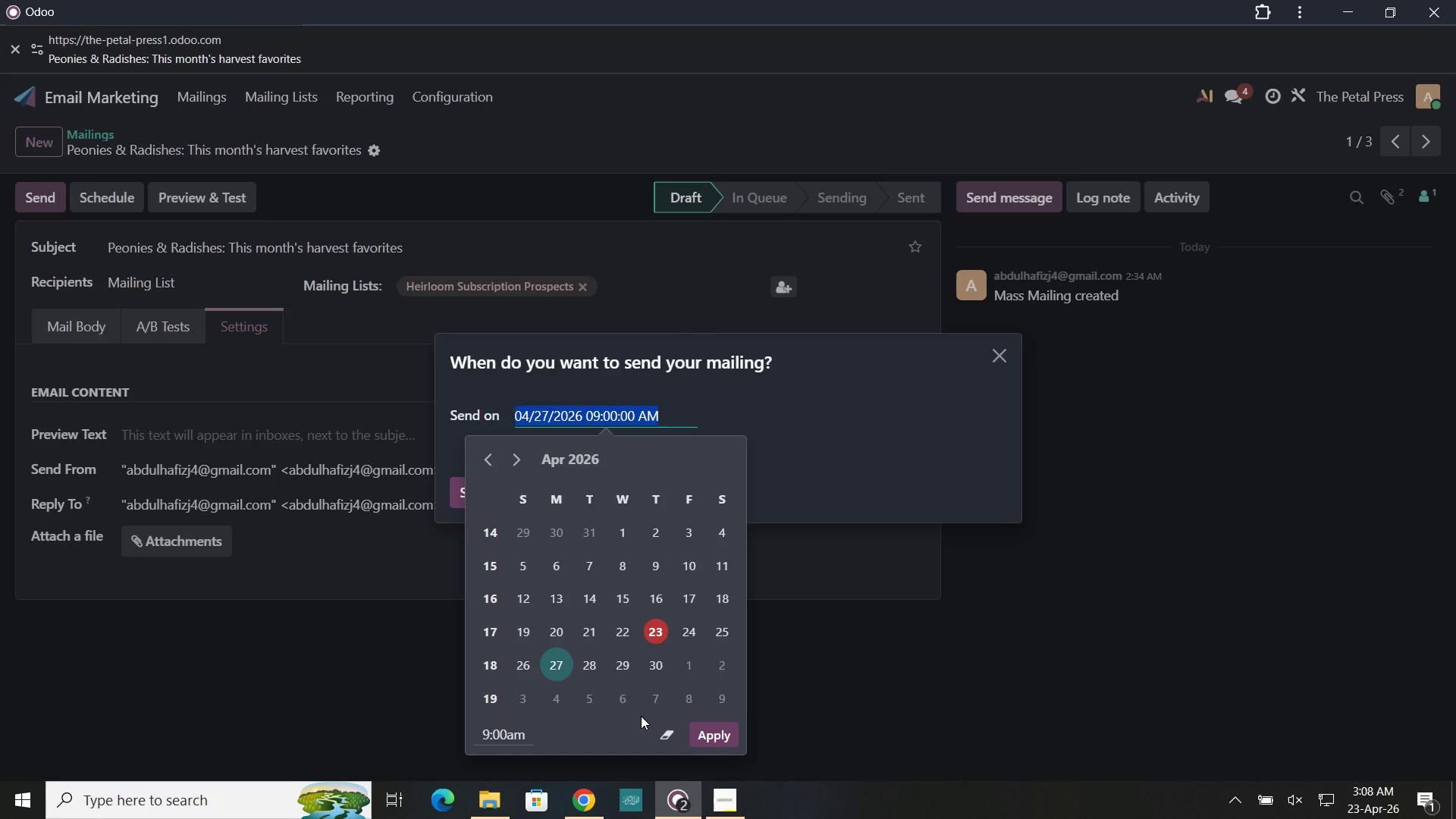 
wait(22.66)
 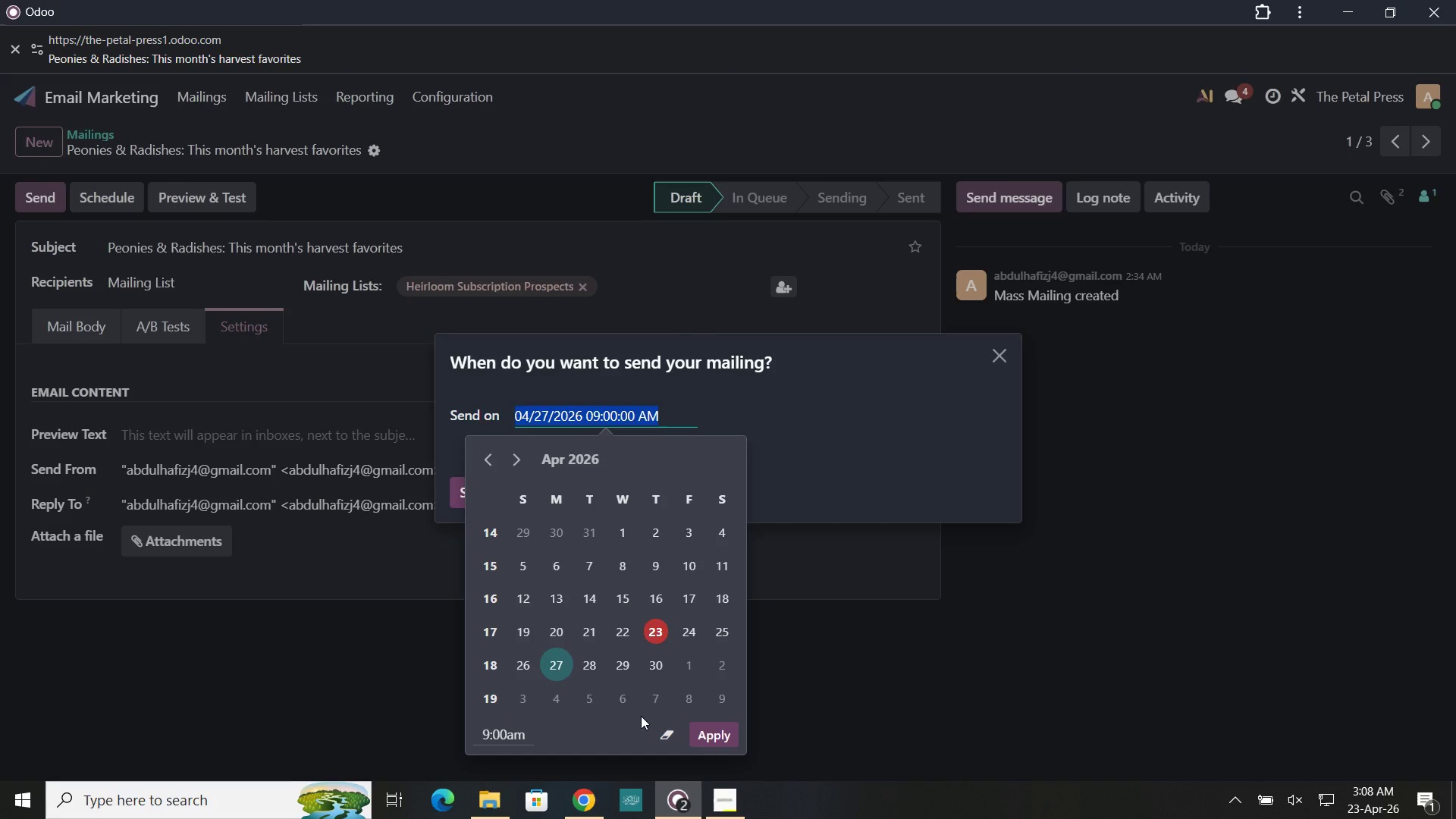 
left_click([854, 482])
 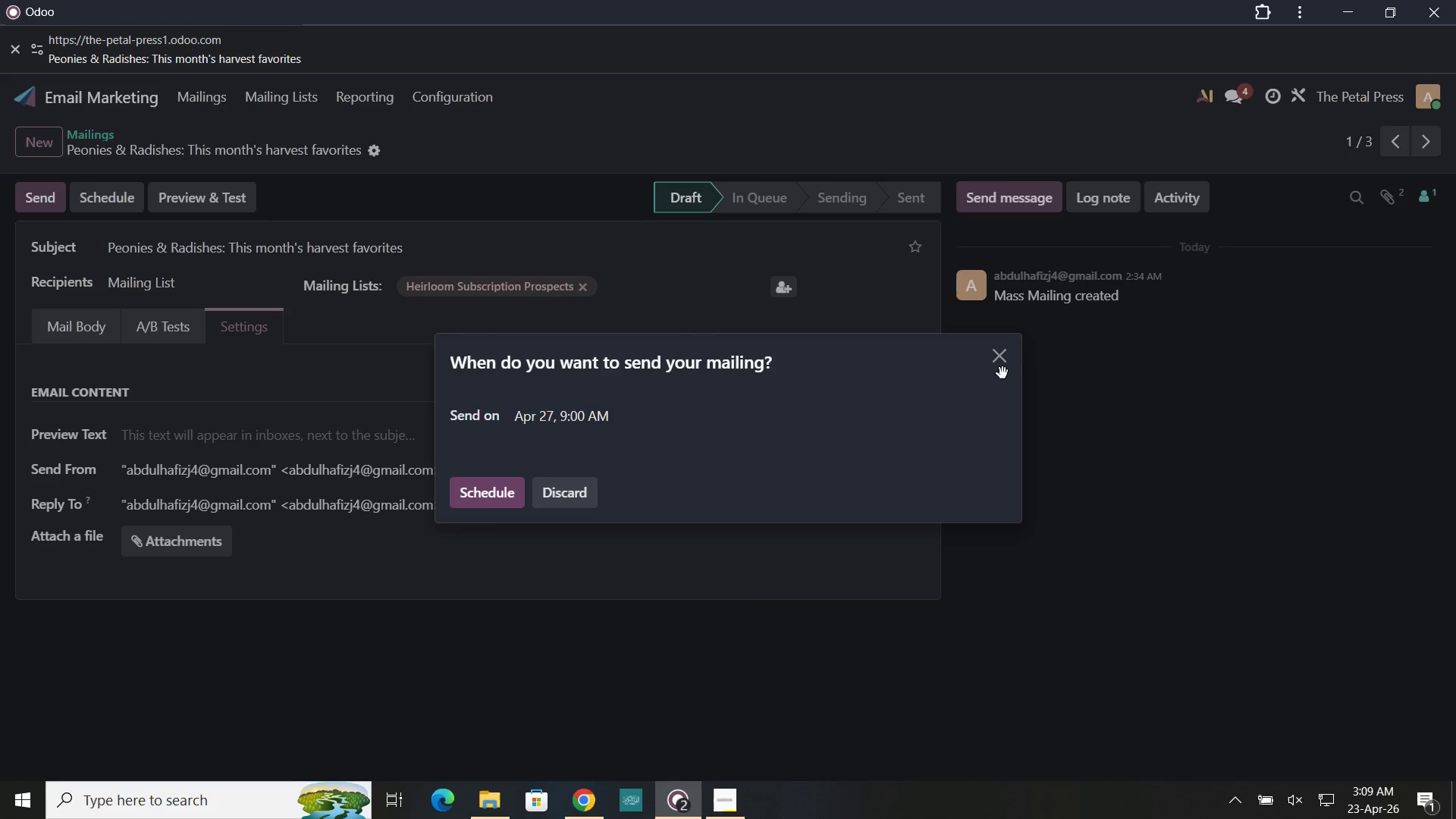 
left_click([1004, 373])
 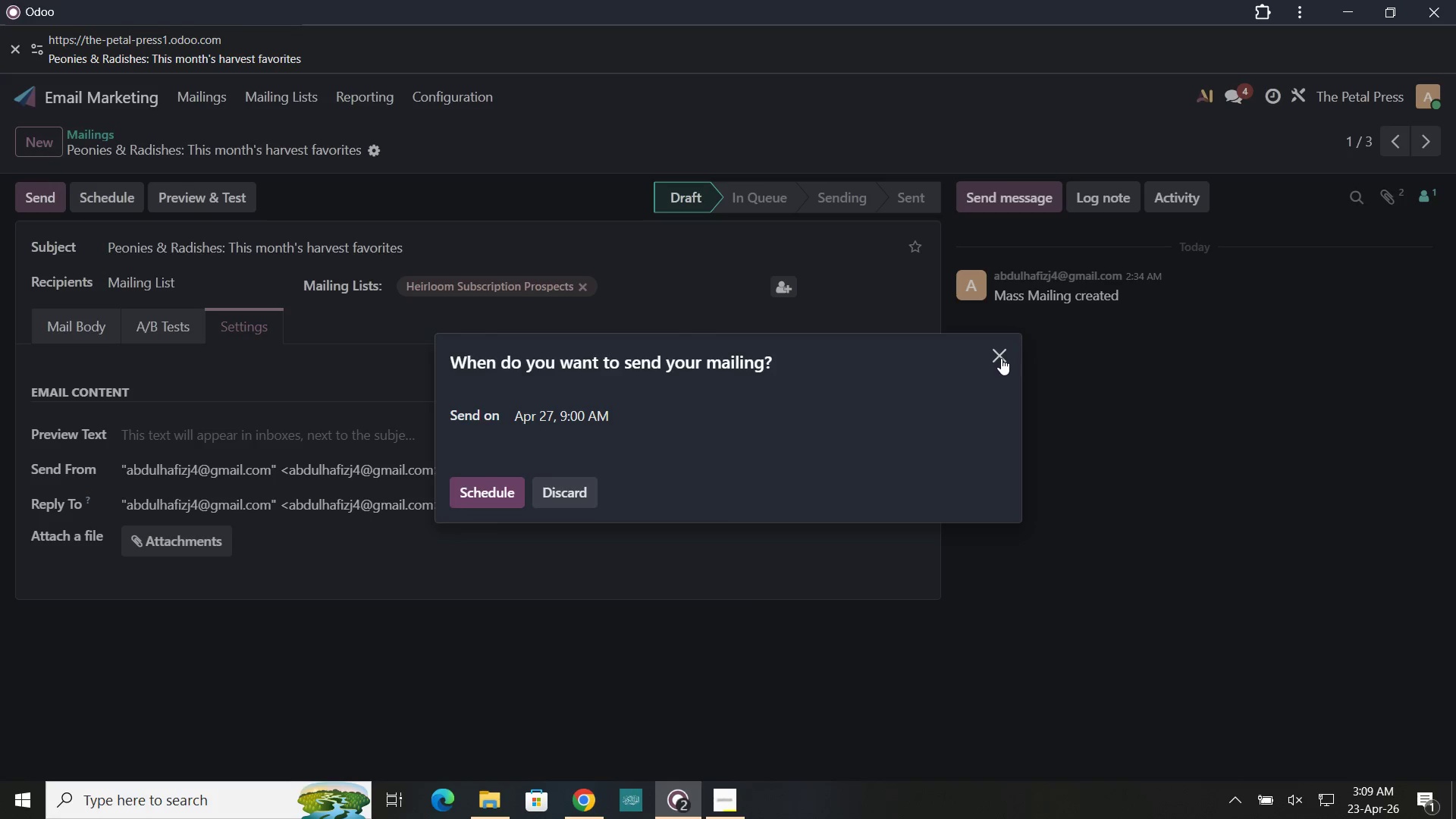 
left_click([1001, 358])
 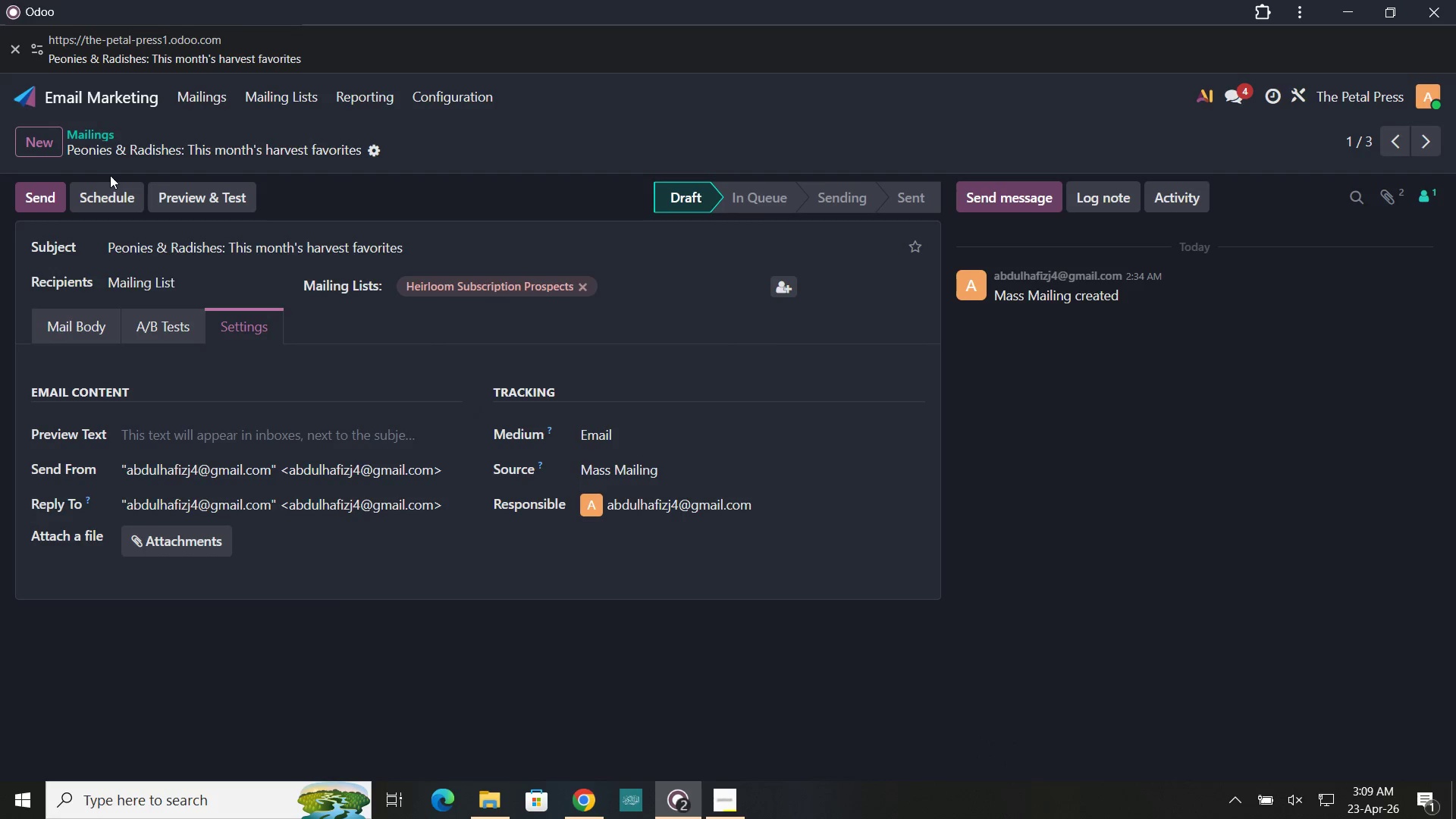 
left_click([198, 105])
 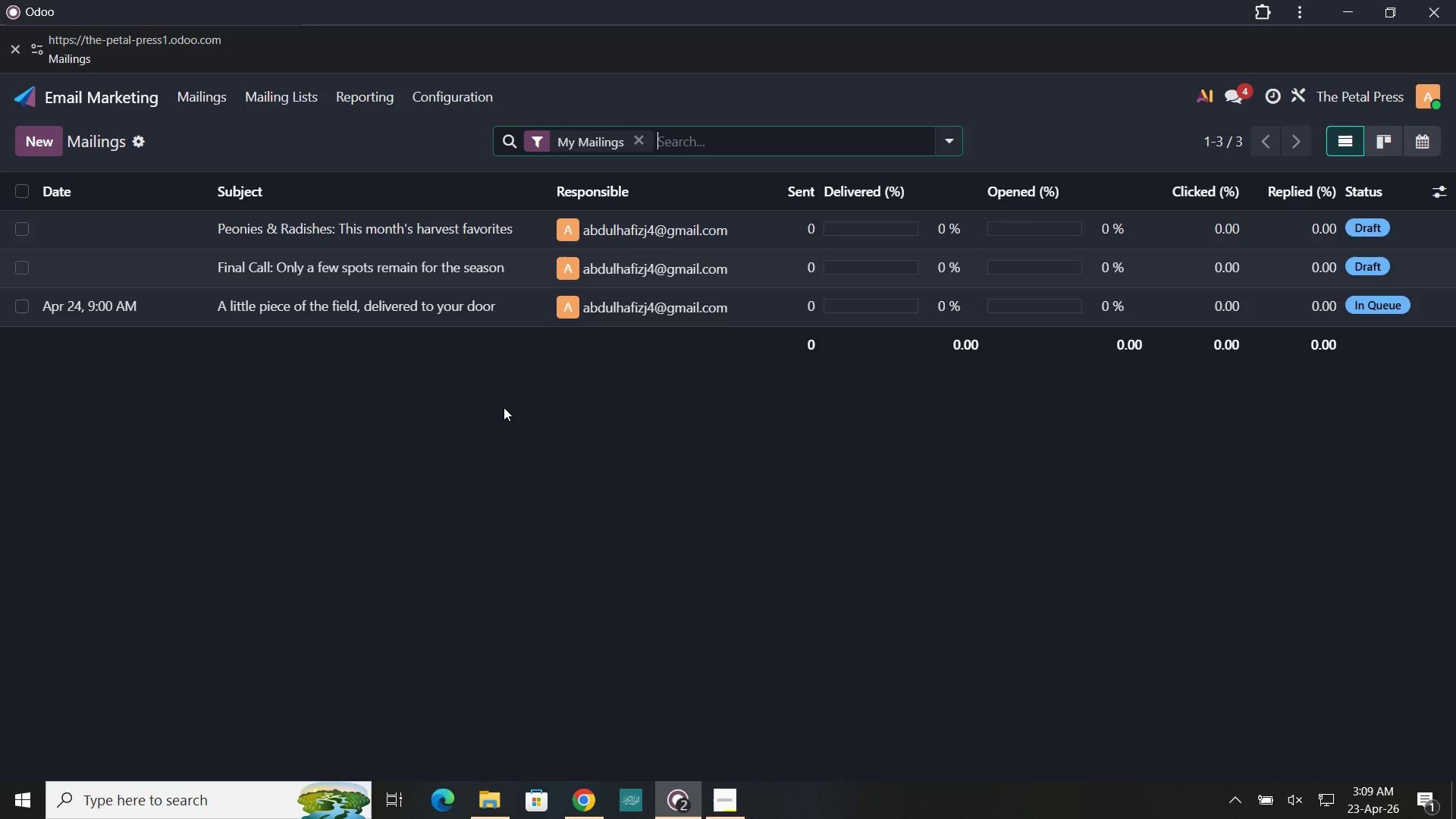 
wait(7.73)
 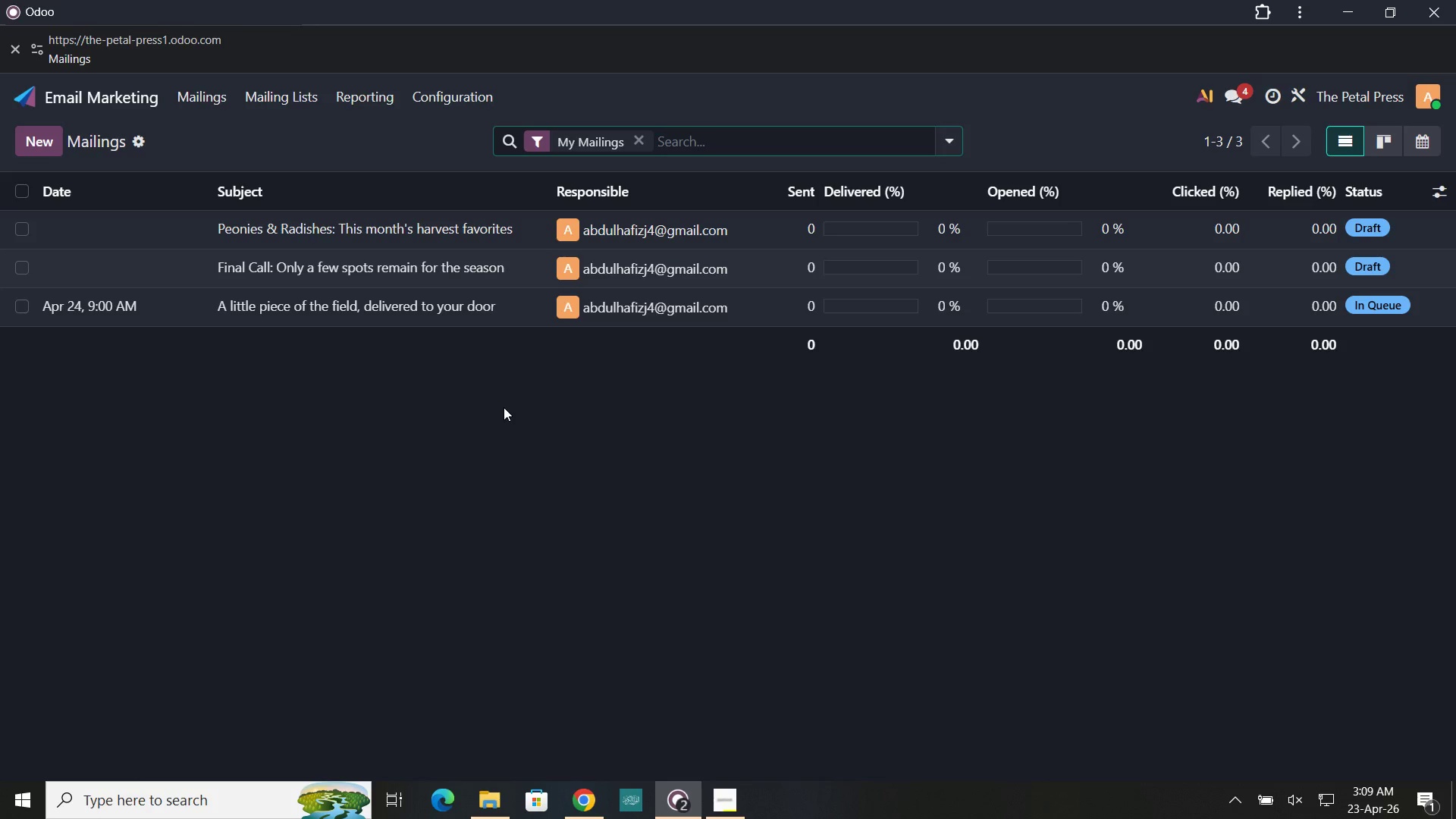 
left_click([394, 304])
 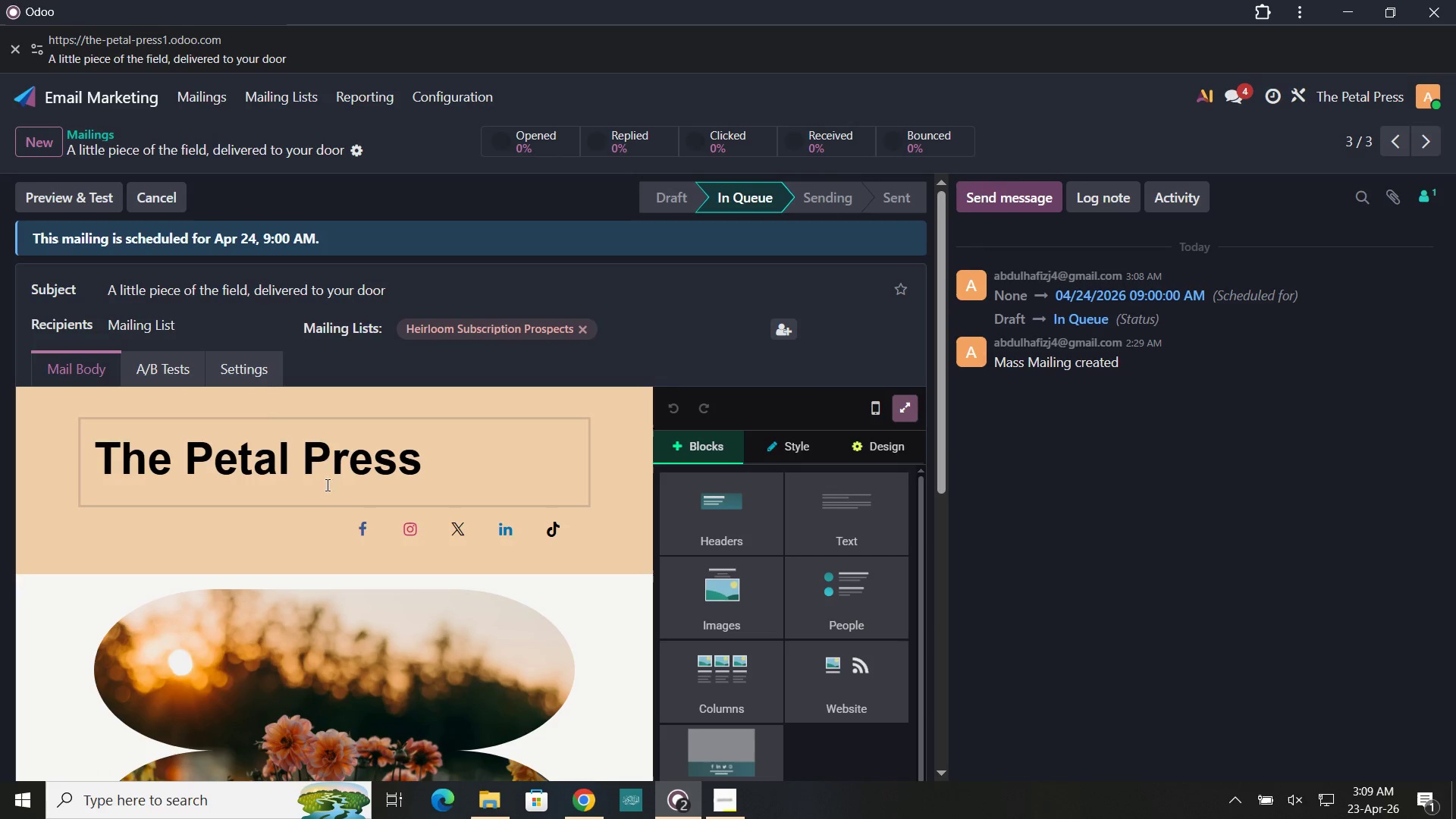 
left_click([177, 369])
 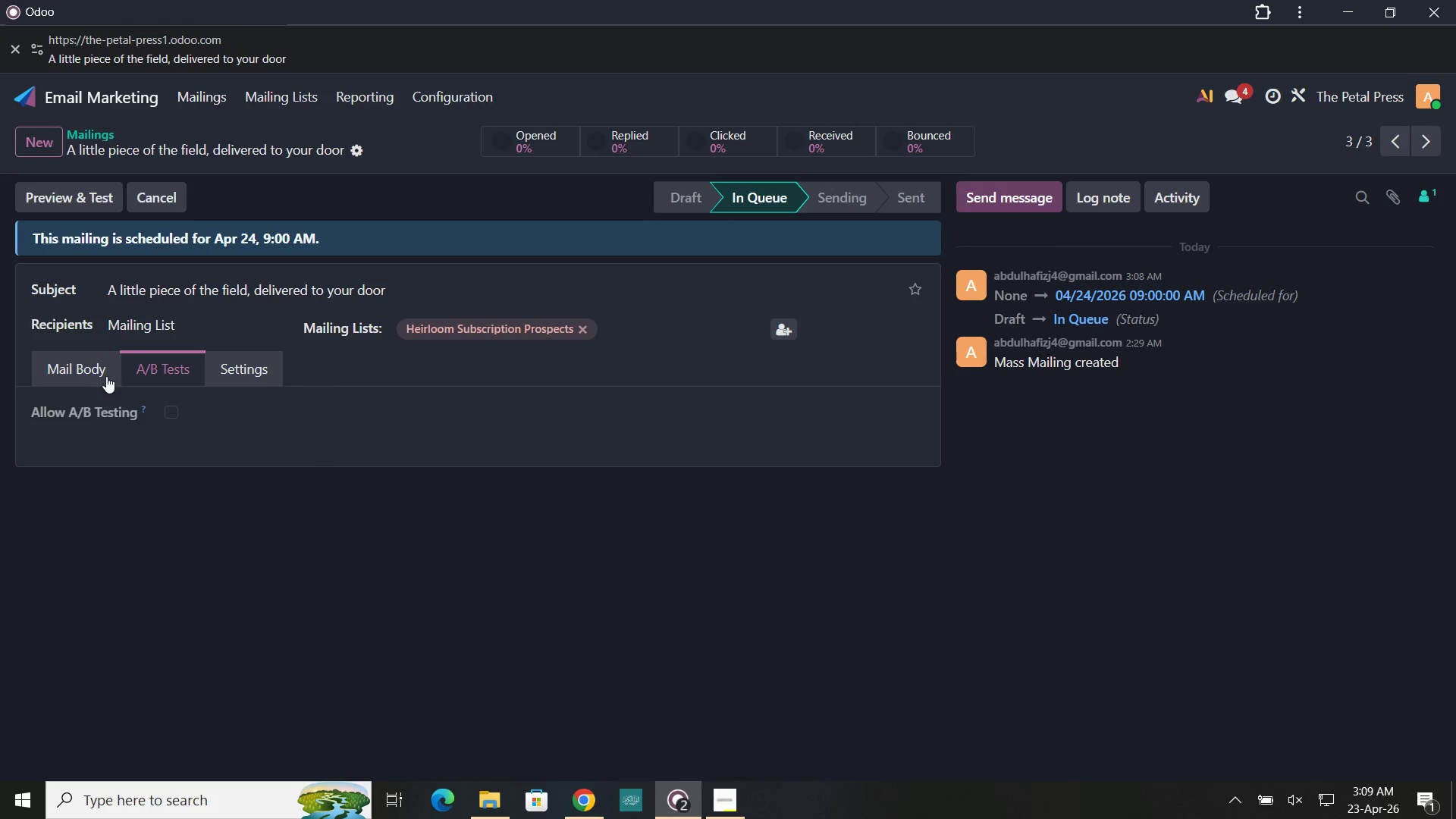 
left_click([96, 372])
 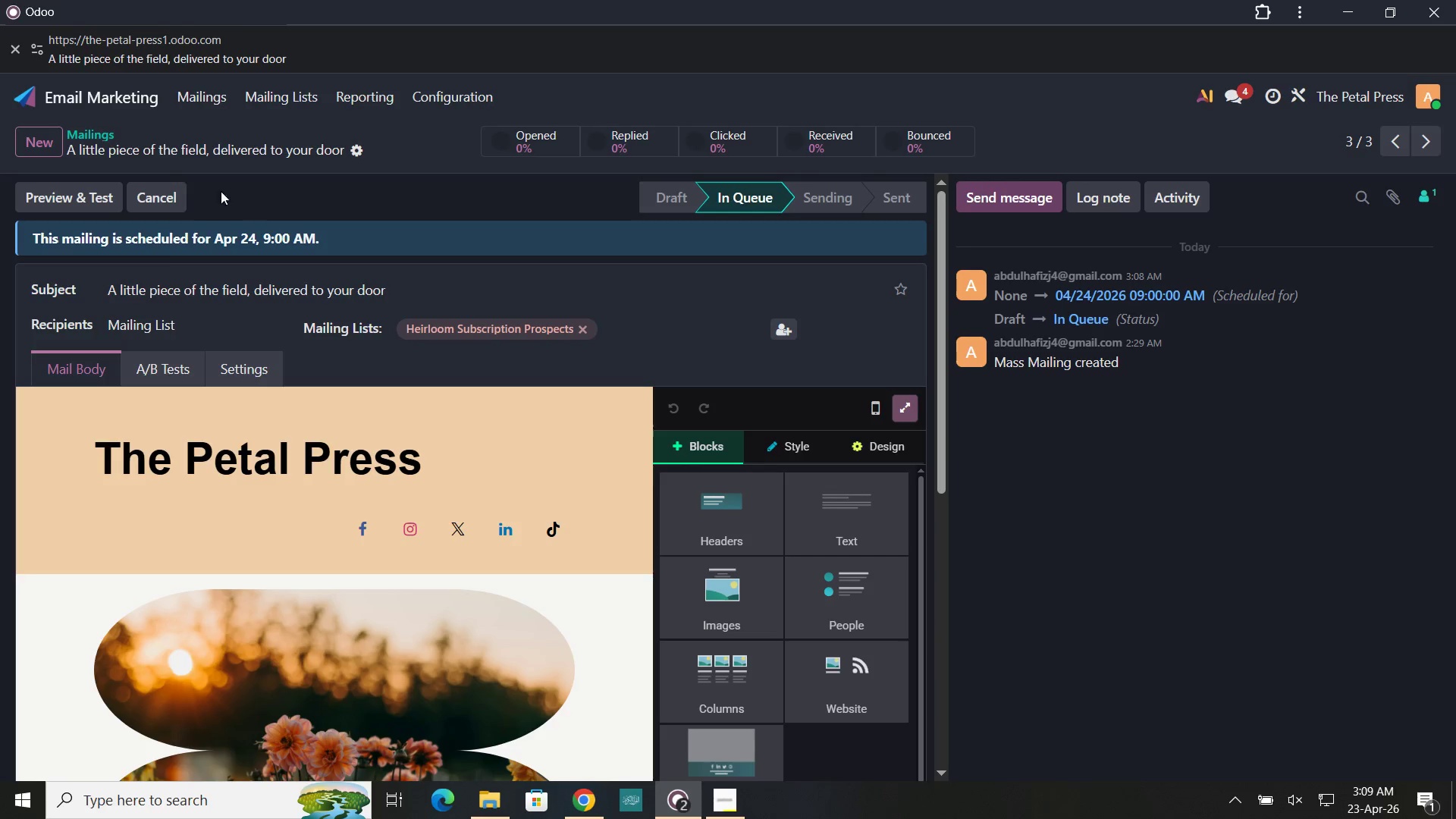 
left_click([99, 195])
 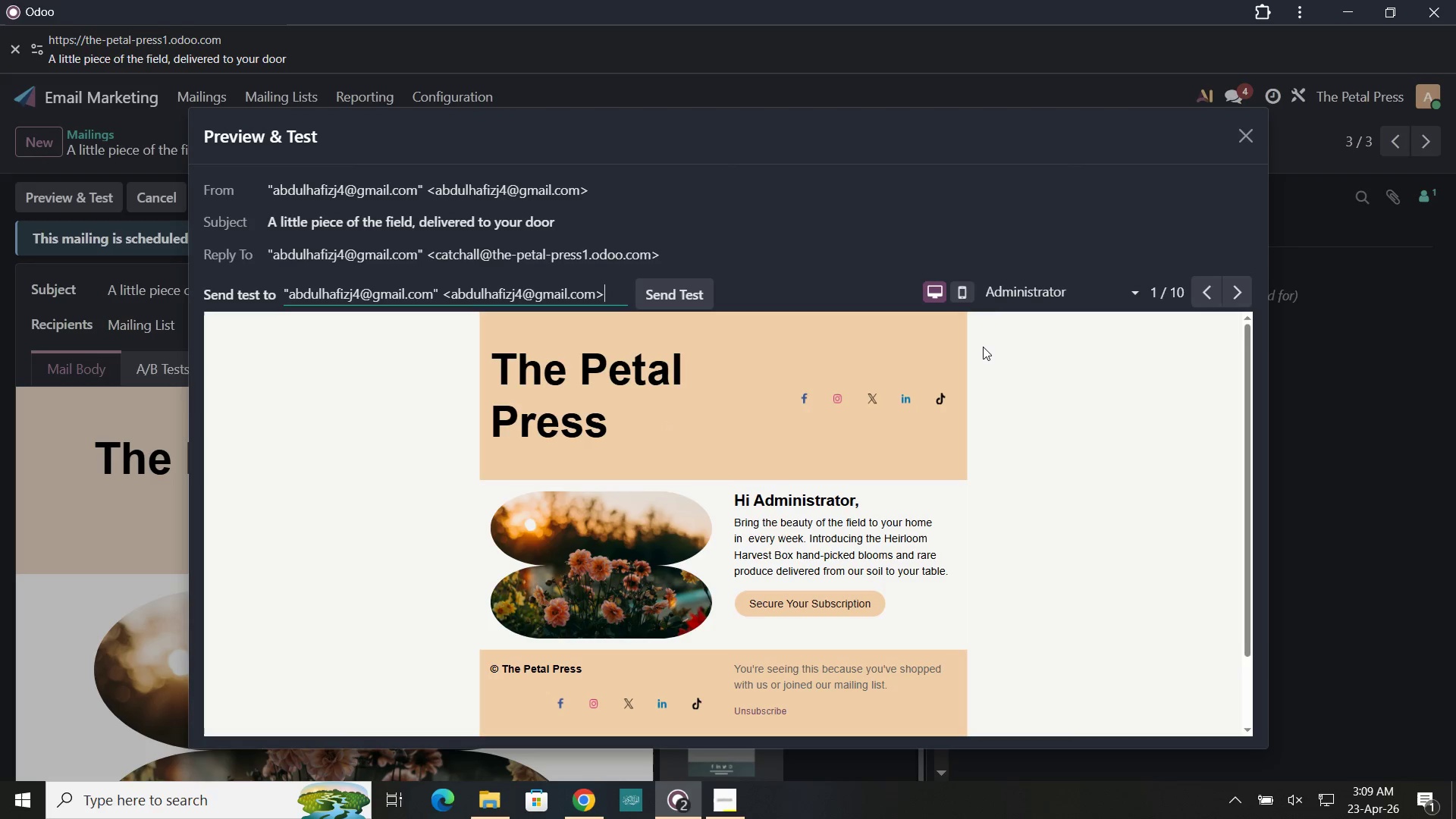 
left_click([1043, 300])
 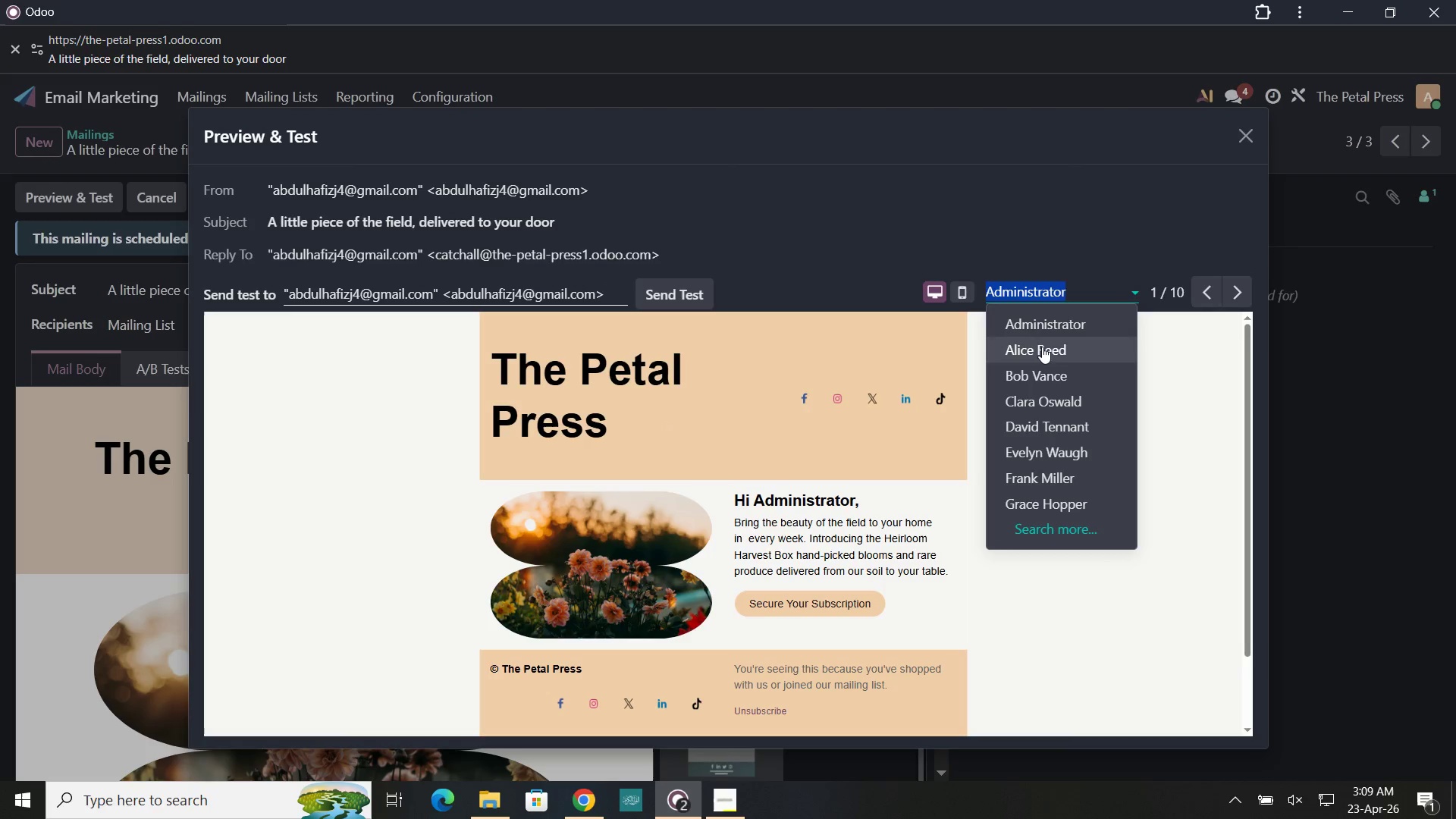 
left_click([1040, 350])
 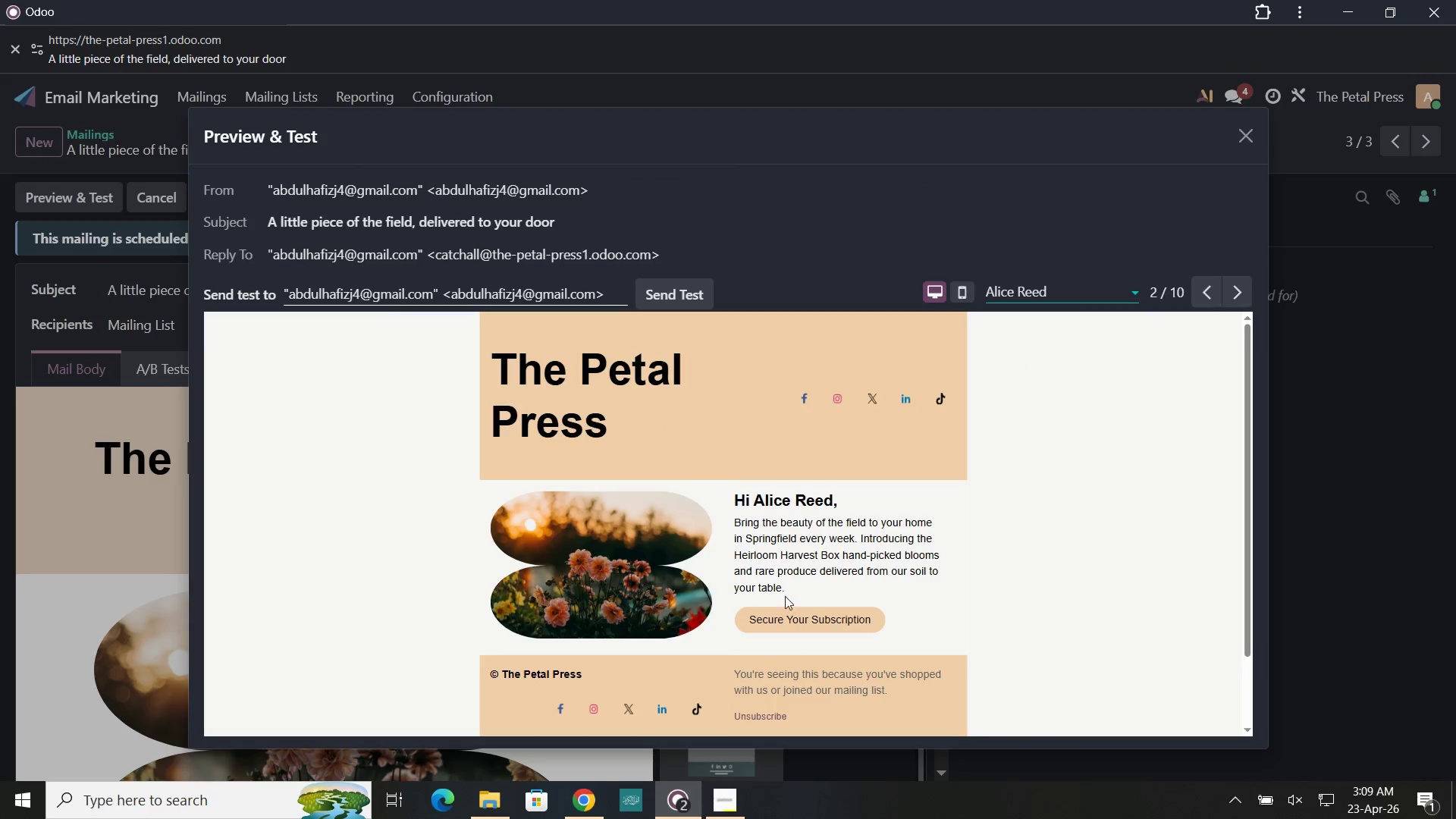 
left_click_drag(start_coordinate=[776, 536], to_coordinate=[745, 536])
 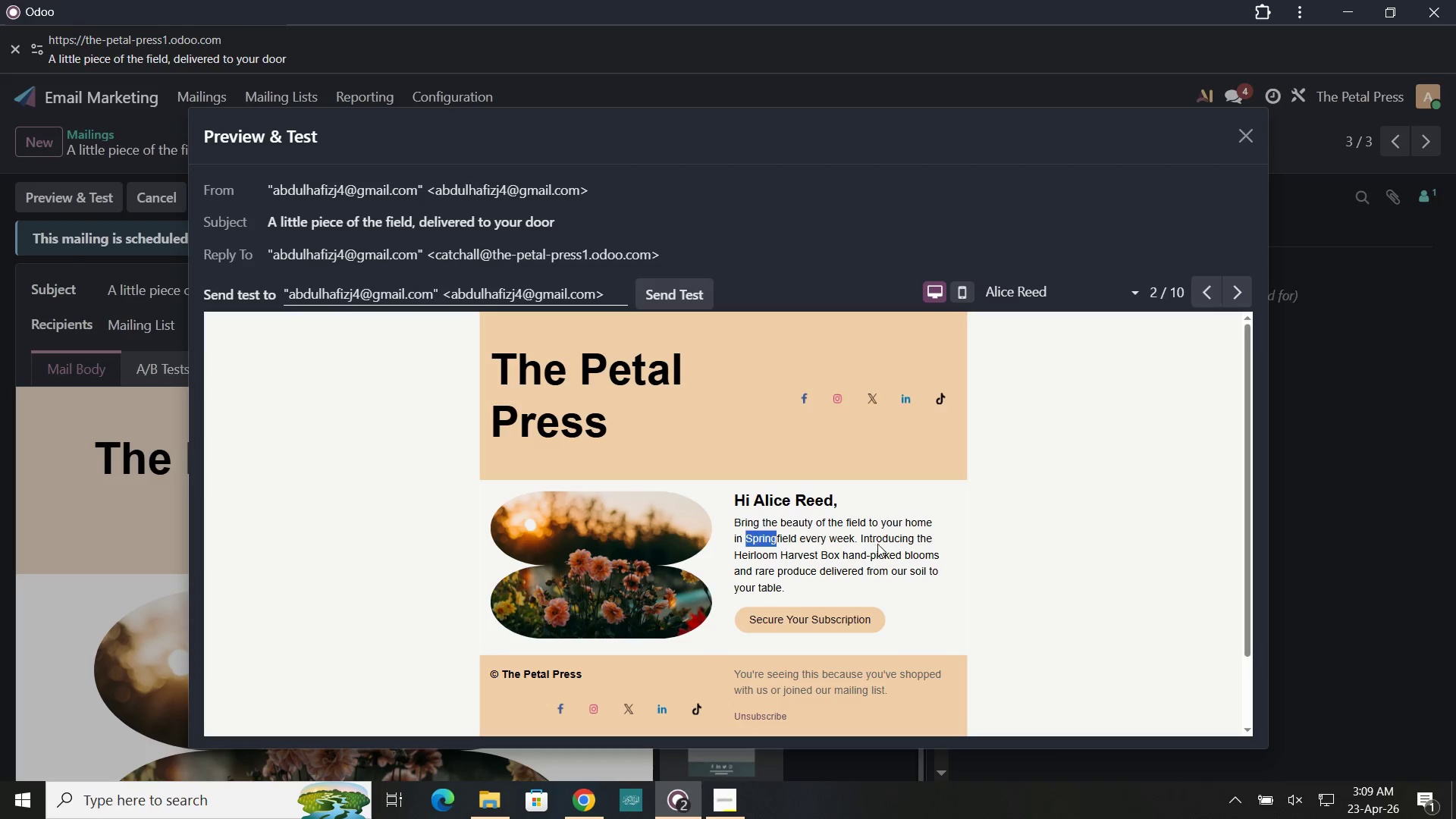 
left_click([877, 544])
 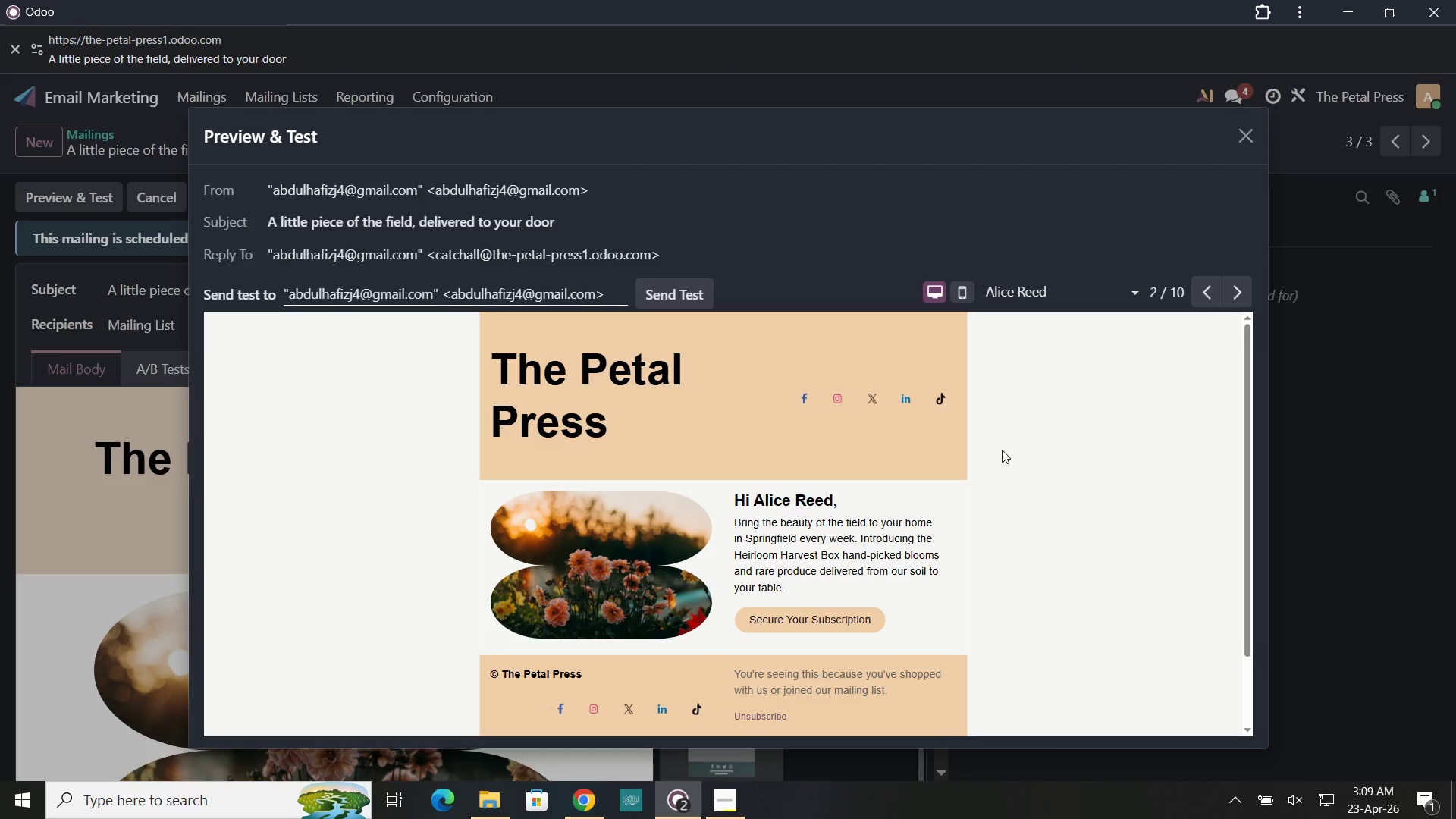 
wait(14.62)
 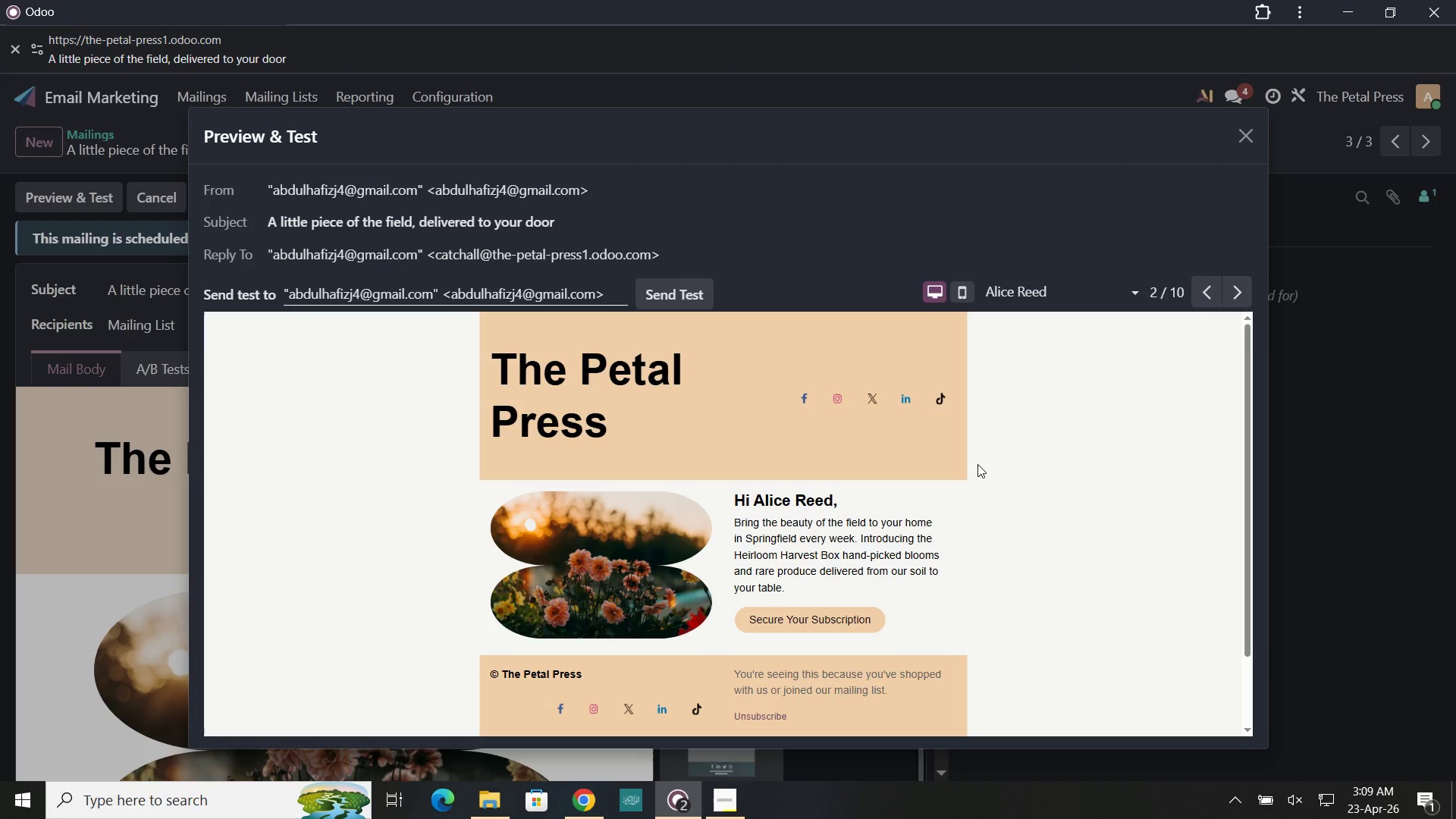 
key(Meta+Shift+S)
 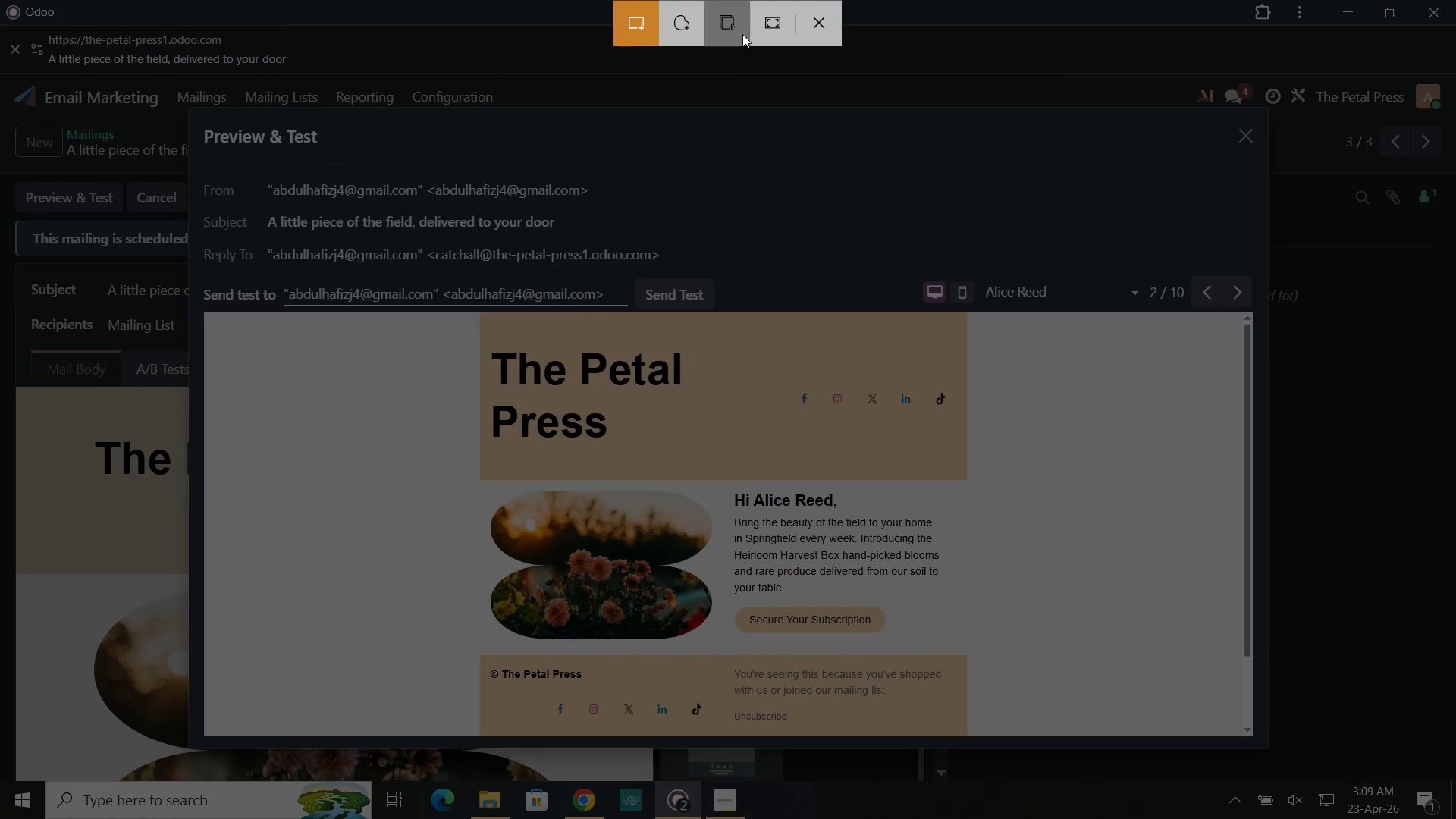 
left_click([766, 27])
 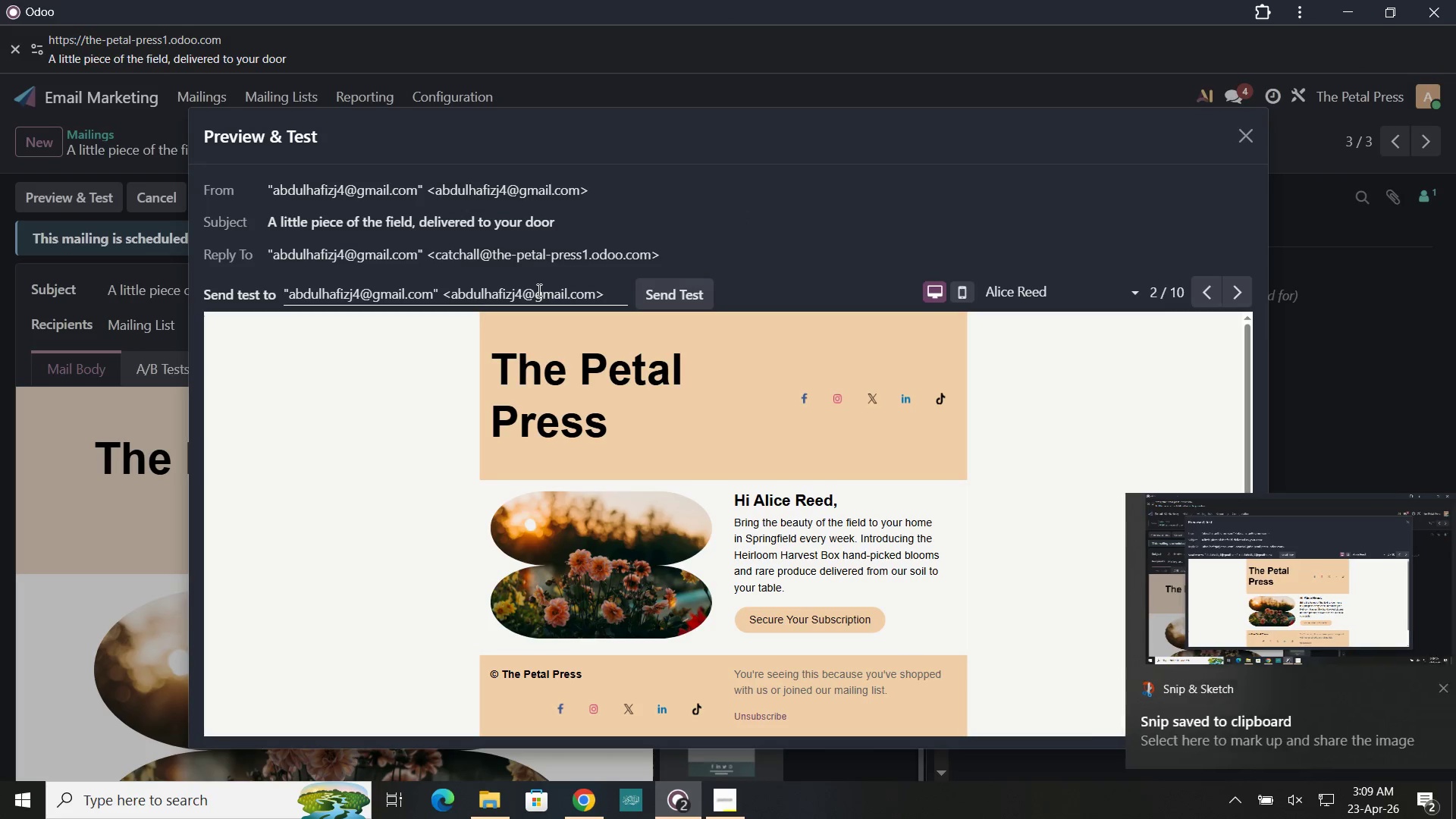 
left_click([1207, 628])
 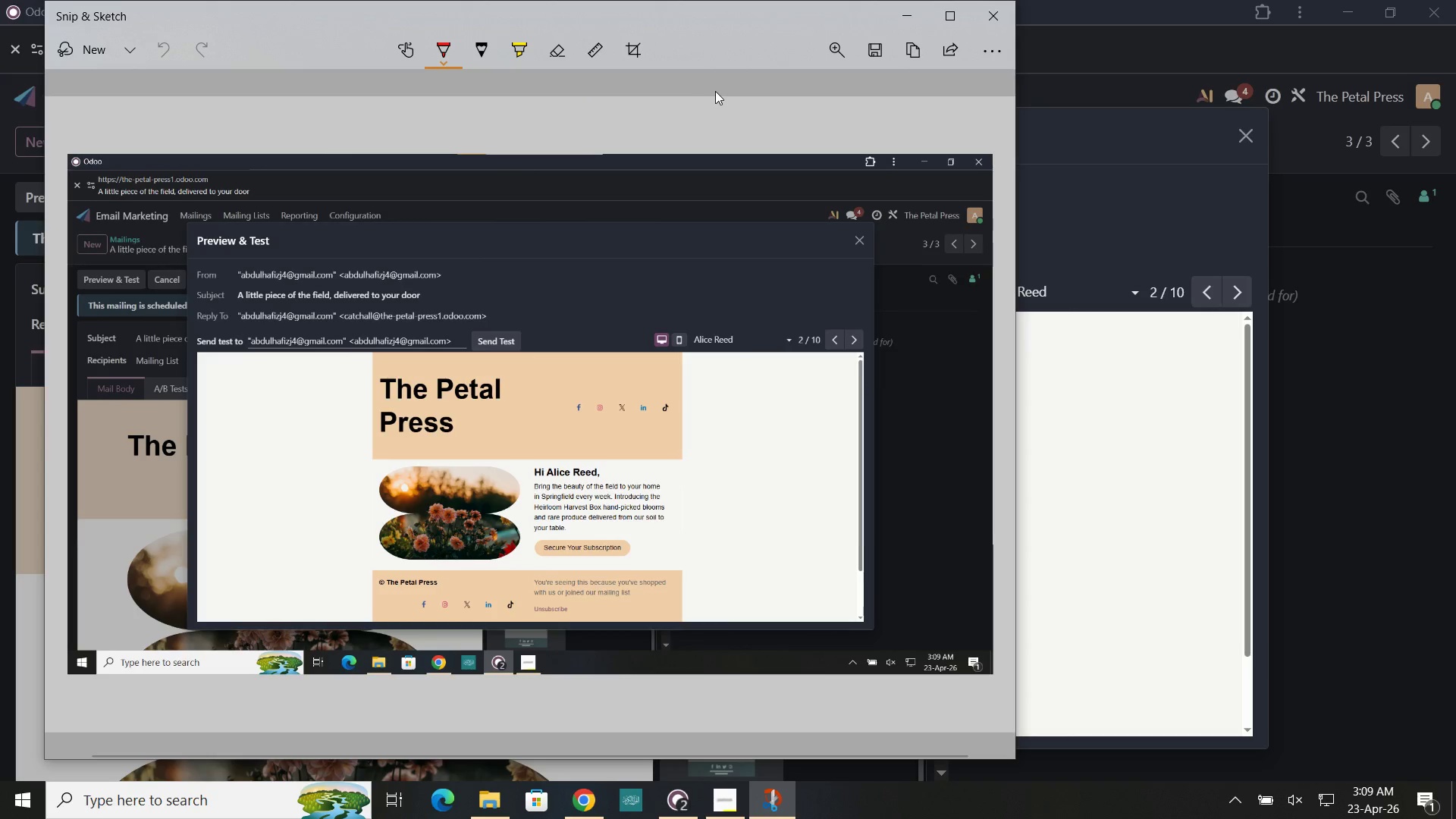 
left_click([888, 41])
 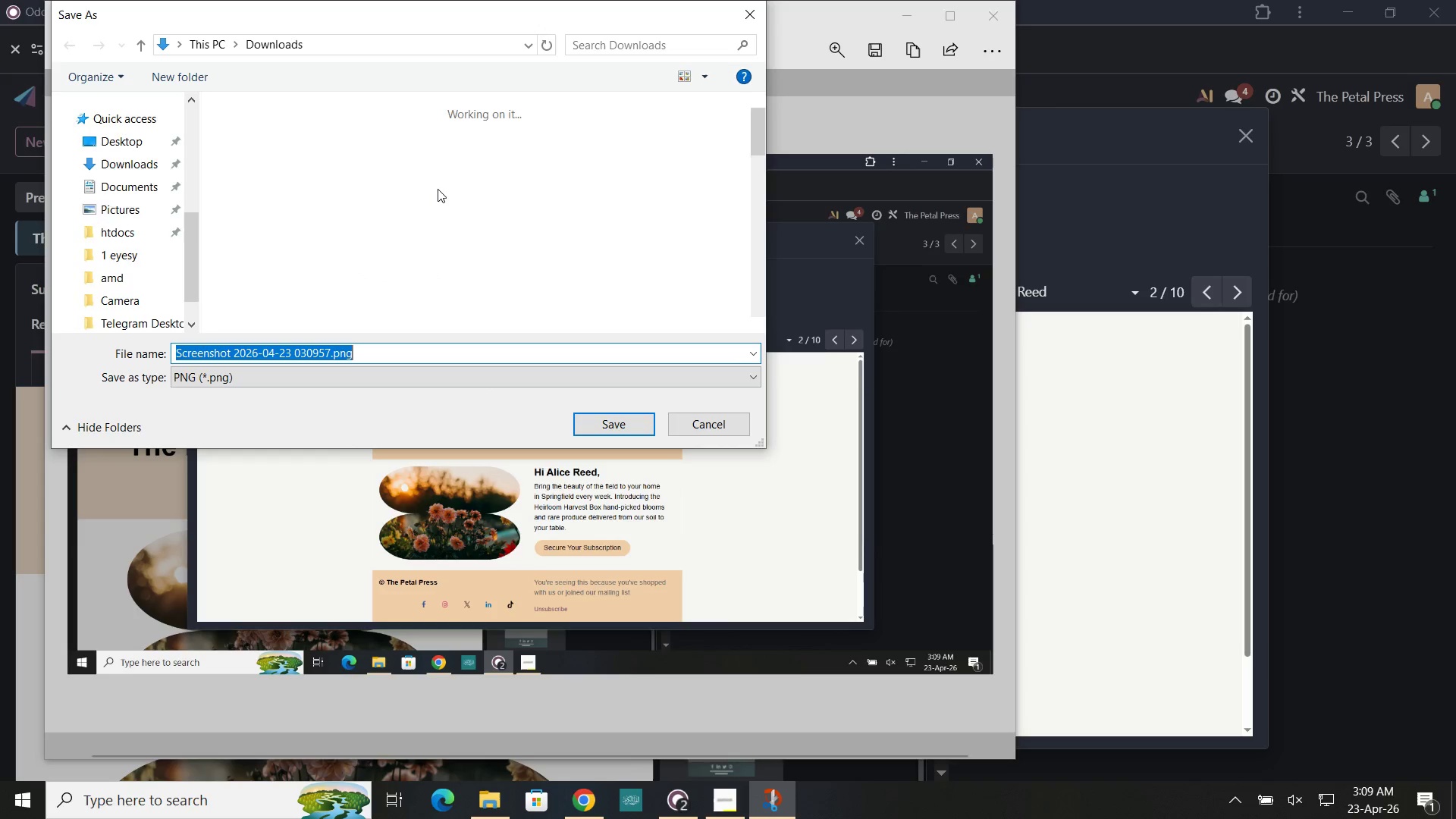 
left_click([148, 159])
 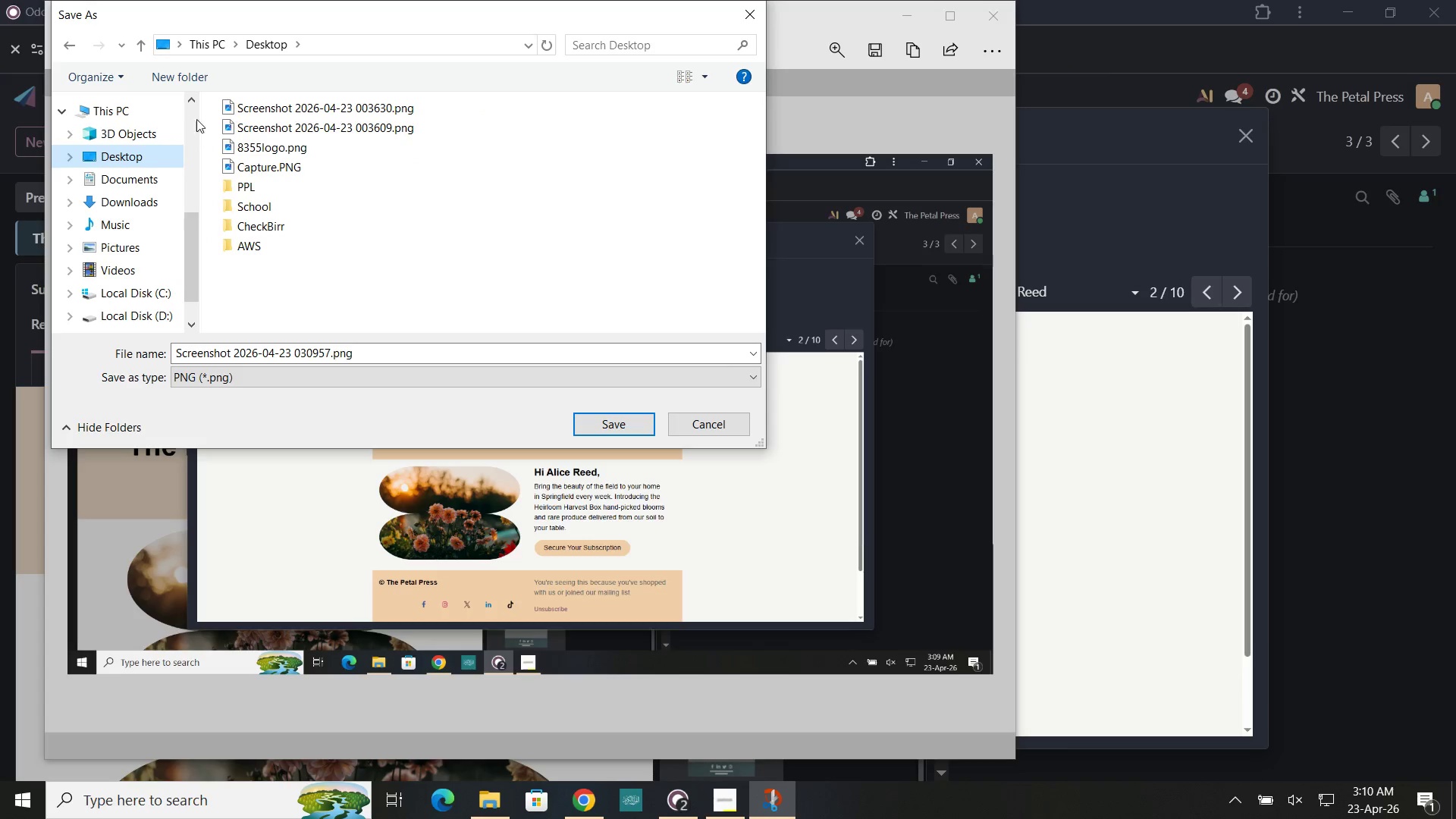 
left_click([192, 79])
 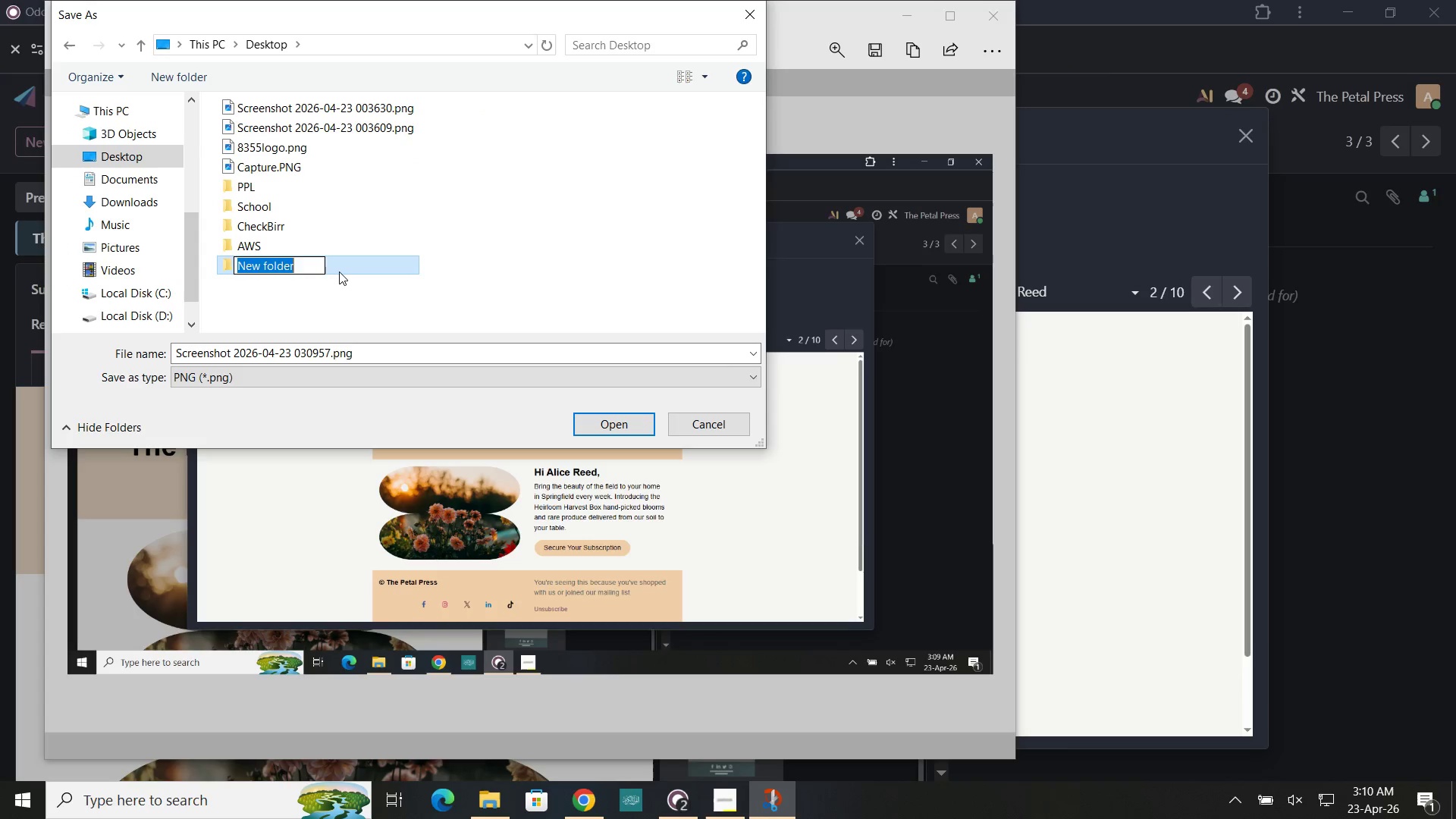 
double_click([334, 265])
 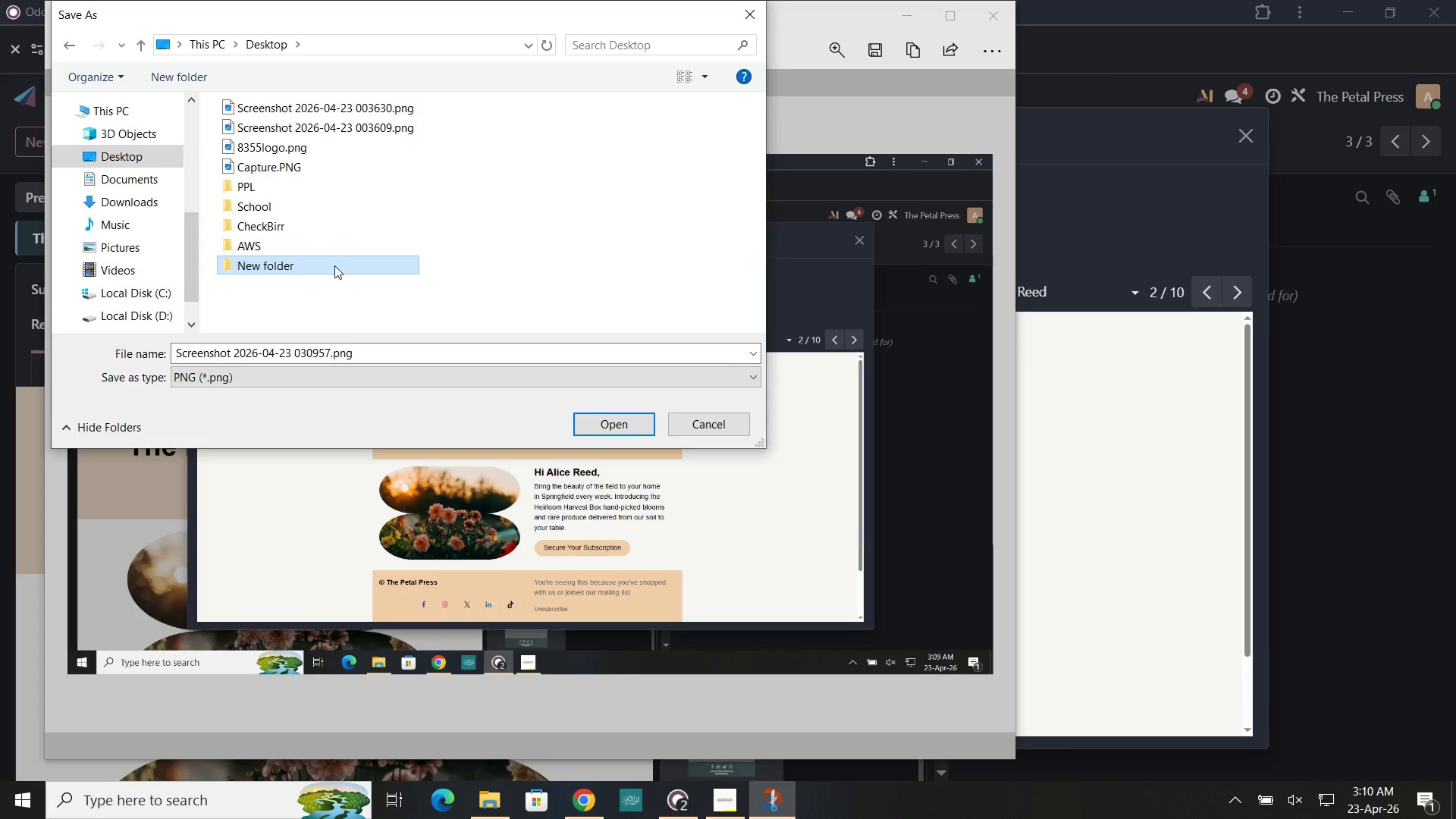 
triple_click([334, 265])
 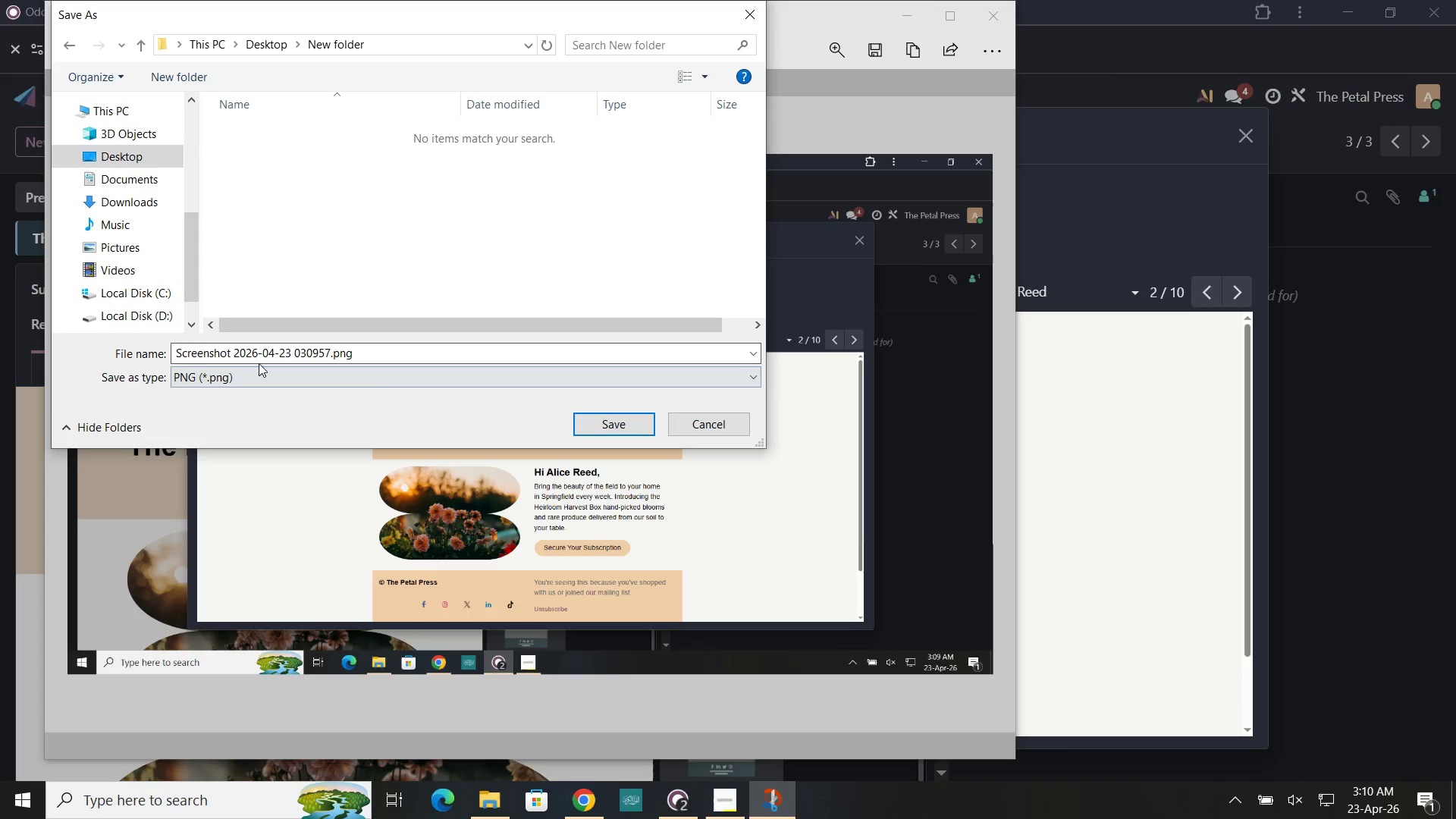 
left_click([258, 355])
 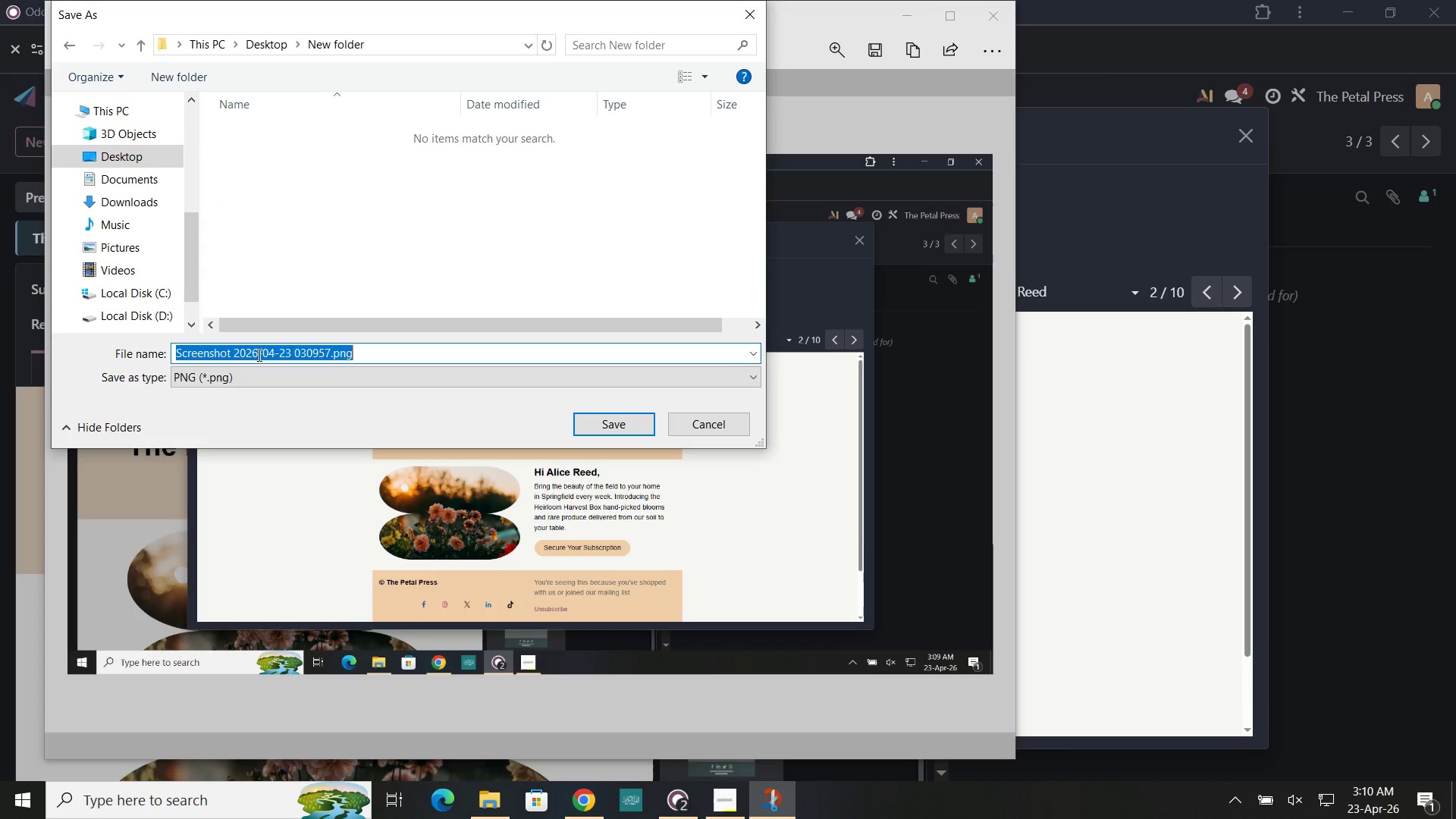 
type(email1)
 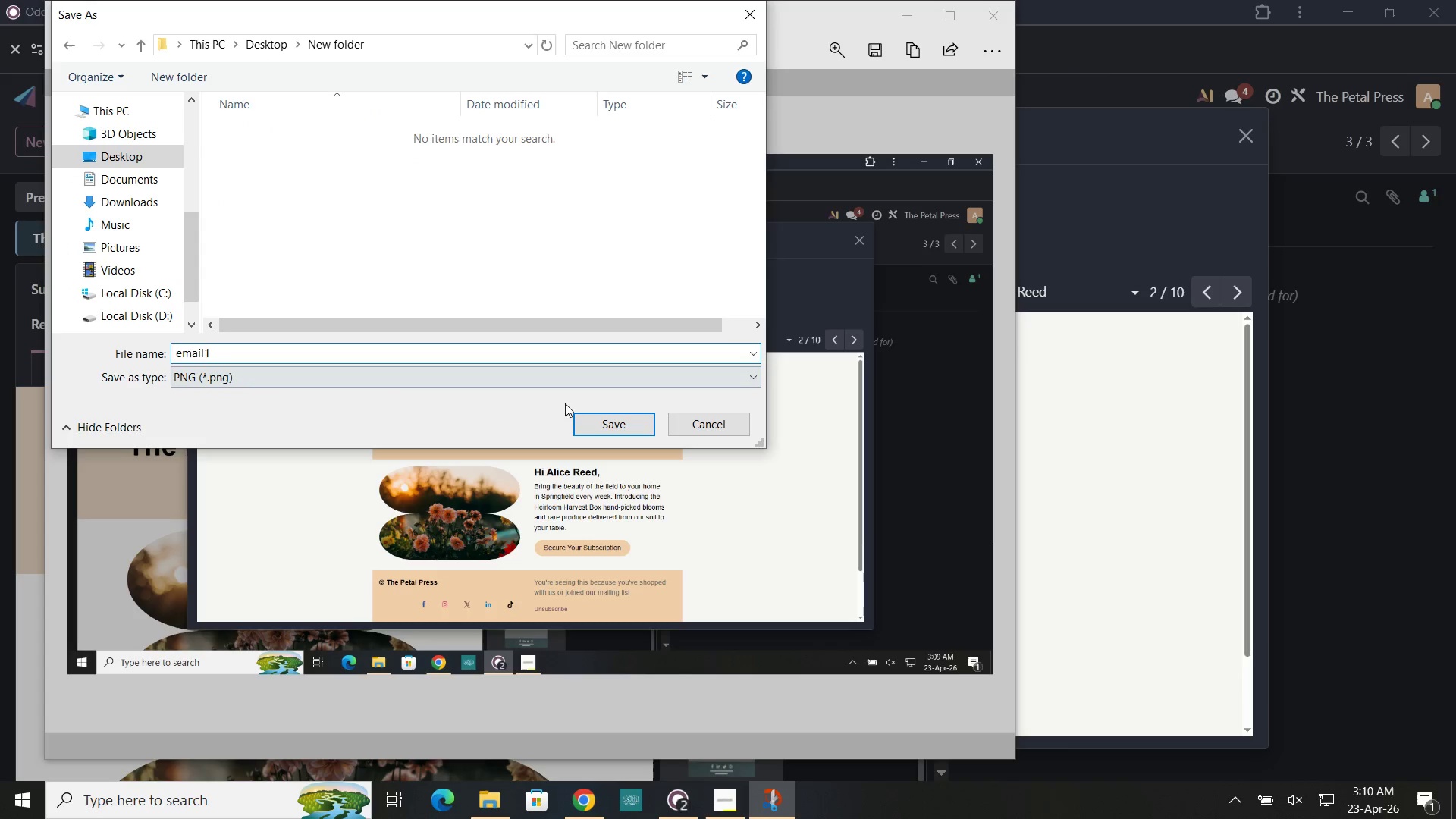 
left_click([593, 419])
 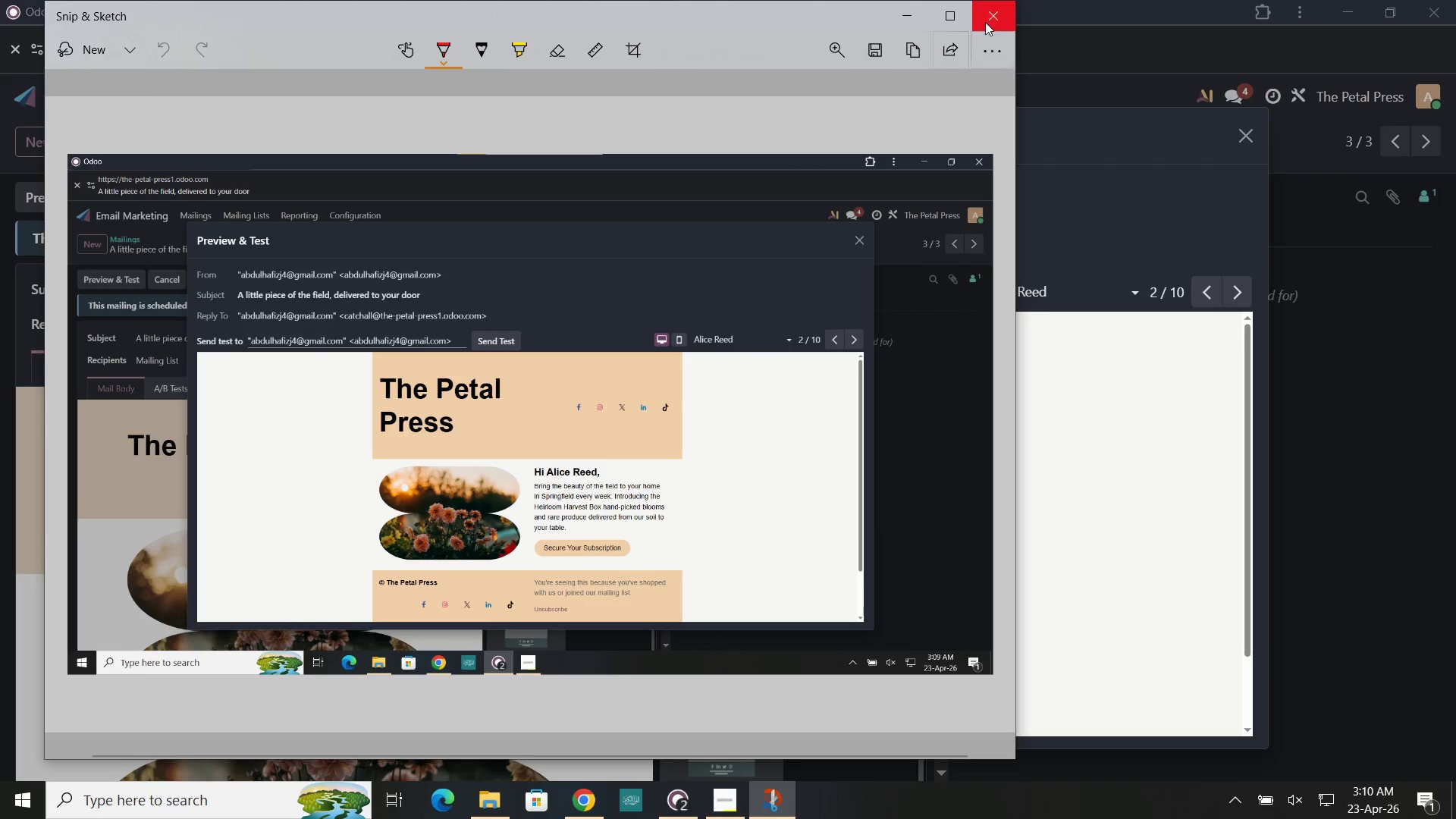 
left_click([996, 9])
 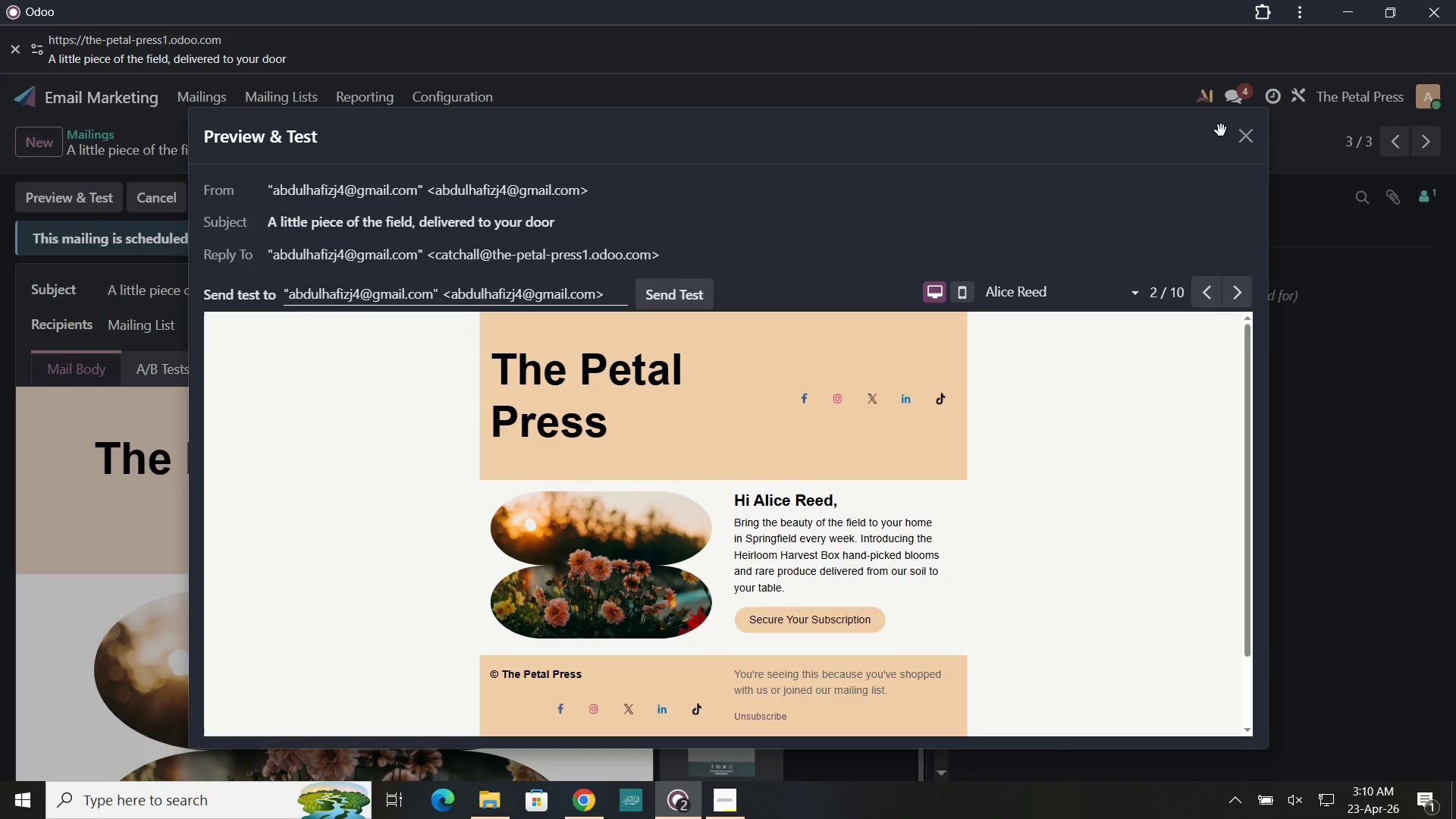 
left_click([1245, 141])
 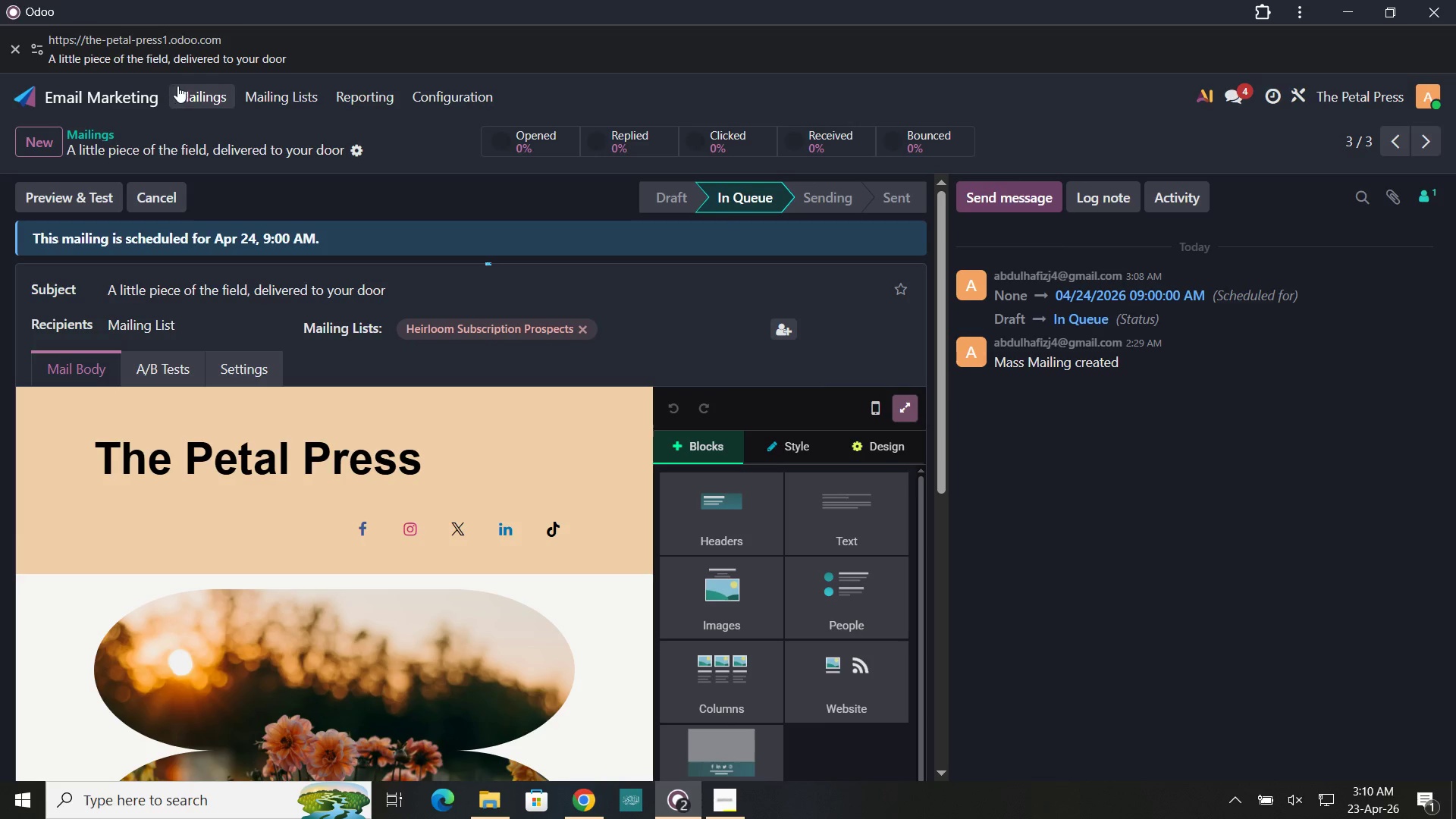 
left_click([191, 95])
 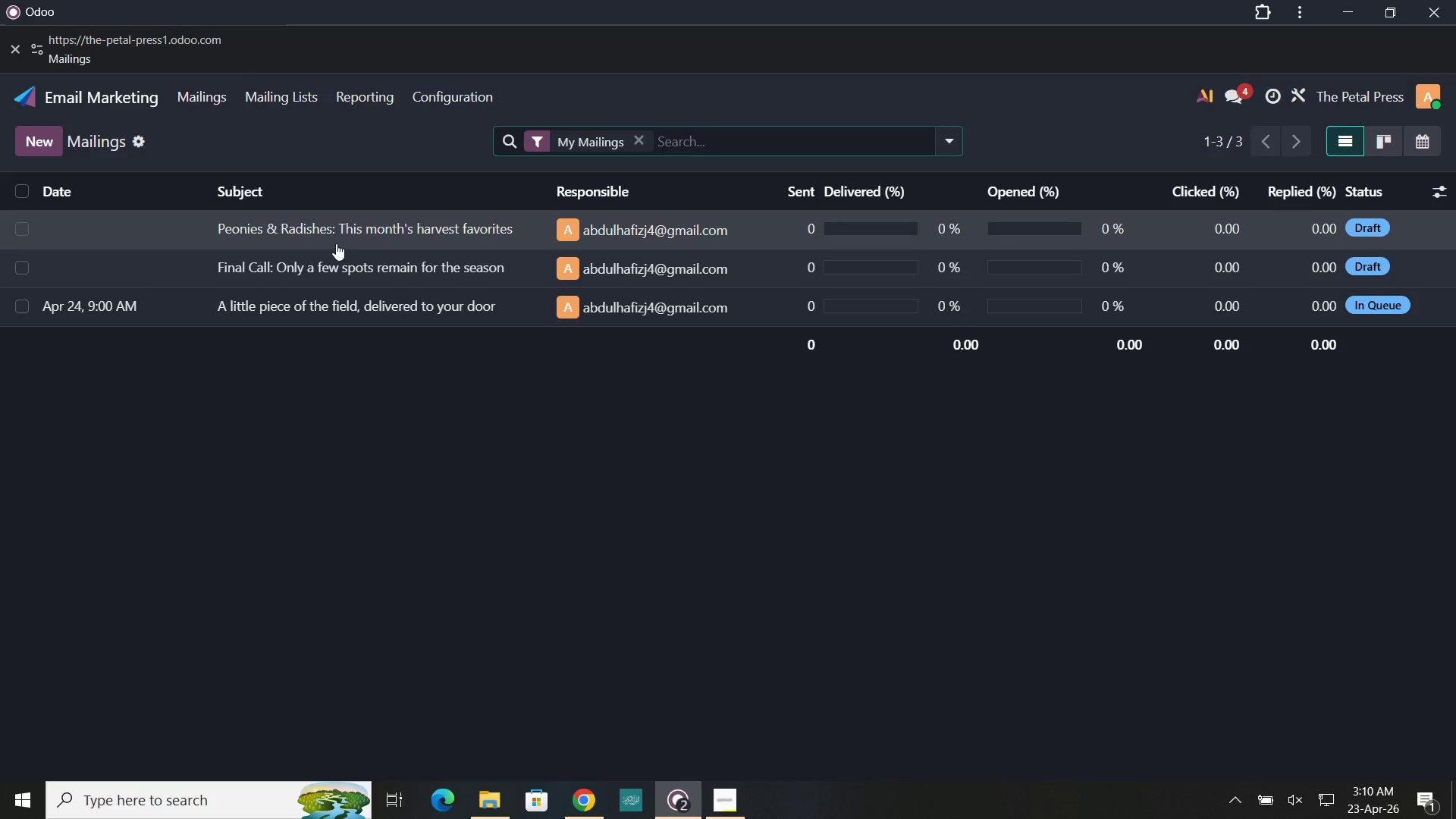 
double_click([336, 242])
 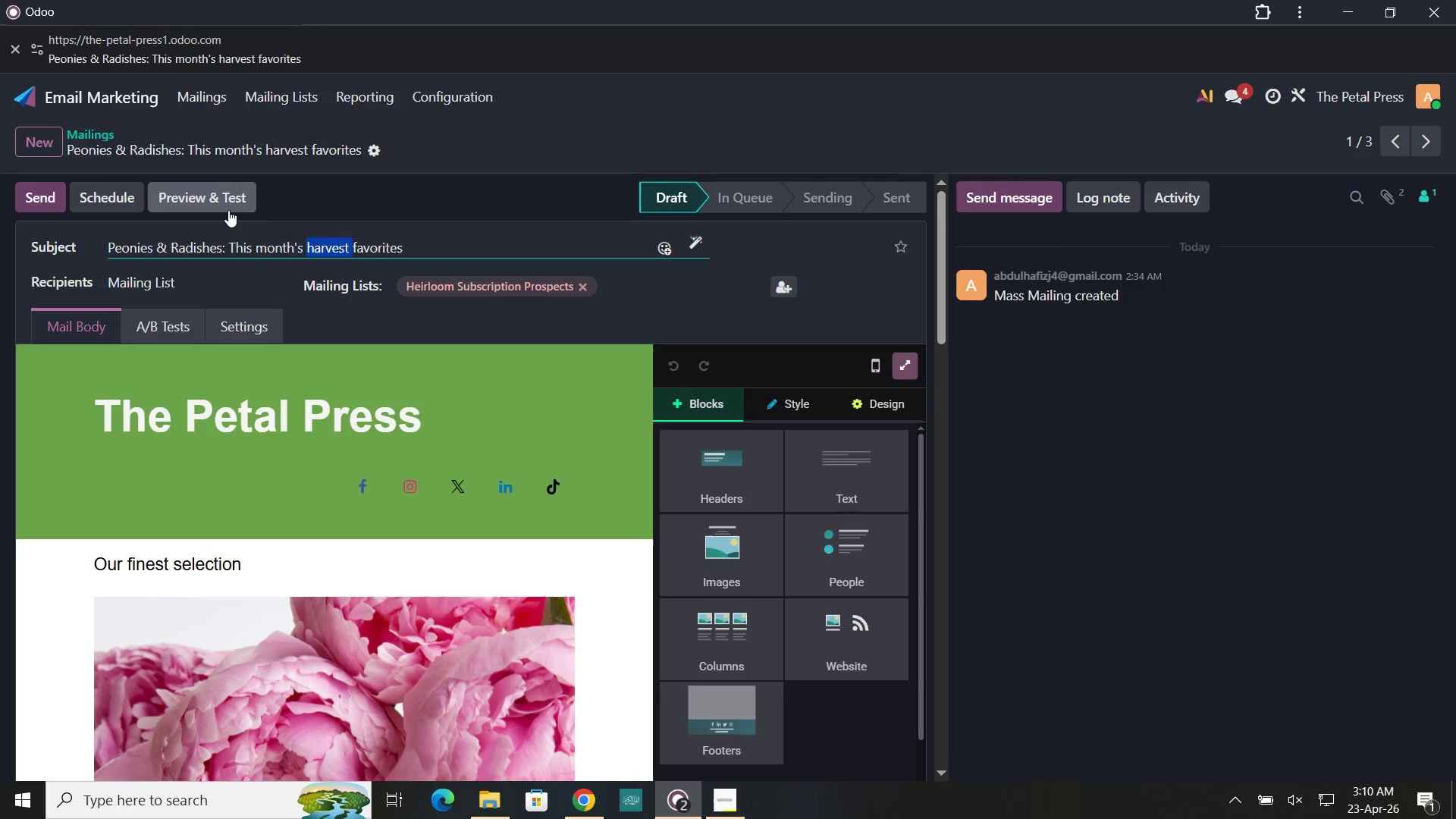 
double_click([228, 210])
 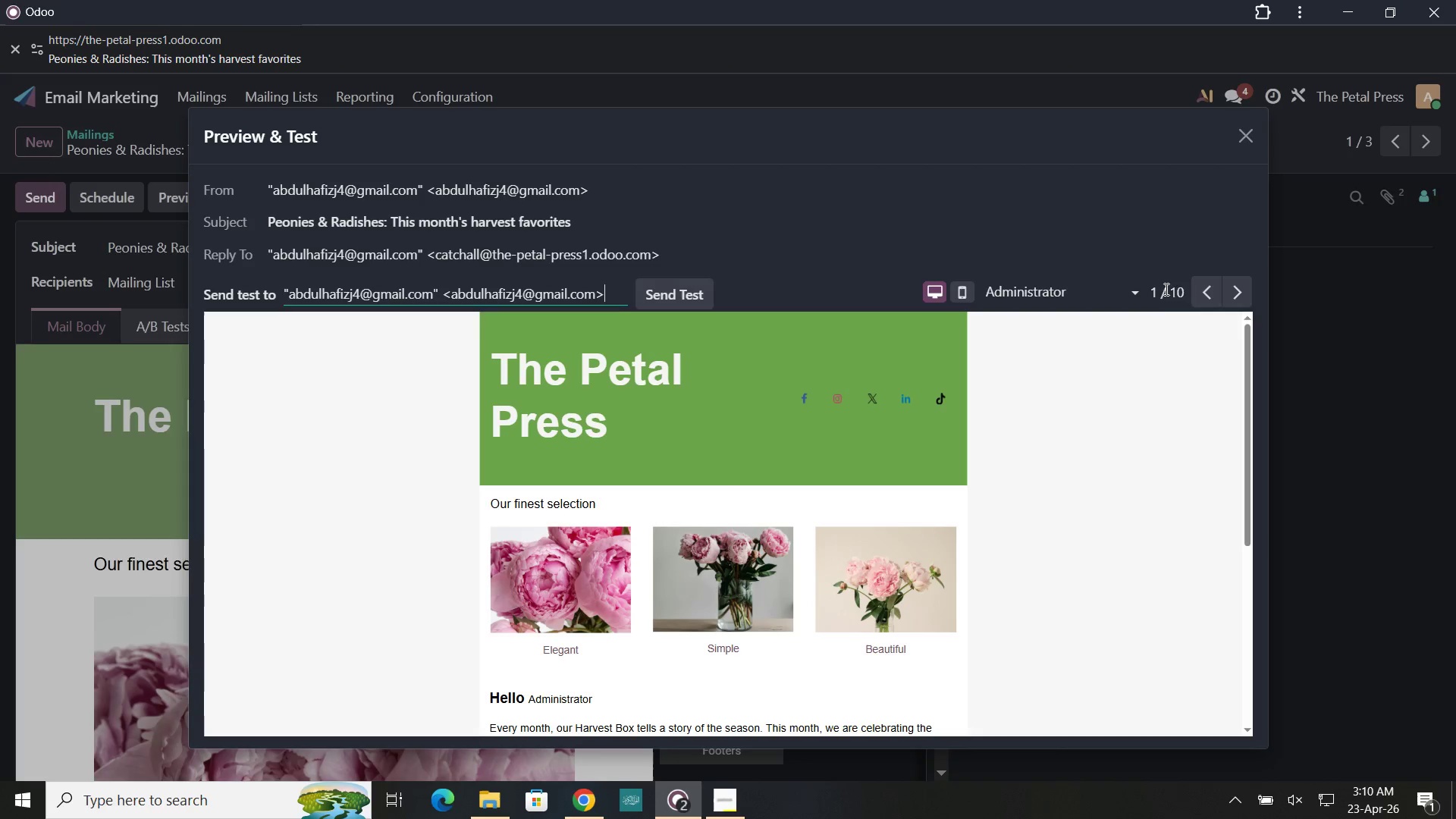 
left_click([1224, 293])
 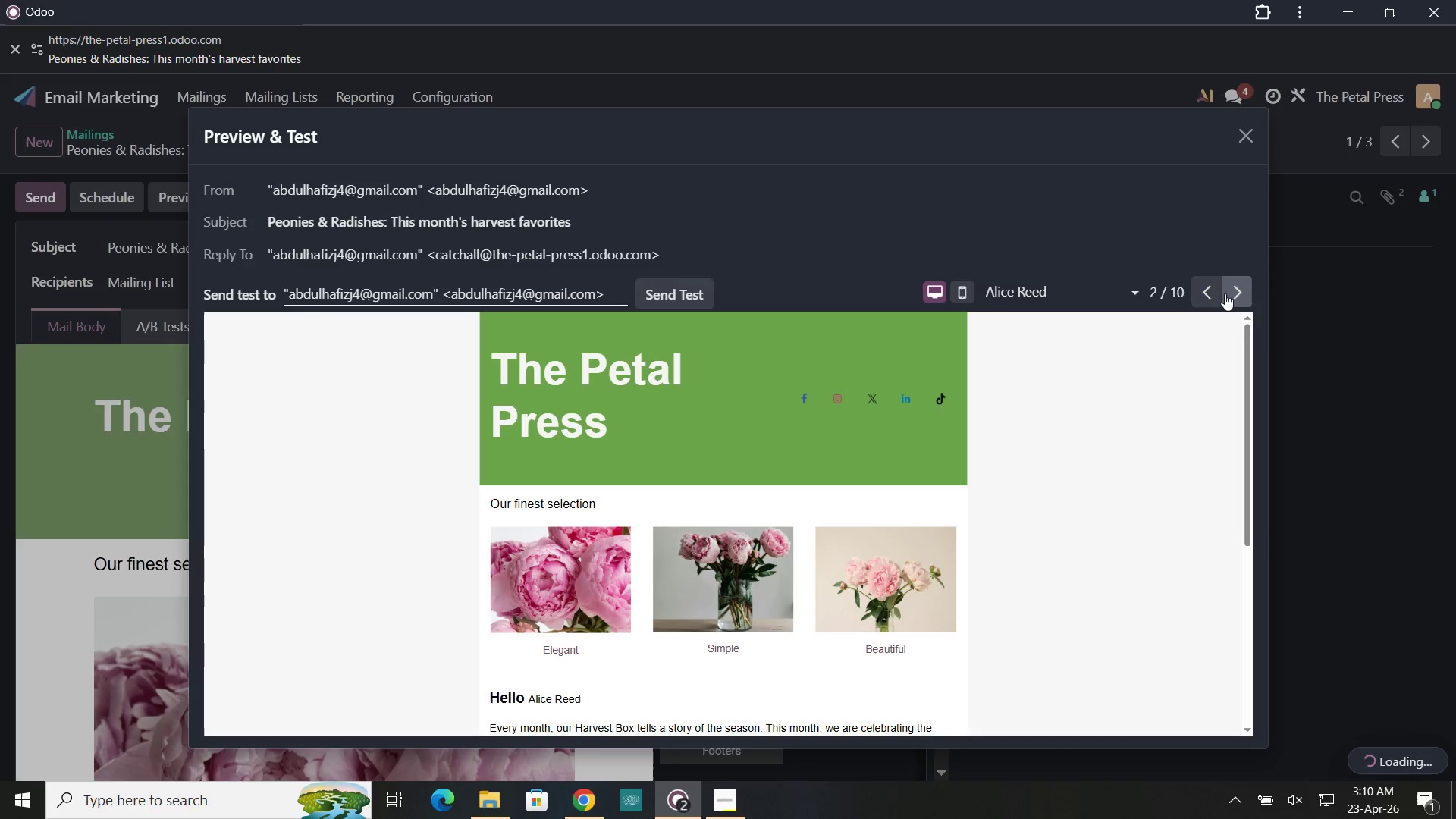 
left_click([1233, 293])
 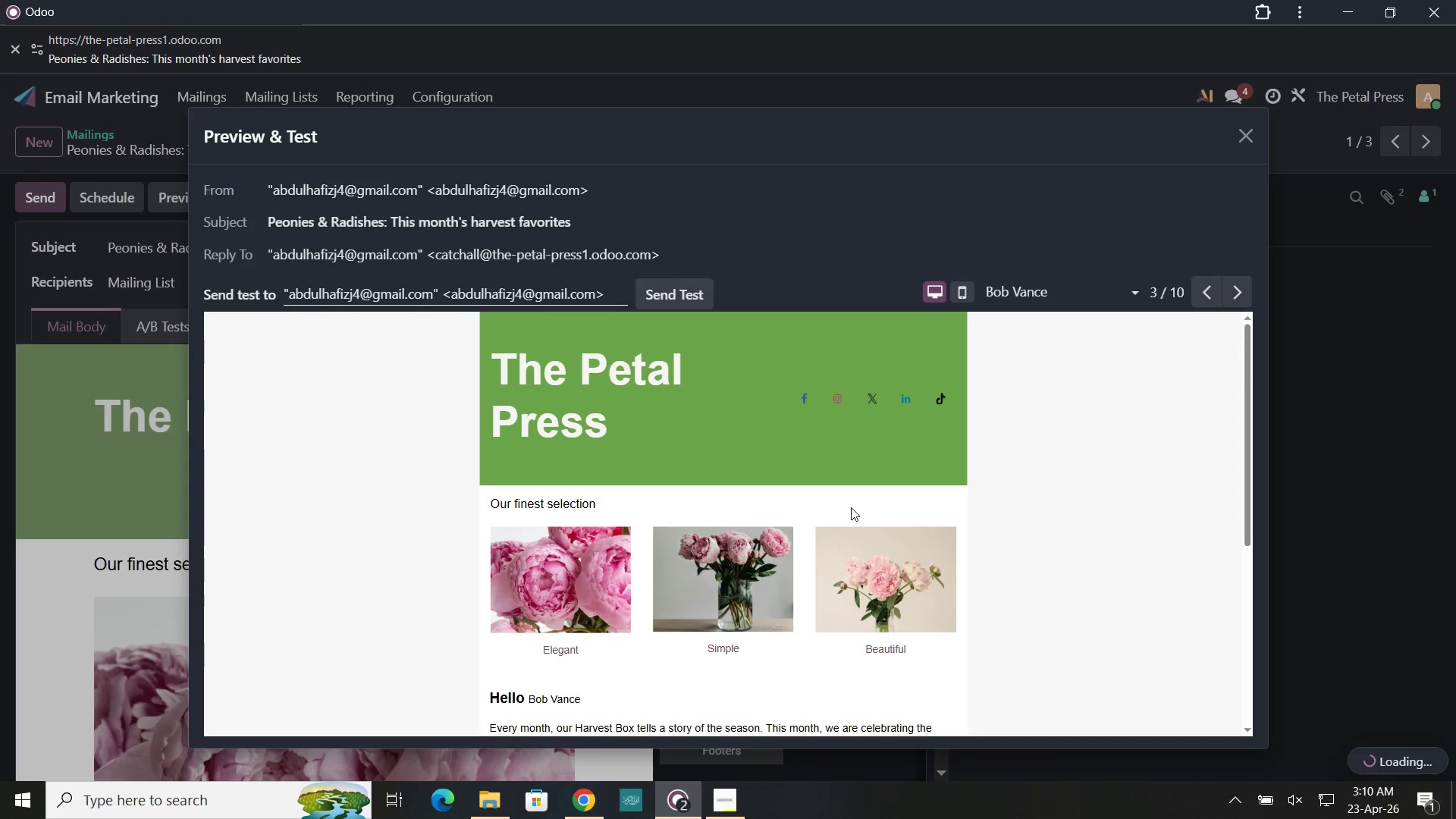 
scroll: coordinate [851, 507], scroll_direction: down, amount: 1.0
 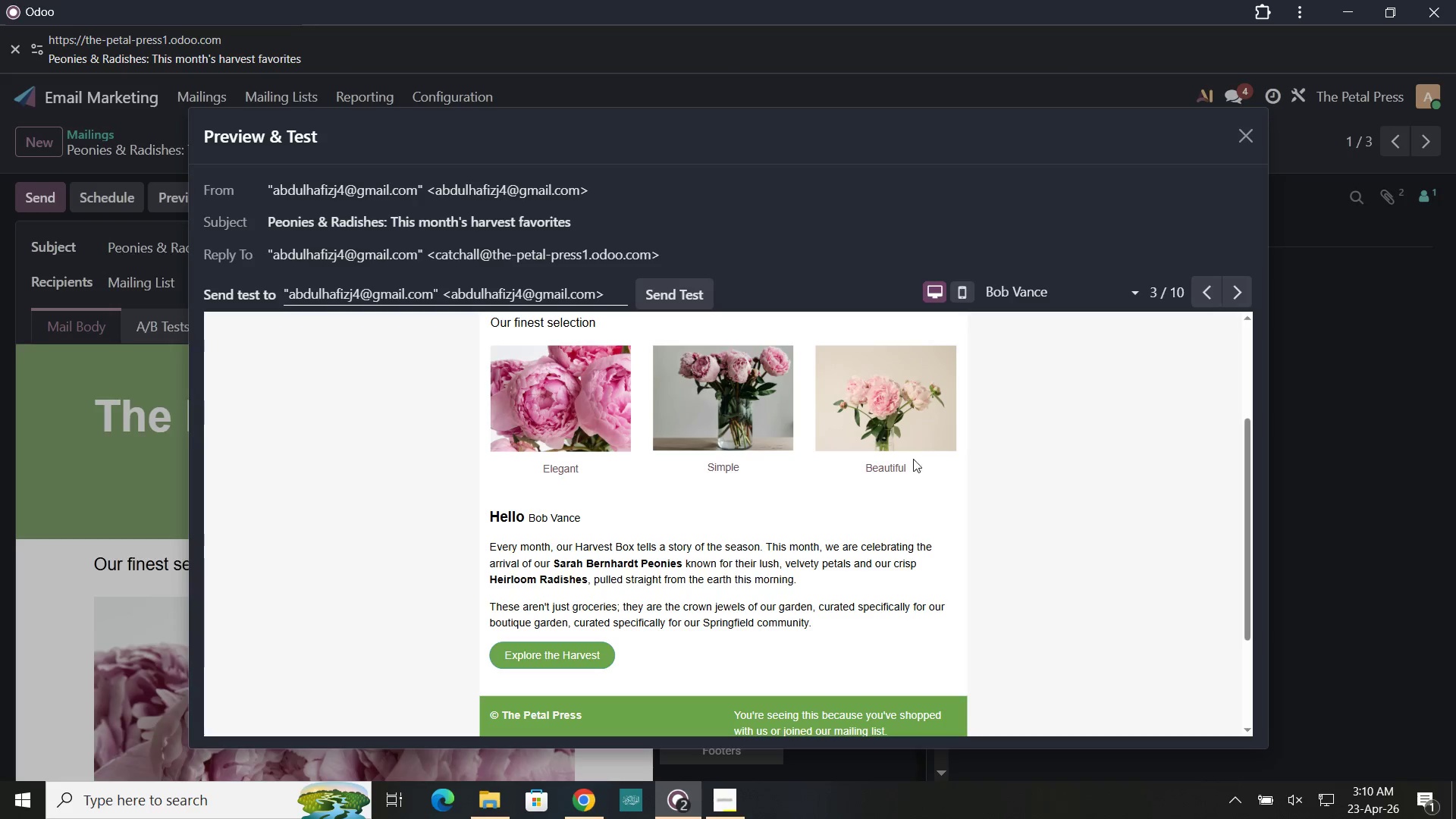 
key(Meta+Shift+S)
 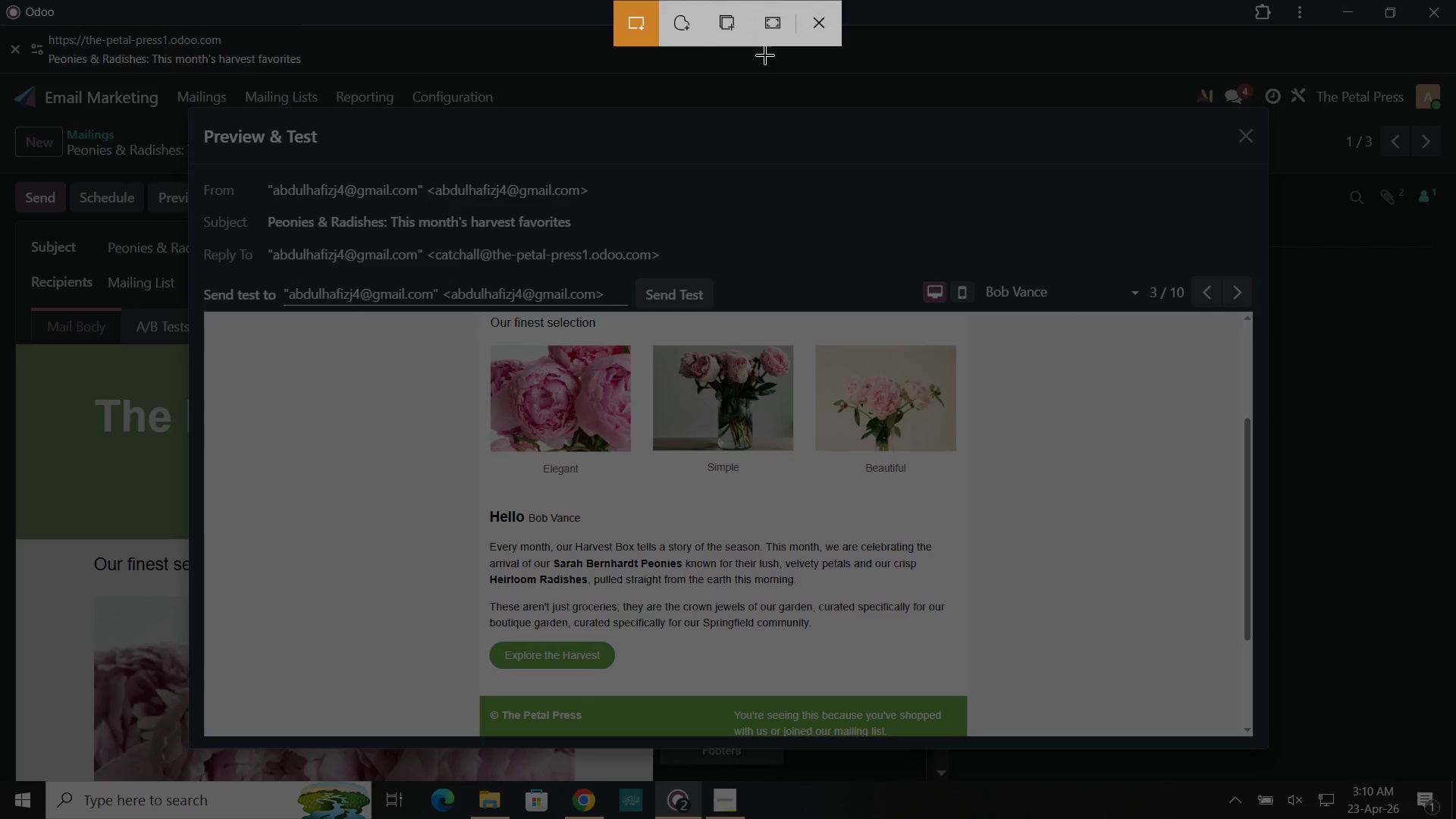 
left_click([769, 35])
 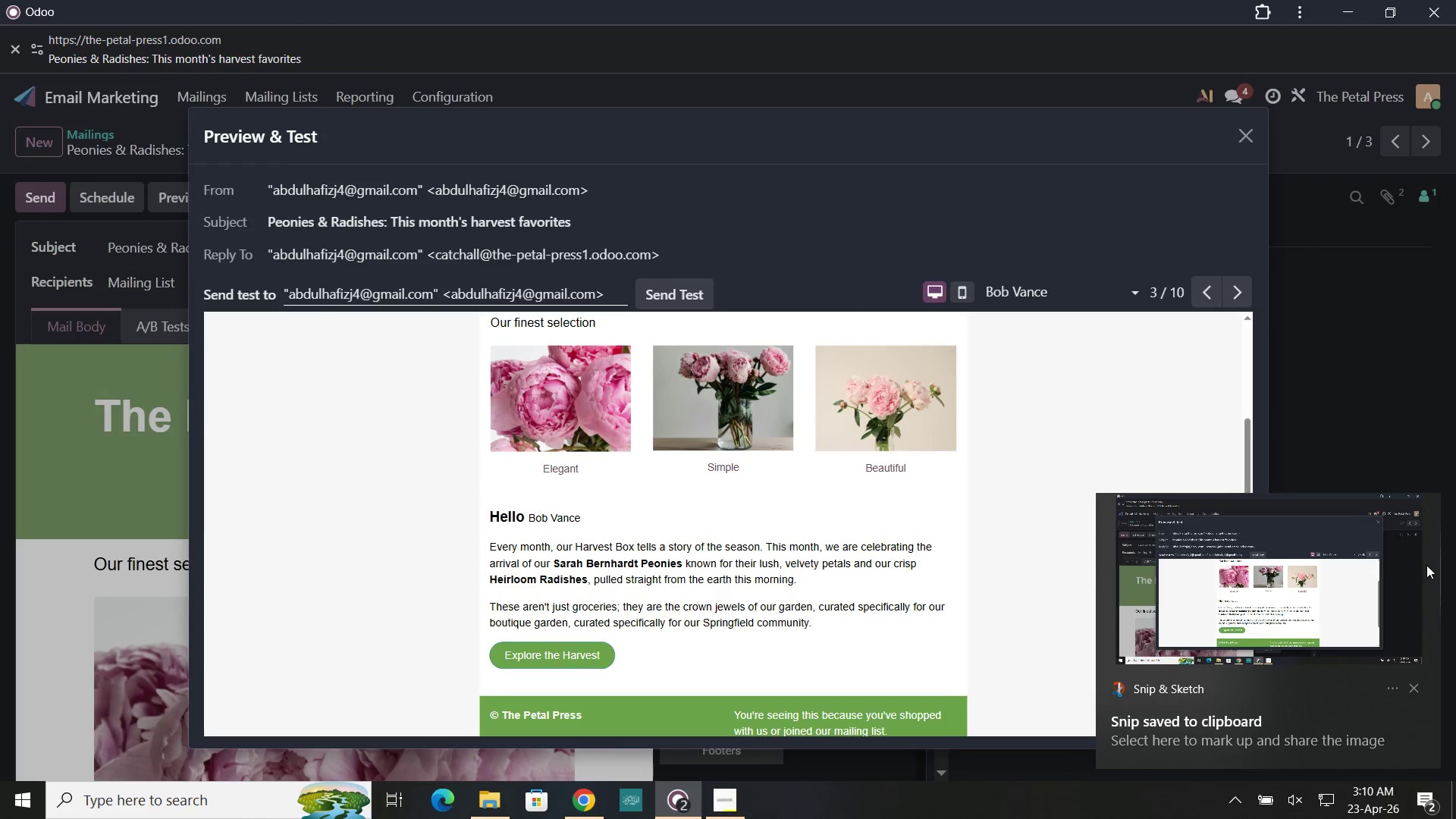 
left_click([1414, 687])
 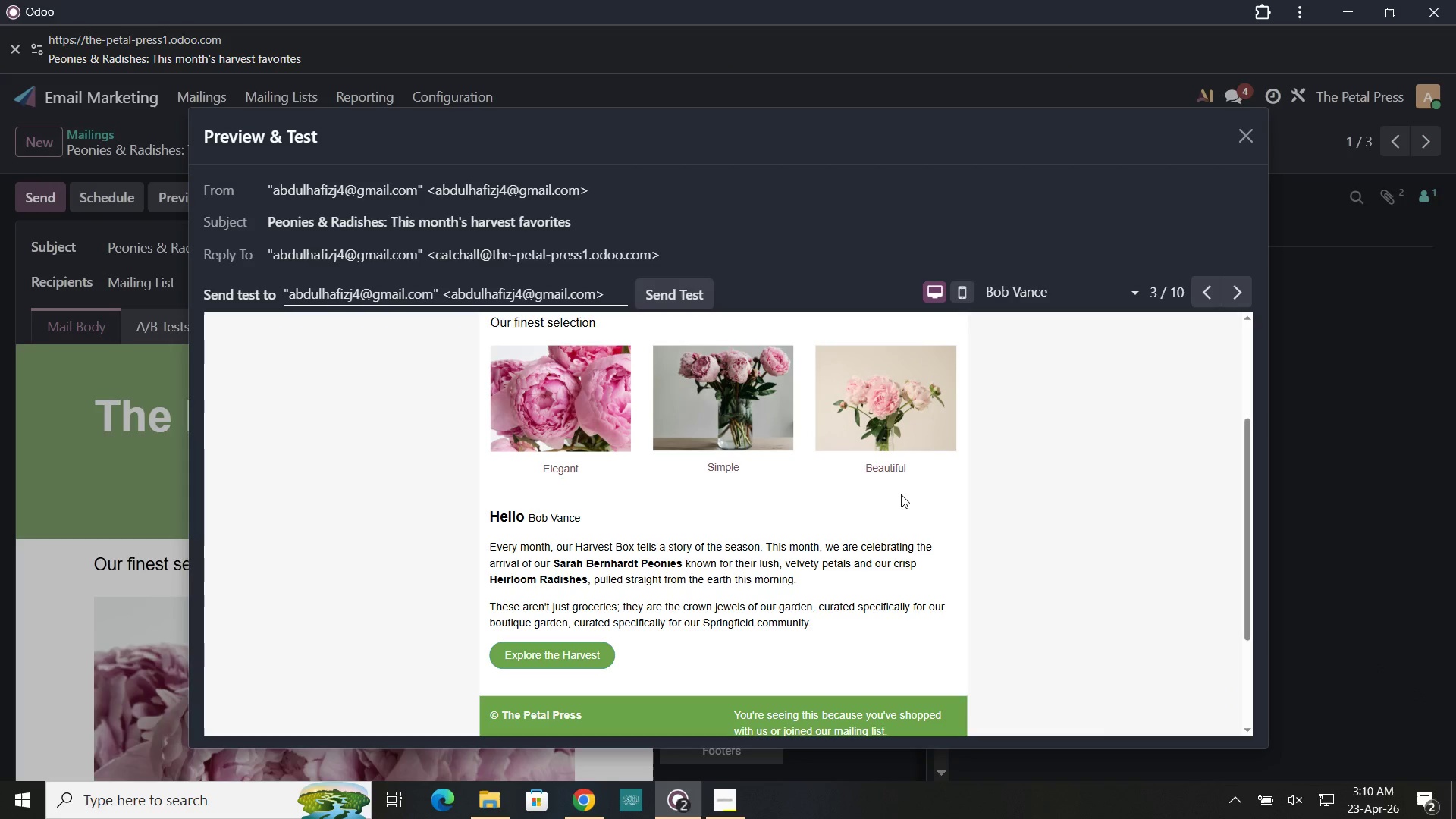 
wait(9.74)
 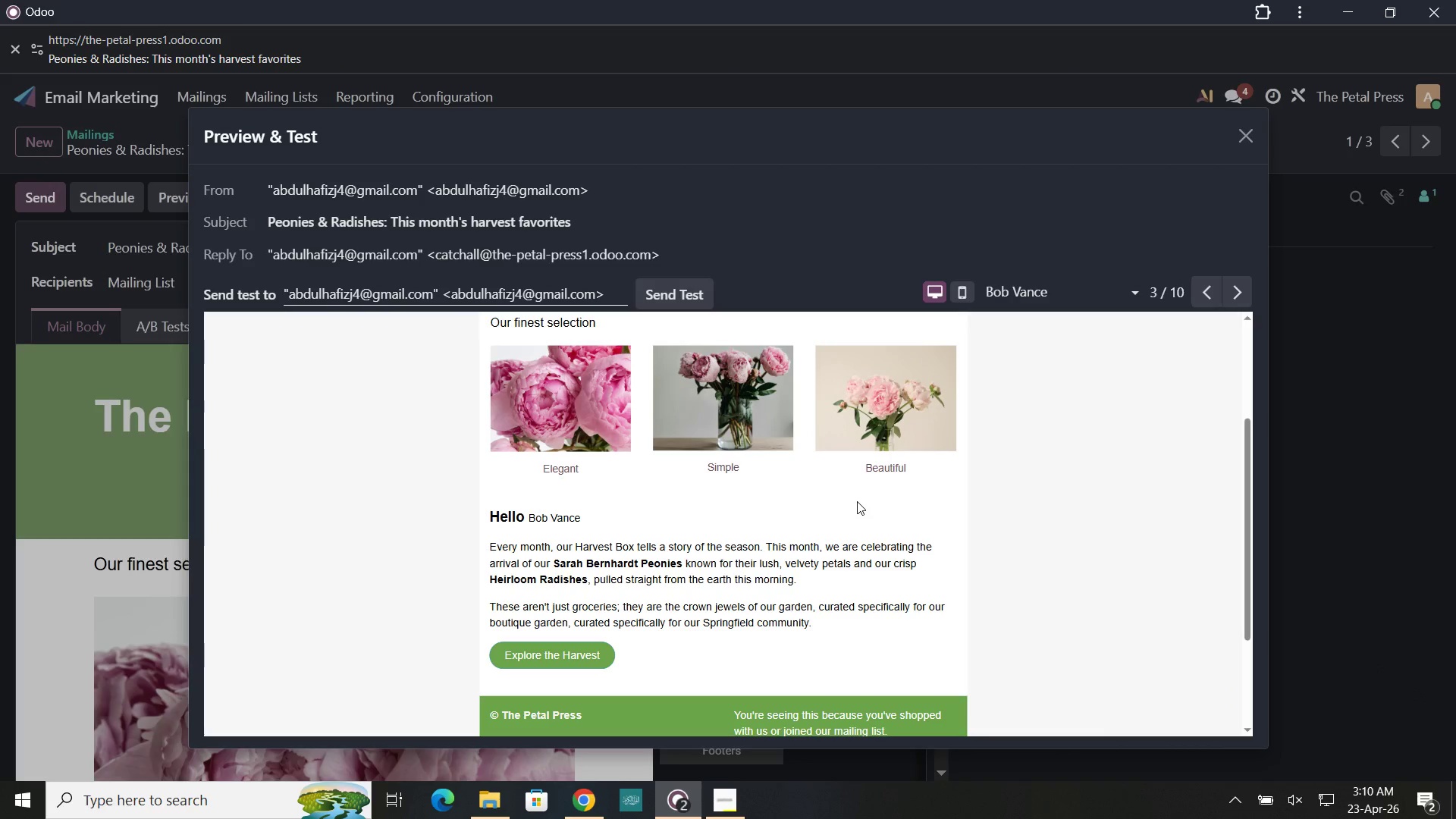 
key(Control+P)
 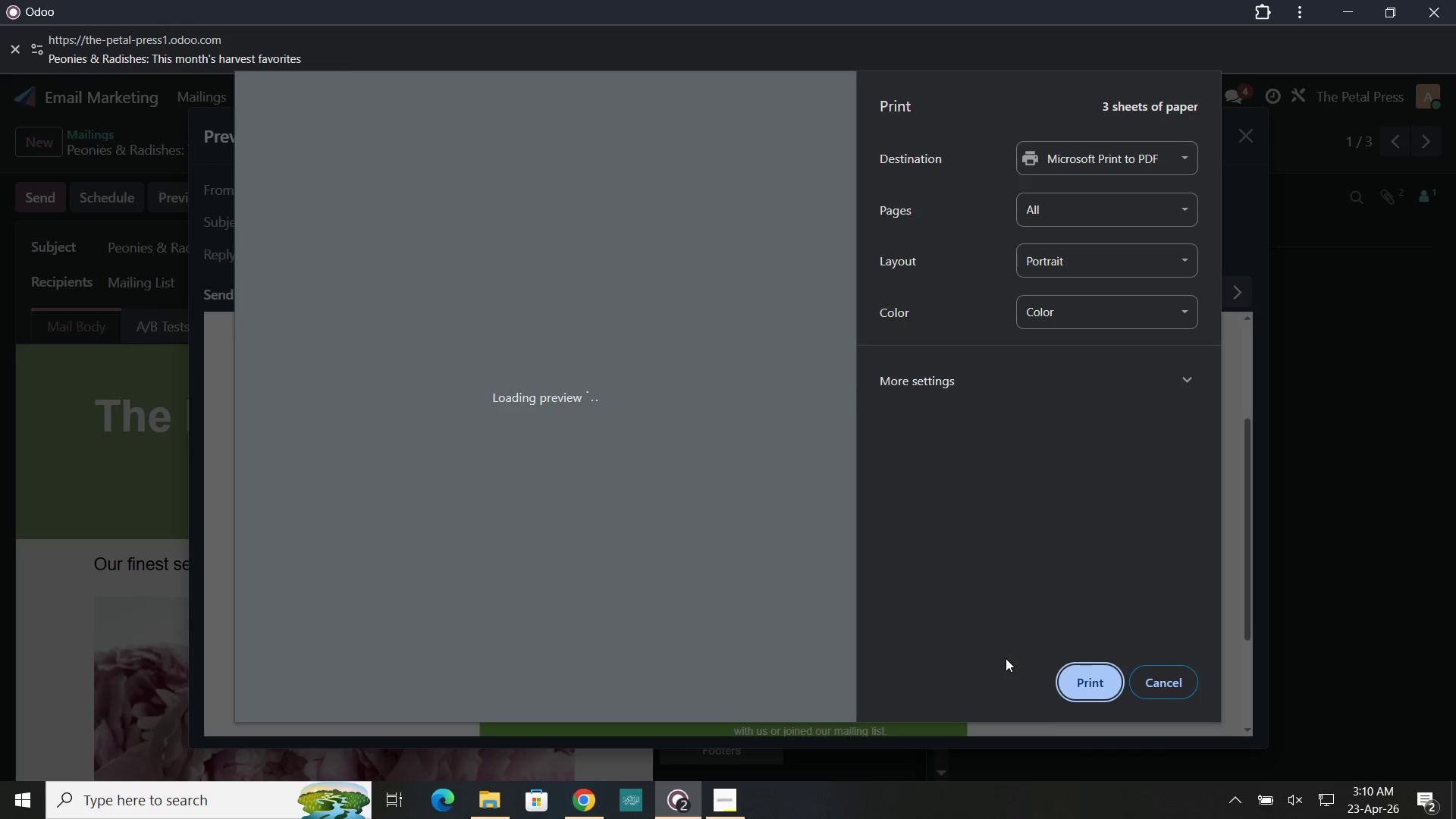 
left_click([728, 799])